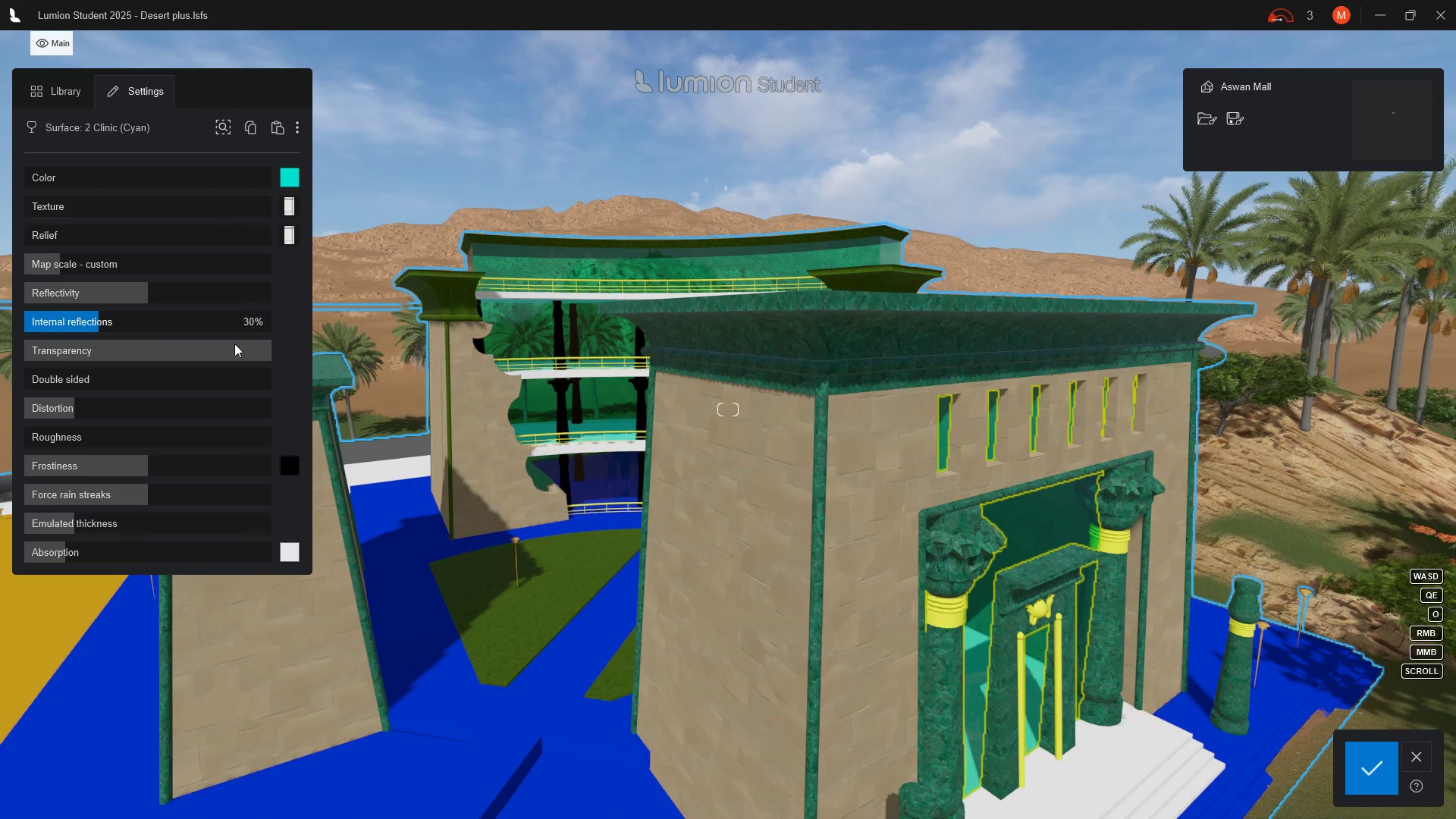 
left_click_drag(start_coordinate=[36, 234], to_coordinate=[137, 237])
 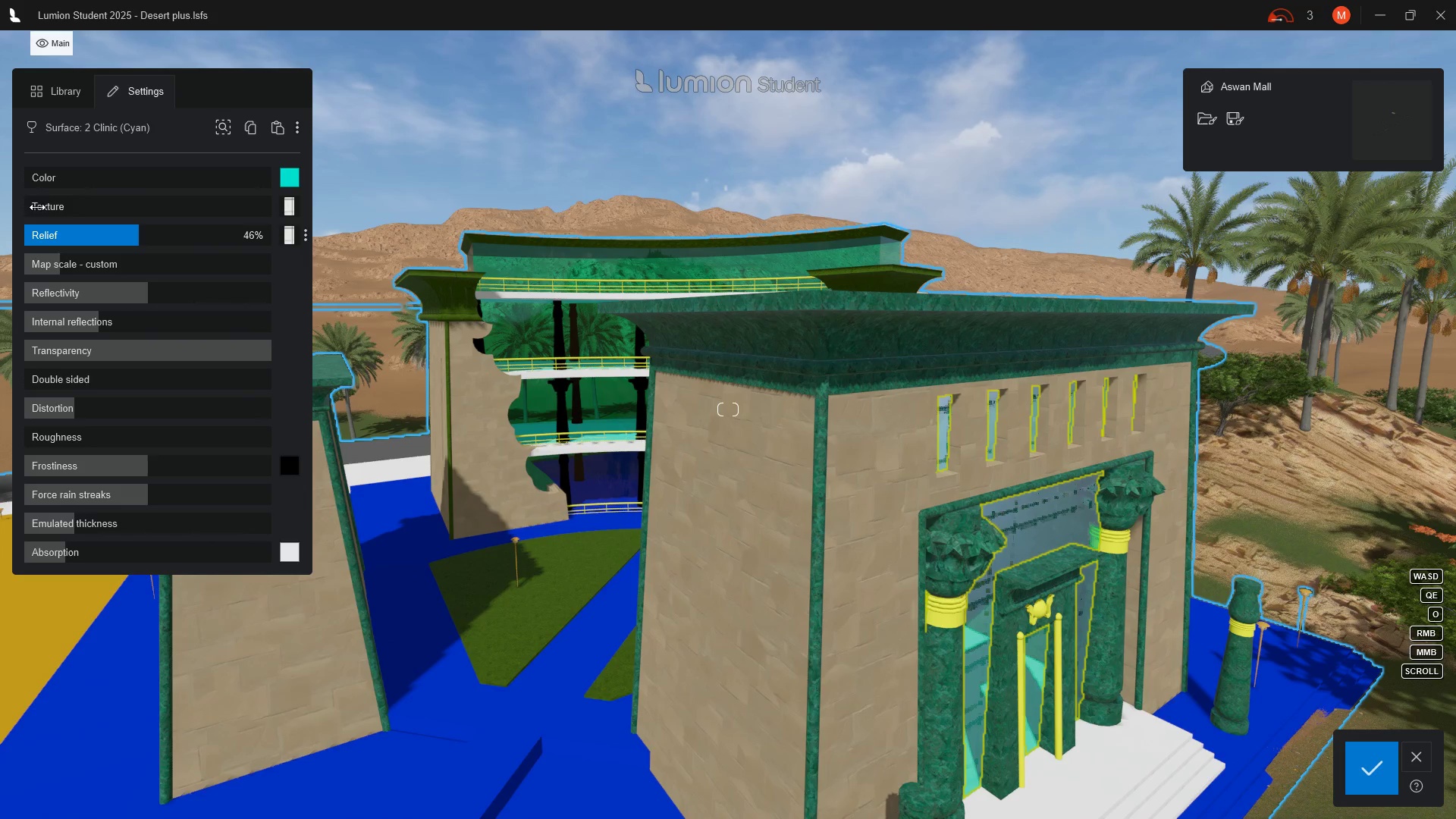 
left_click_drag(start_coordinate=[39, 206], to_coordinate=[93, 213])
 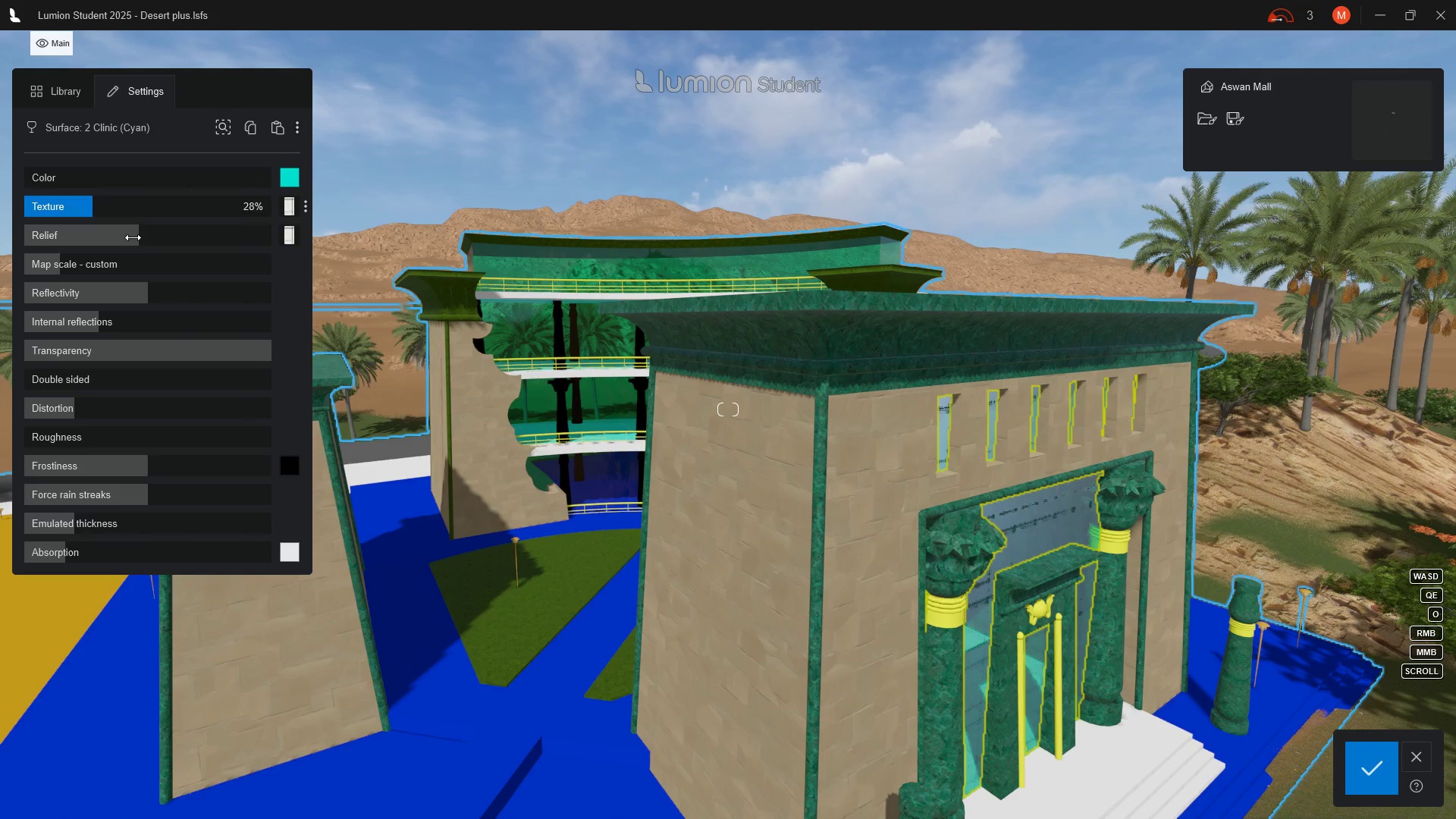 
left_click_drag(start_coordinate=[133, 237], to_coordinate=[83, 233])
 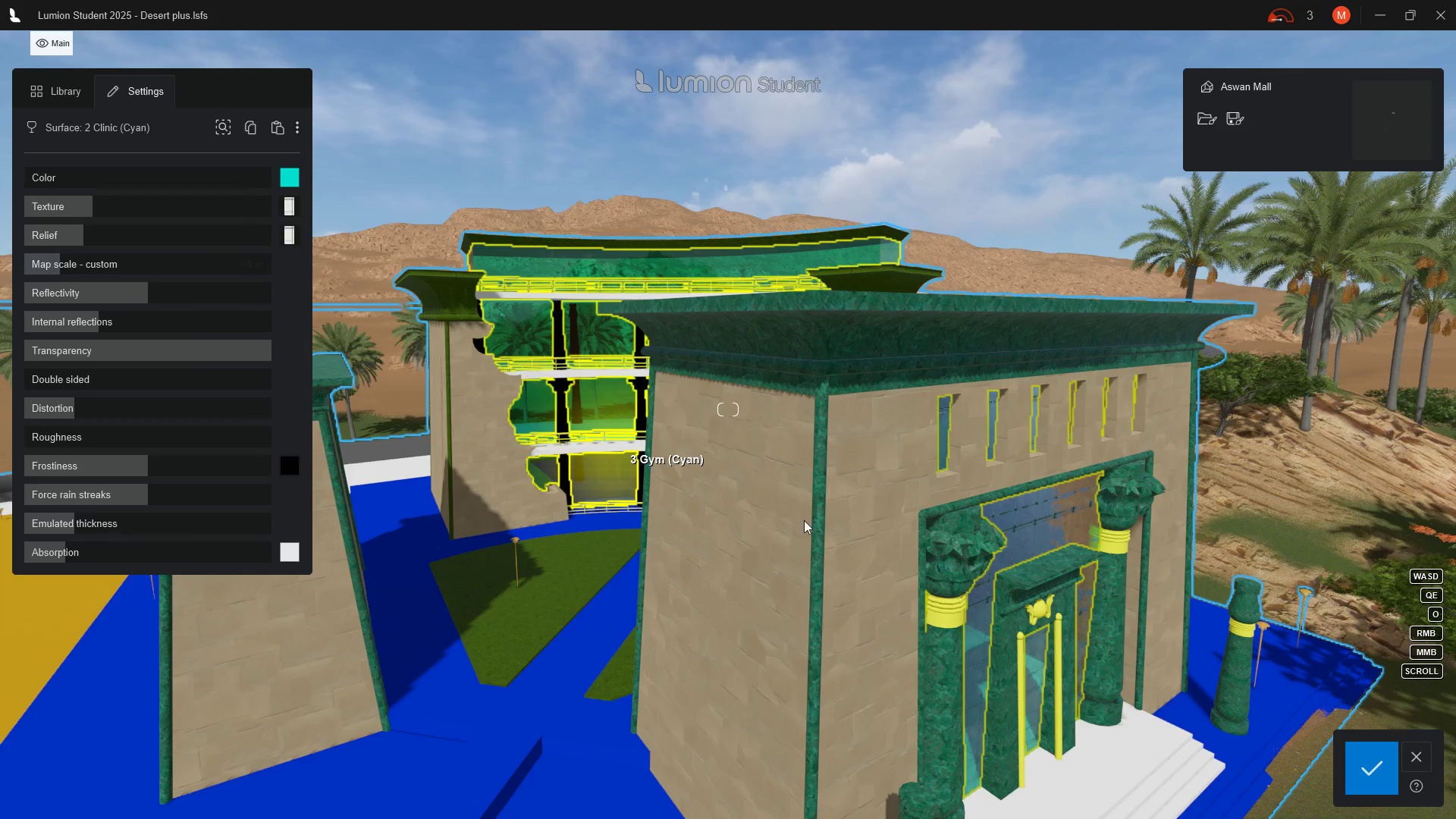 
hold_key(key=D, duration=1.5)
 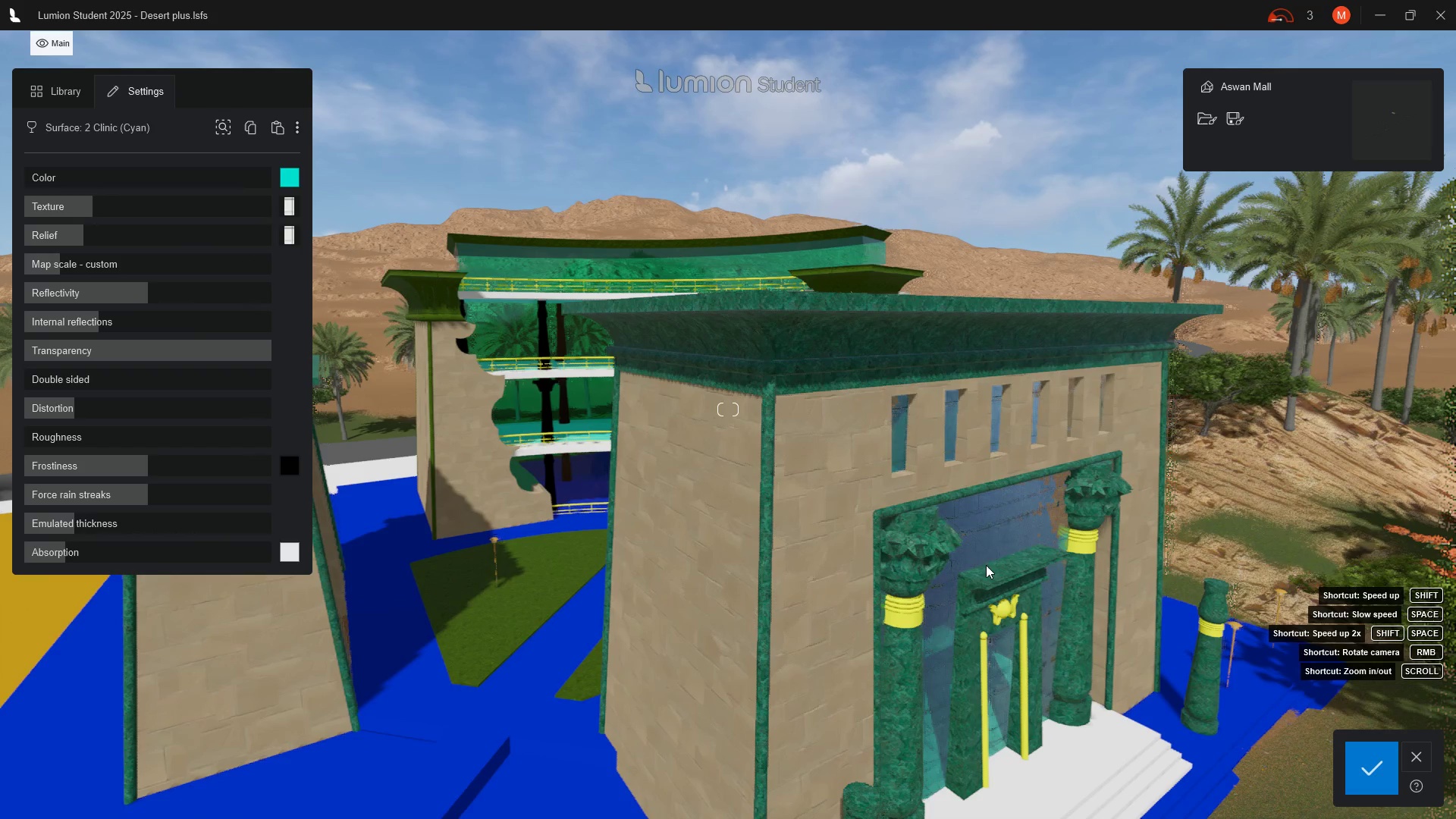 
hold_key(key=D, duration=1.5)
 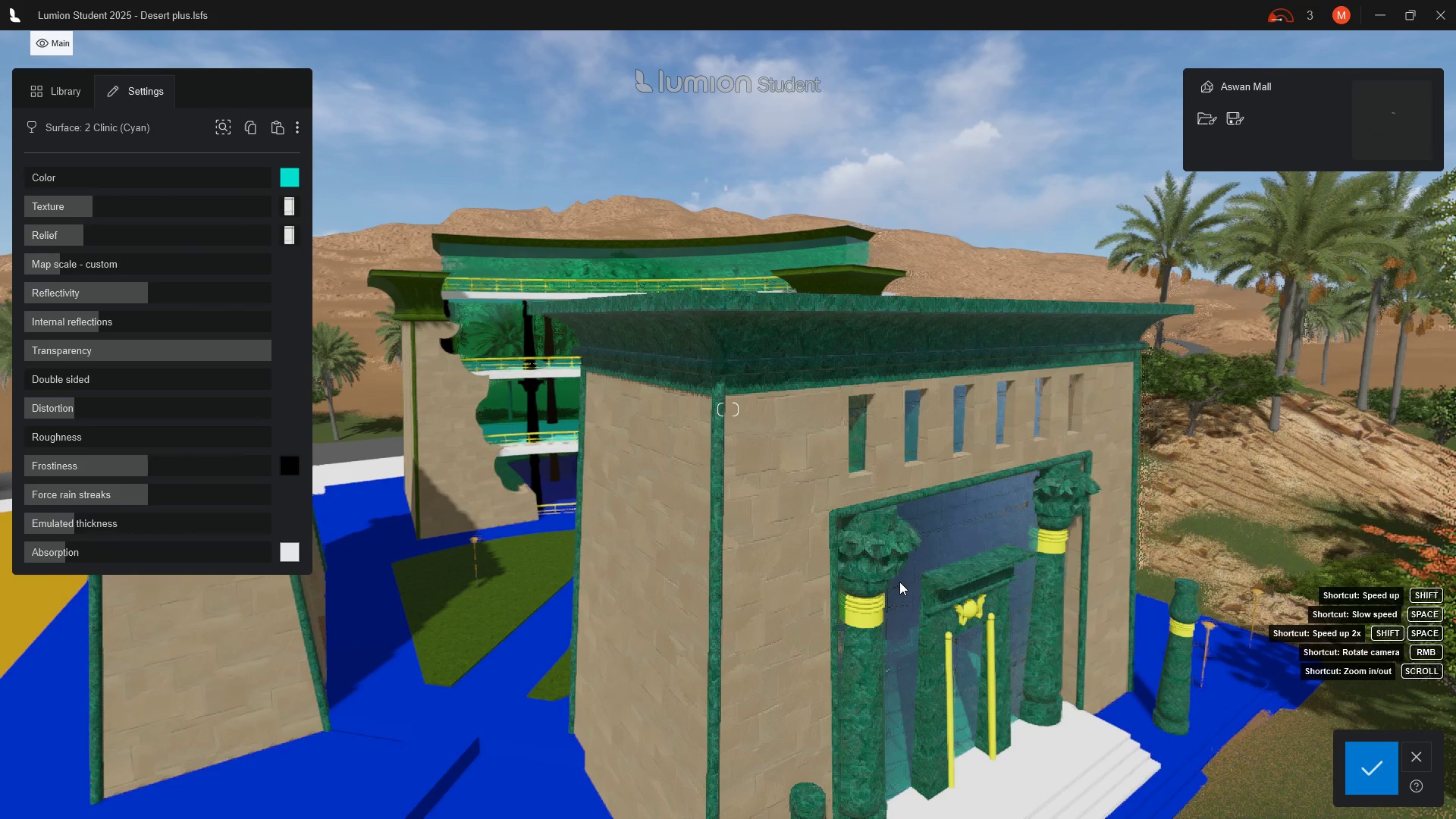 
type(ddddd)
 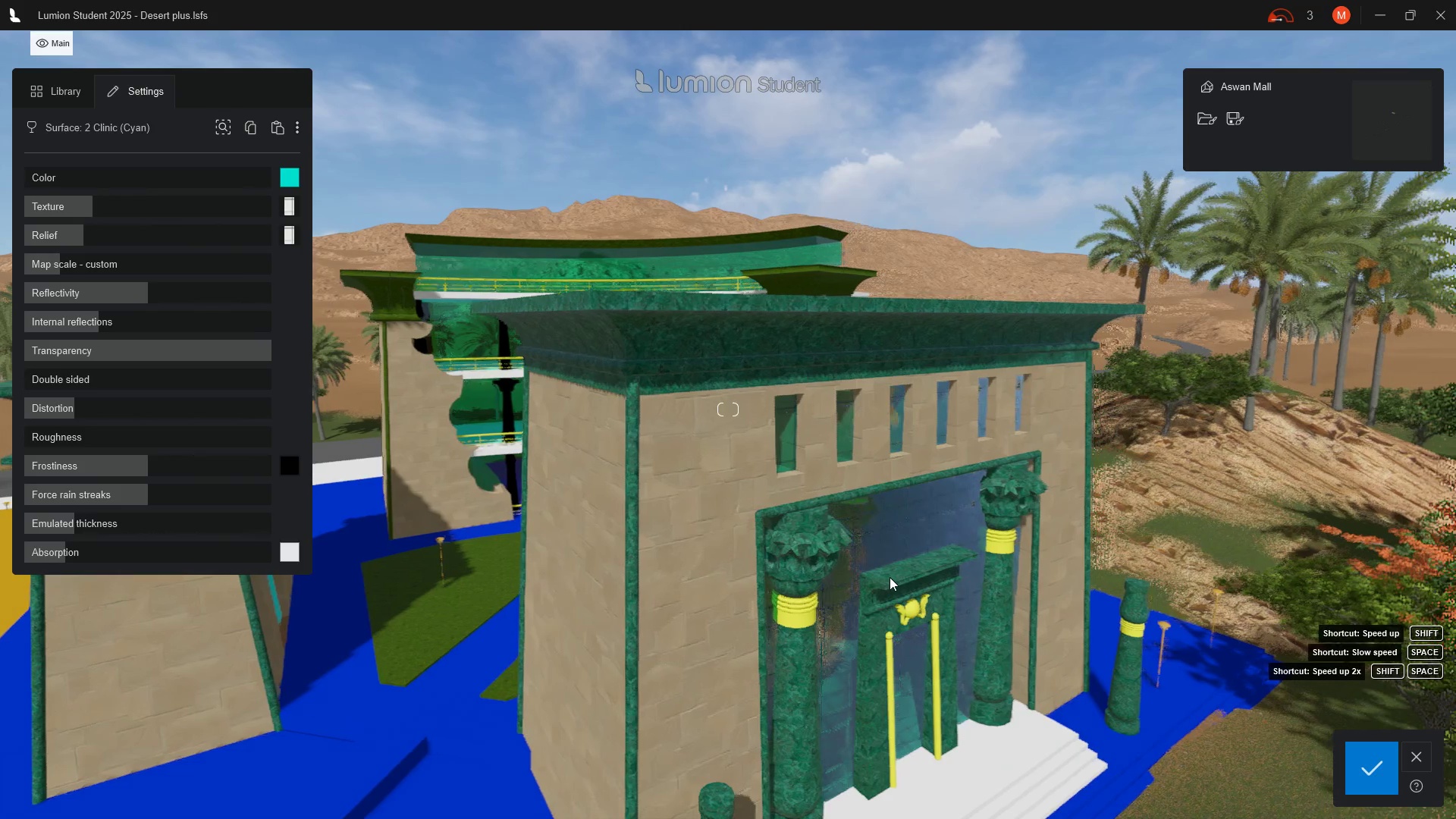 
hold_key(key=D, duration=1.5)
 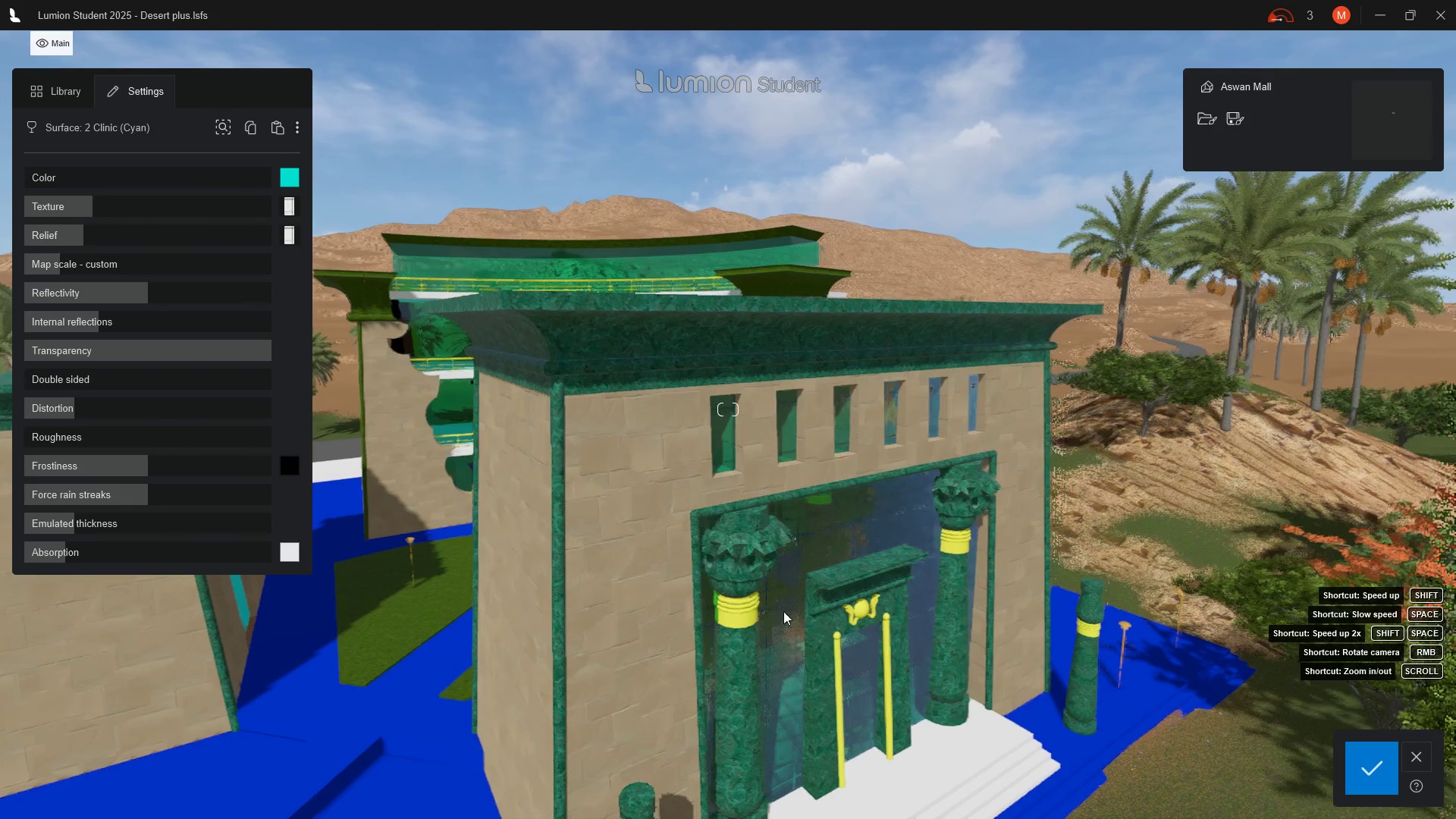 
hold_key(key=D, duration=1.5)
 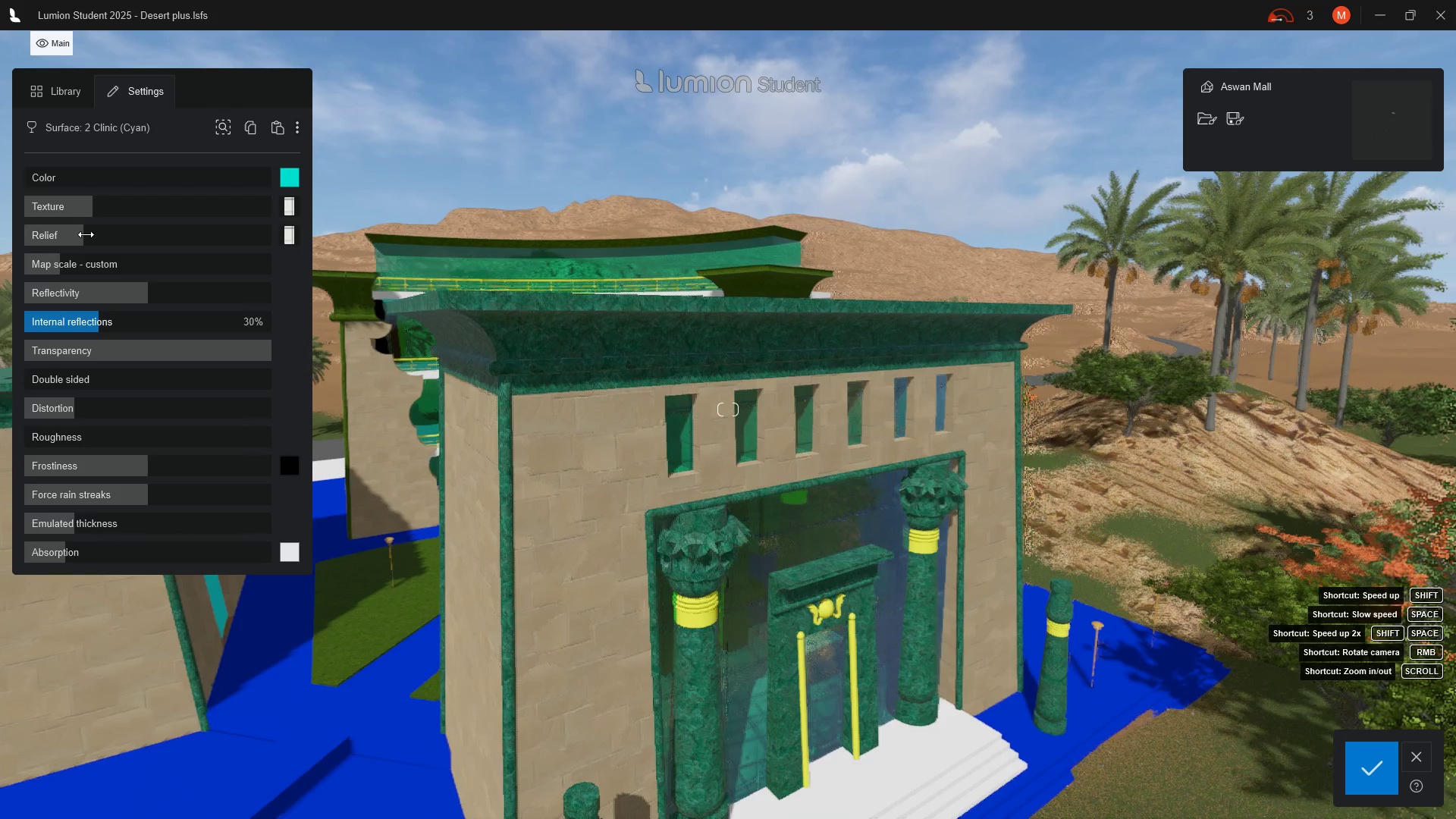 
type(dddddd)
 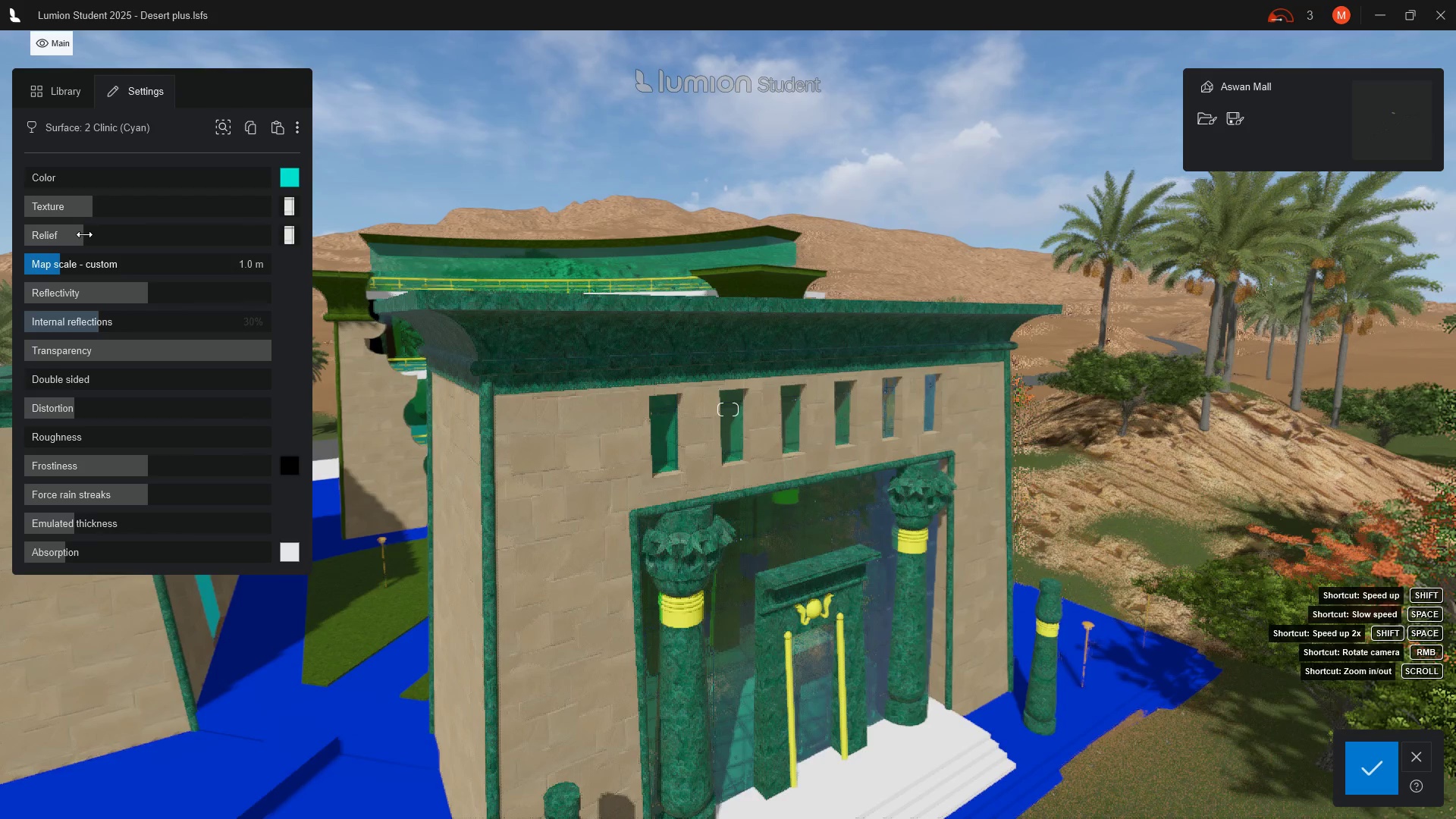 
left_click_drag(start_coordinate=[84, 234], to_coordinate=[118, 234])
 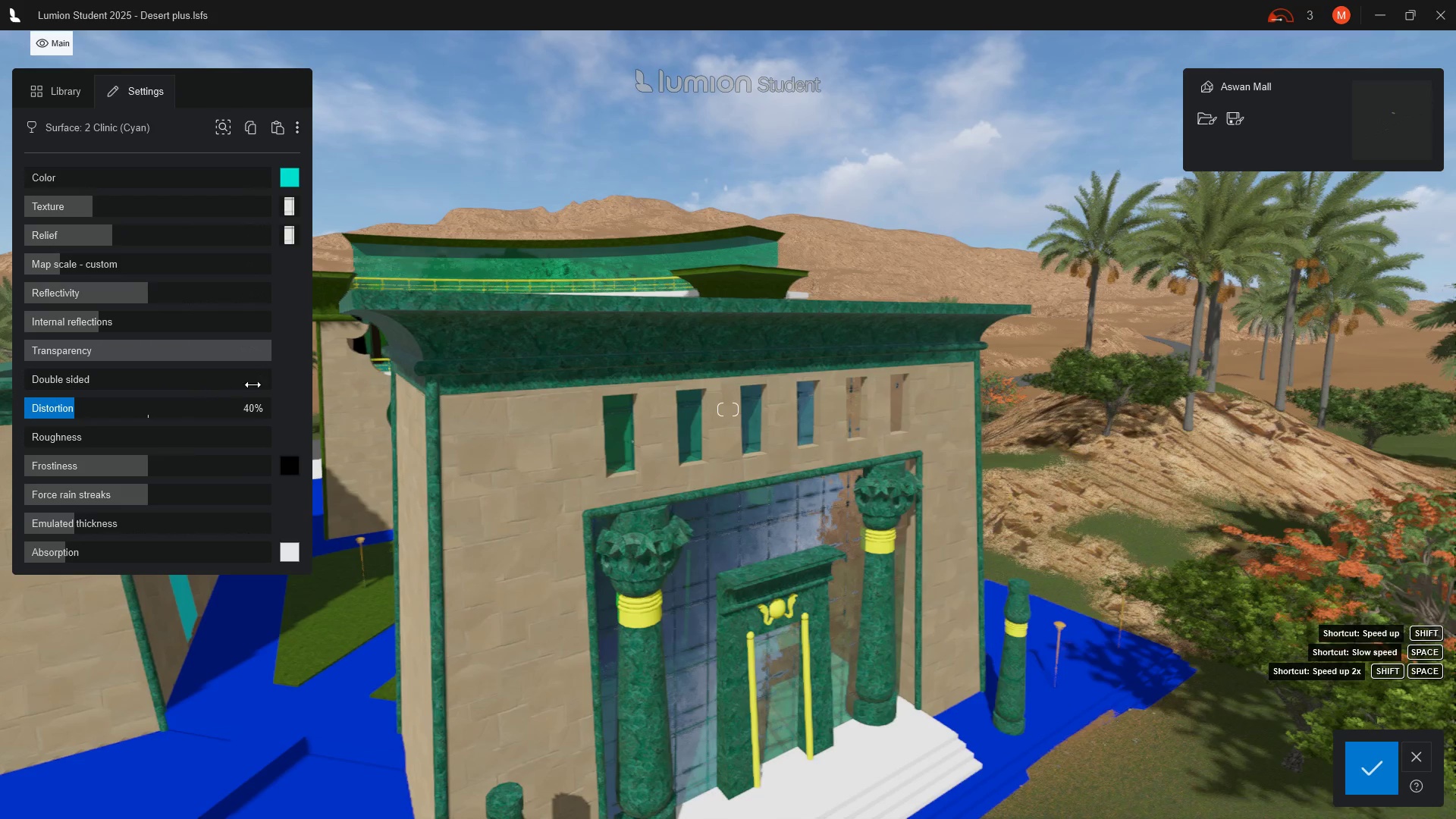 
wait(5.19)
 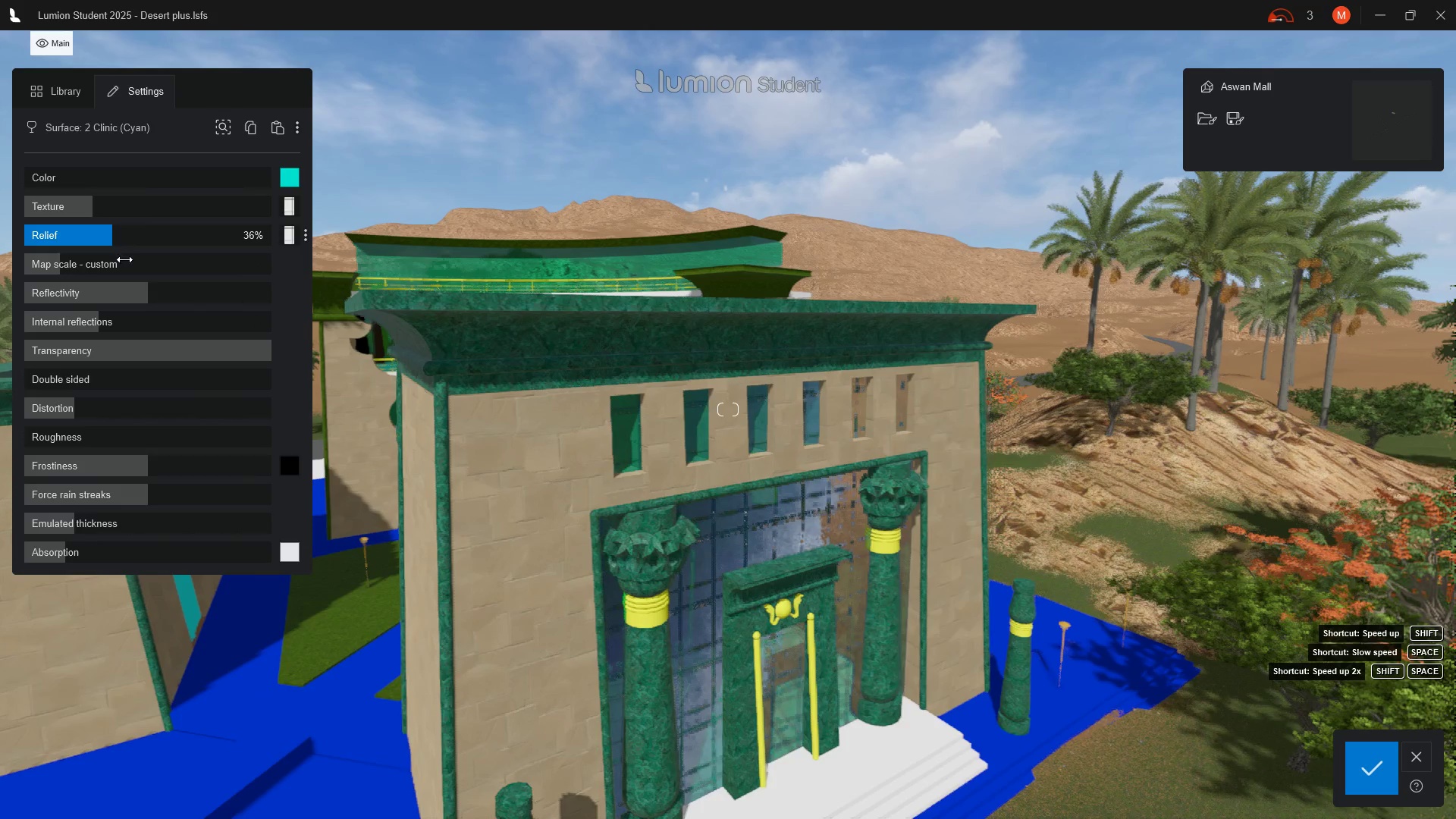 
left_click([425, 265])
 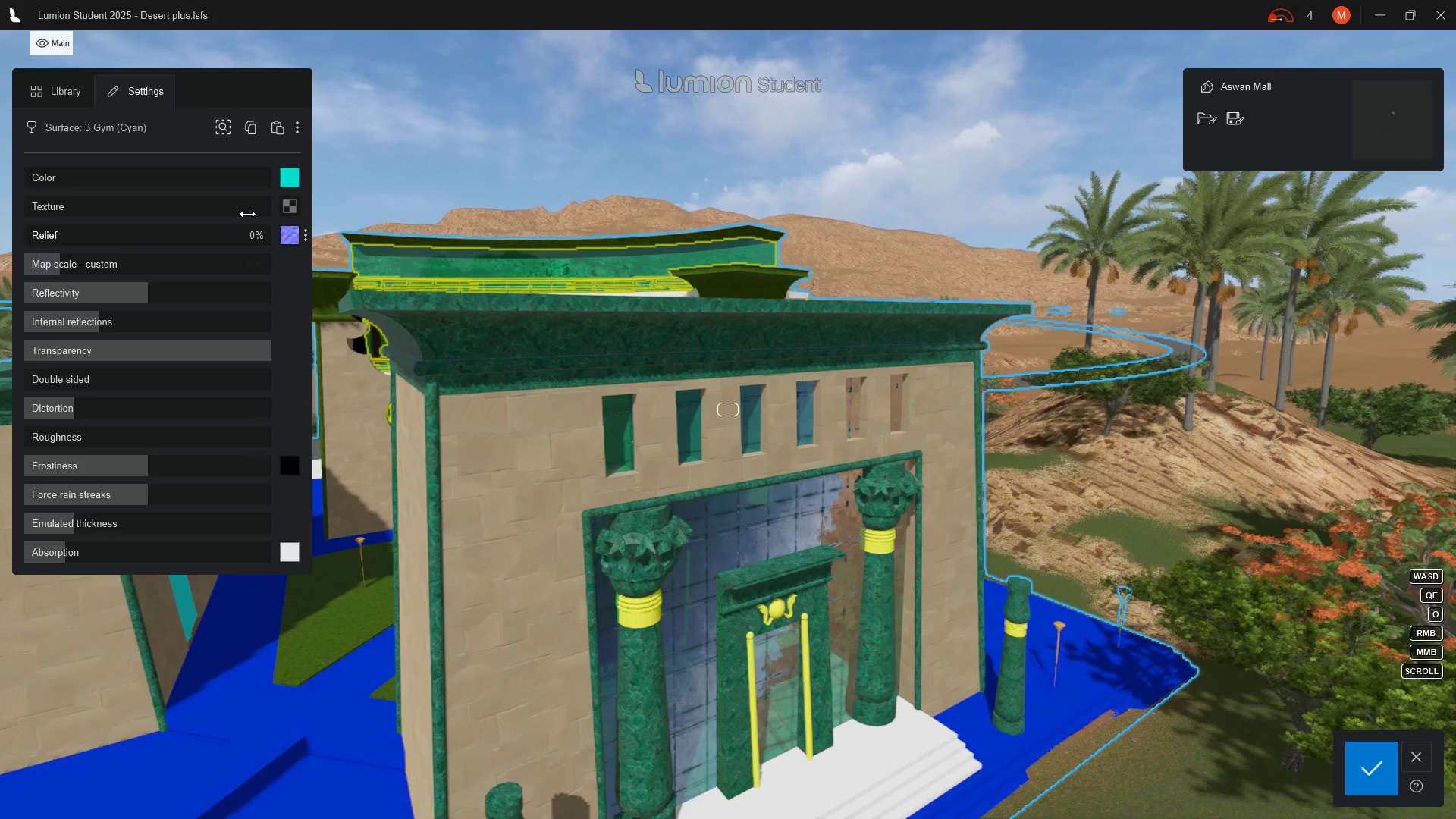 
left_click([290, 203])
 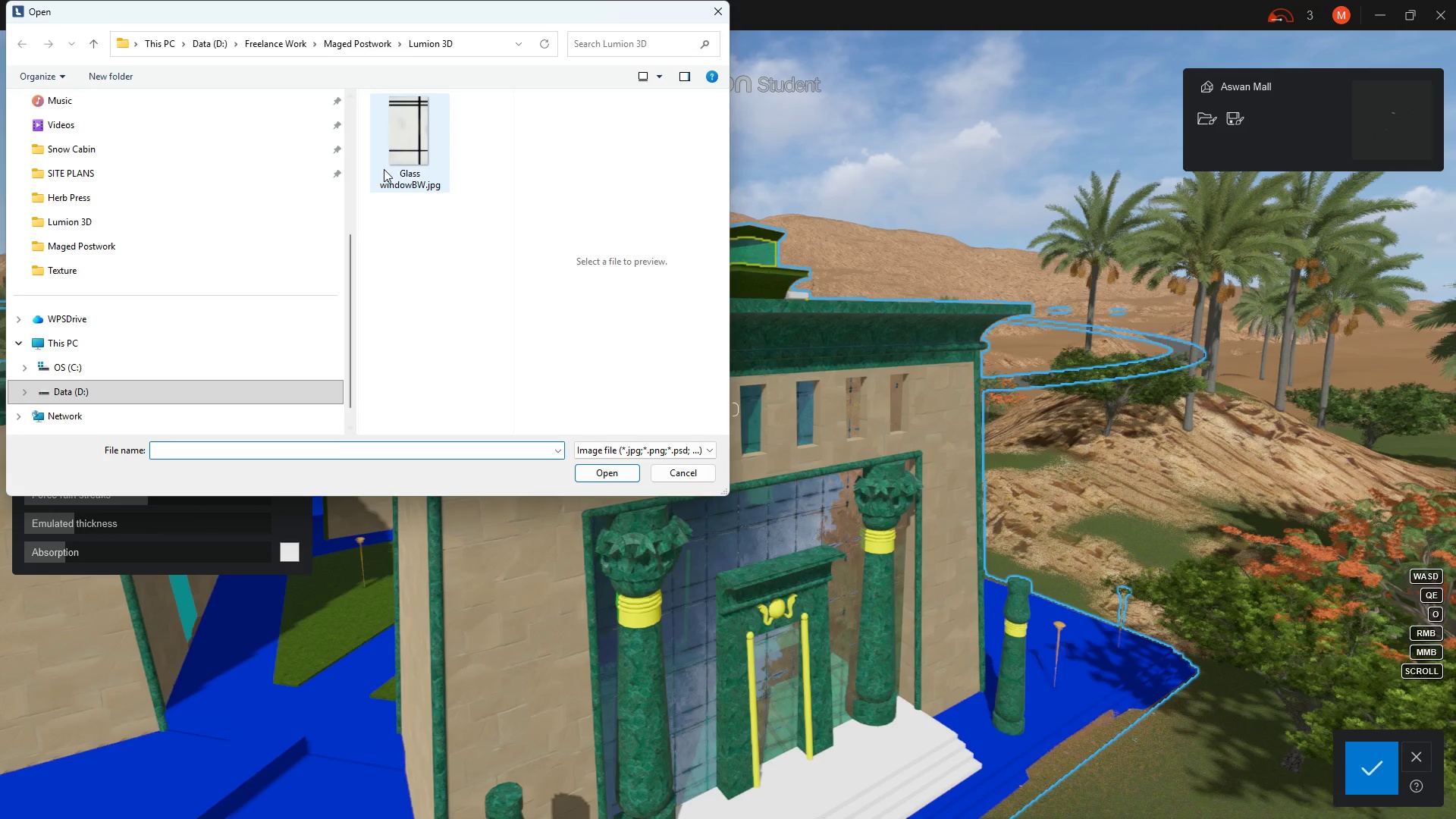 
left_click([416, 149])
 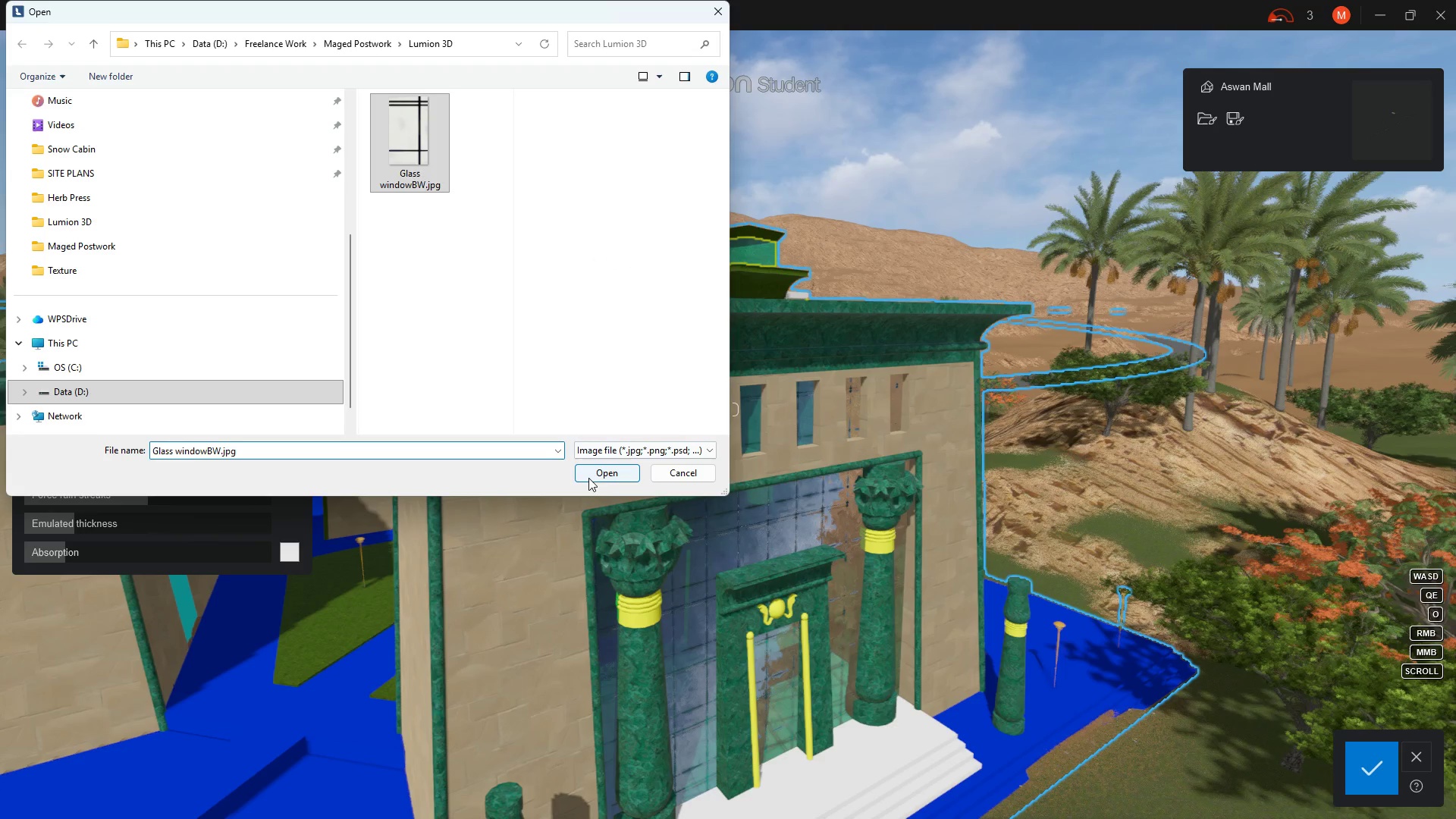 
left_click([588, 473])
 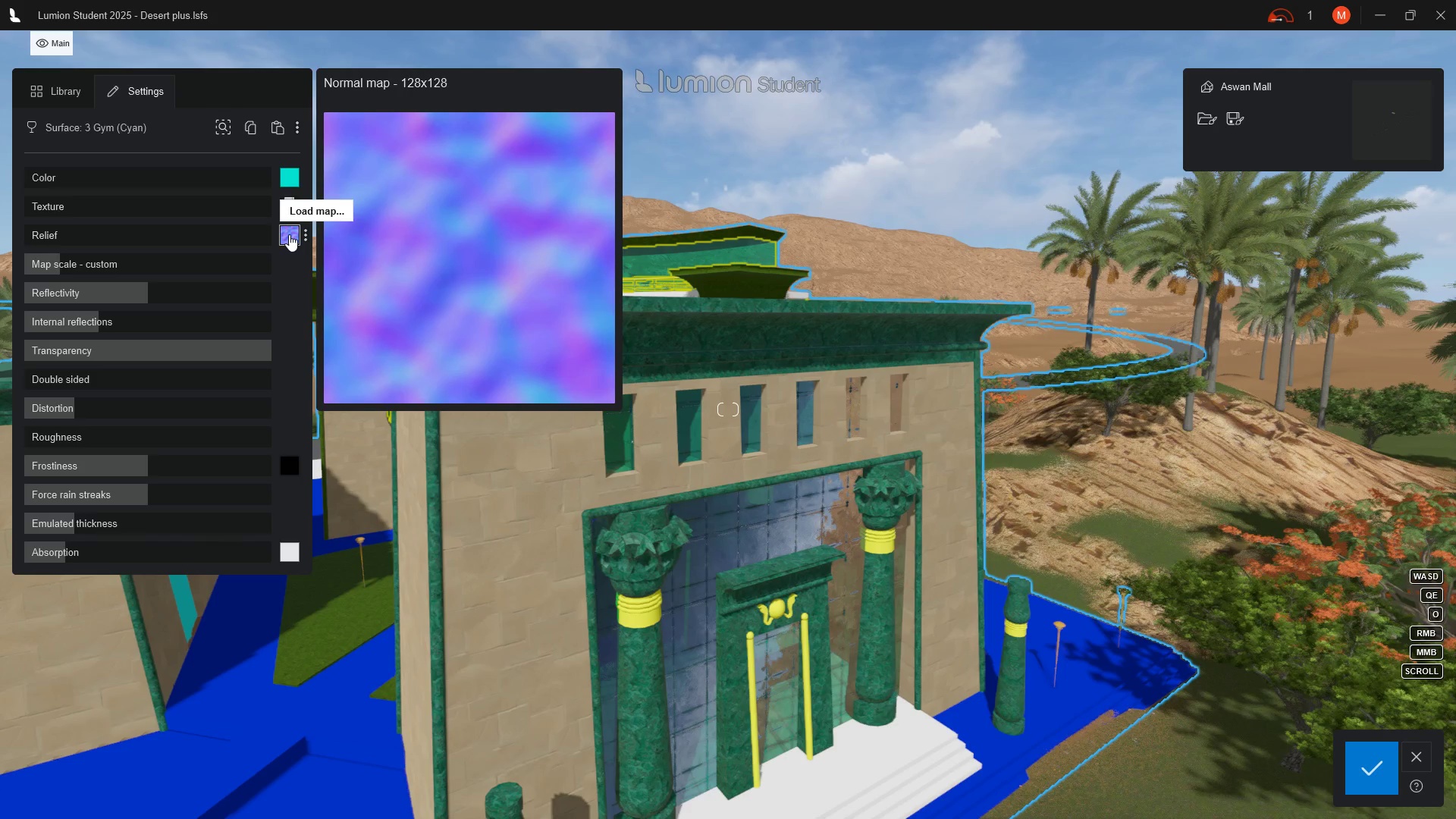 
mouse_move([704, 519])
 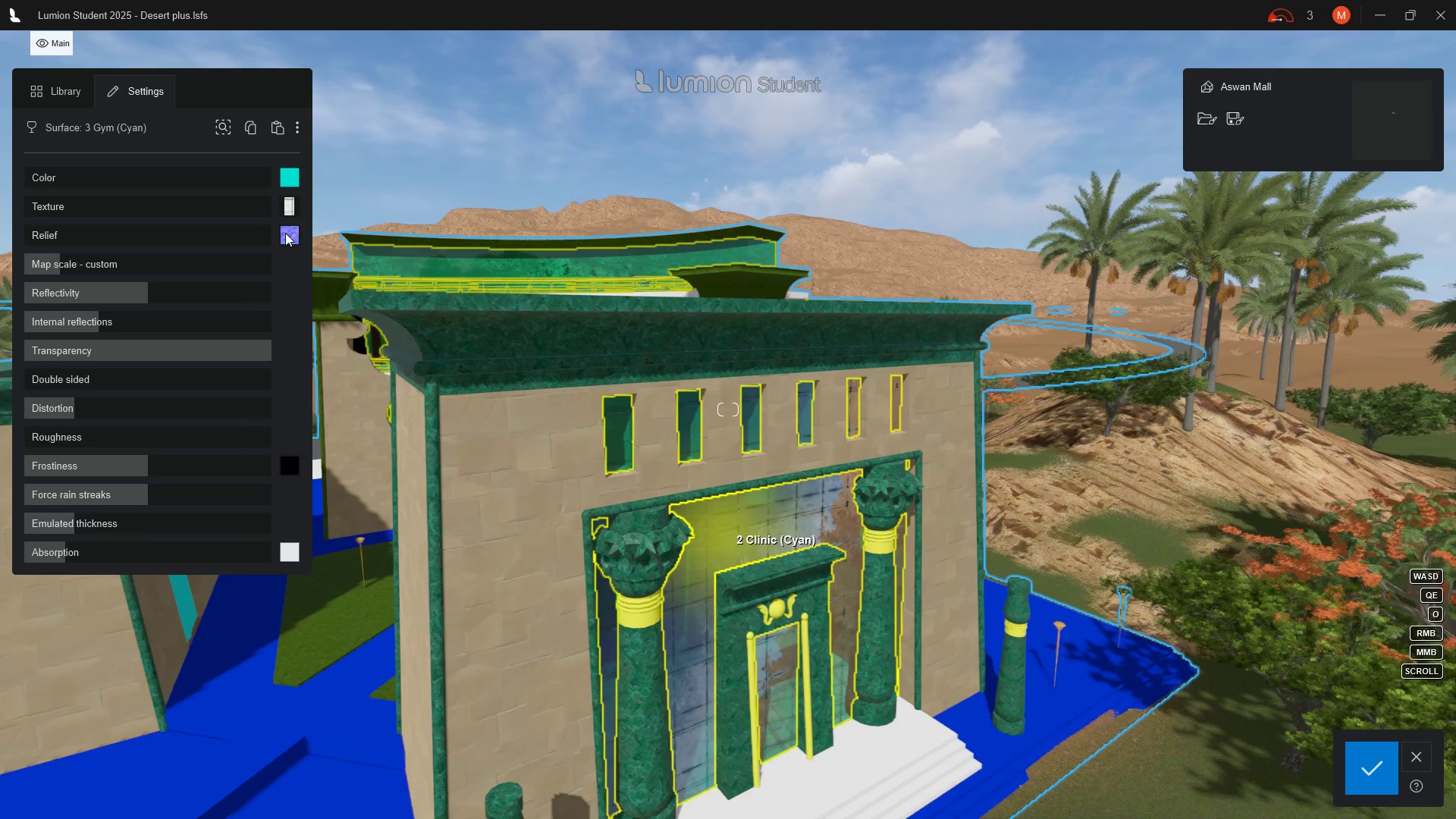 
left_click([285, 233])
 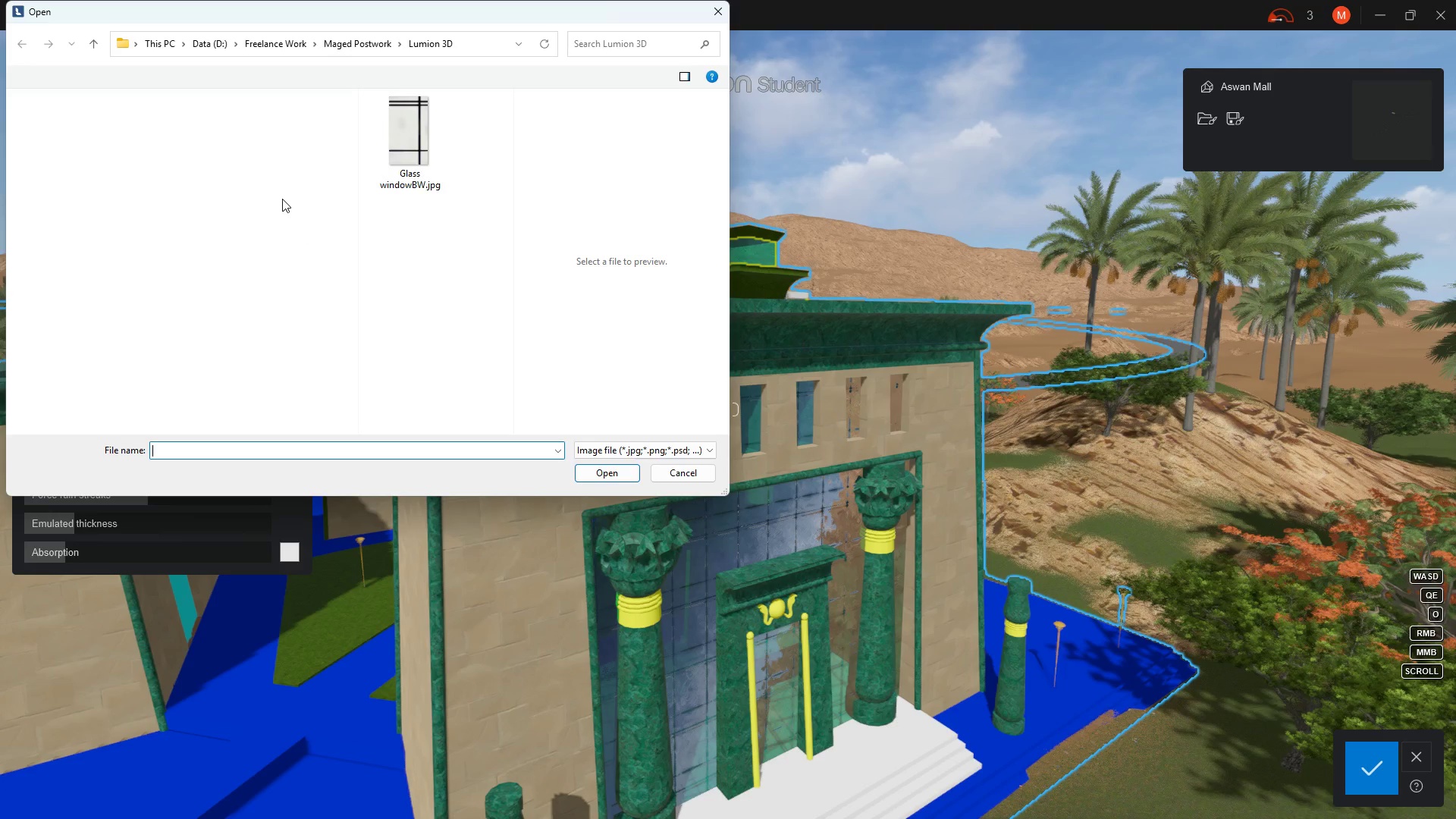 
left_click([396, 137])
 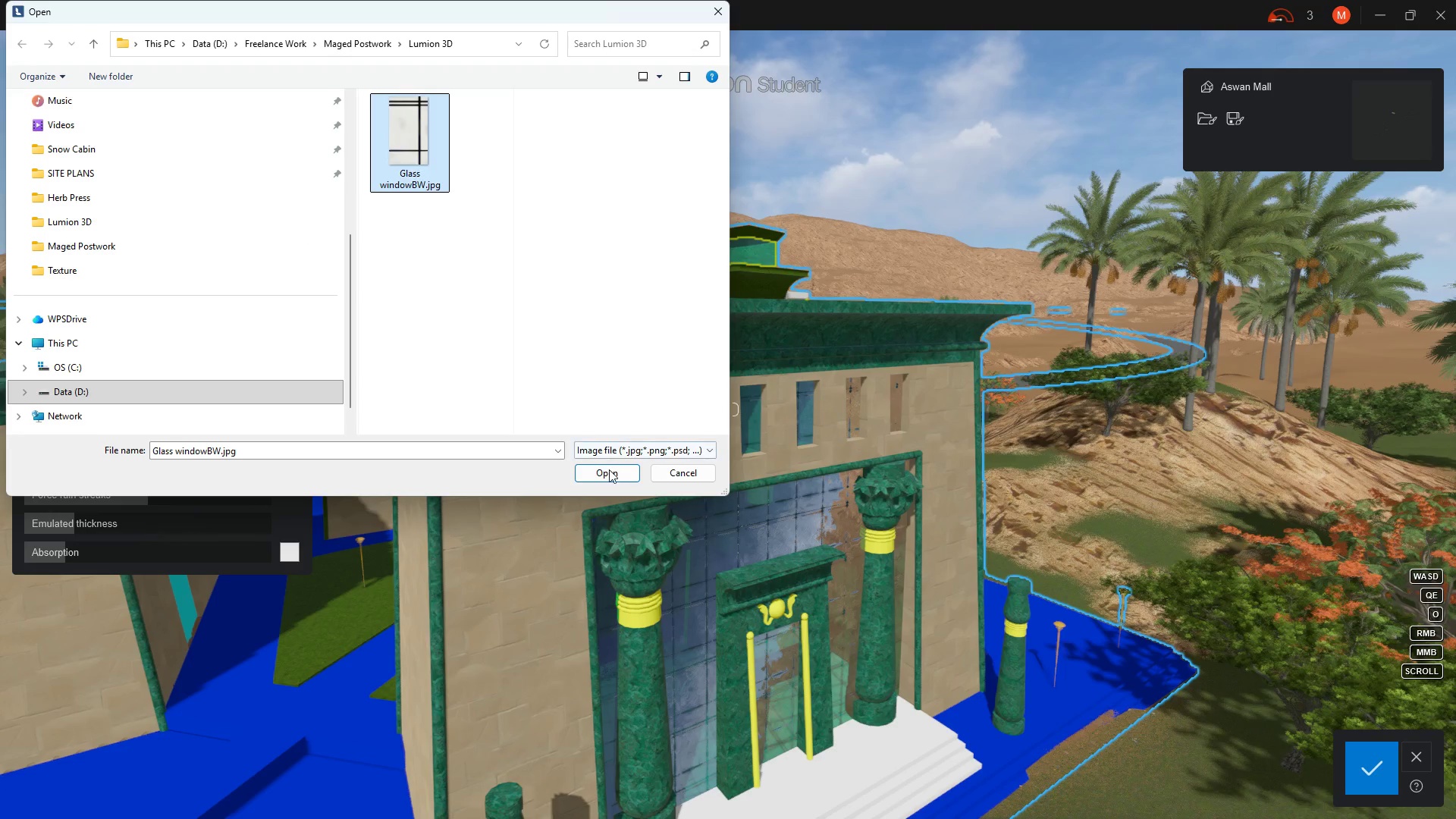 
left_click([609, 471])
 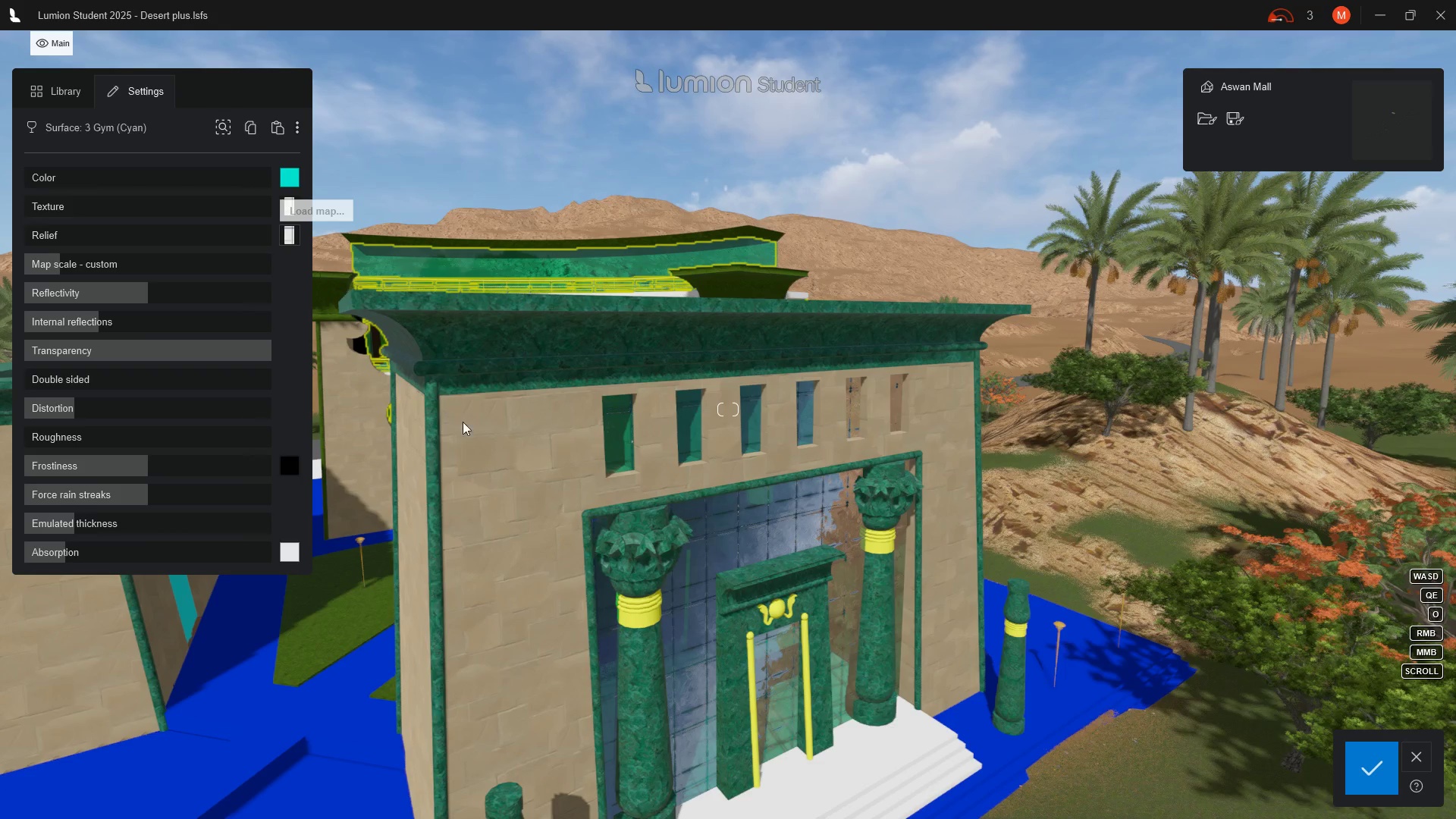 
mouse_move([717, 535])
 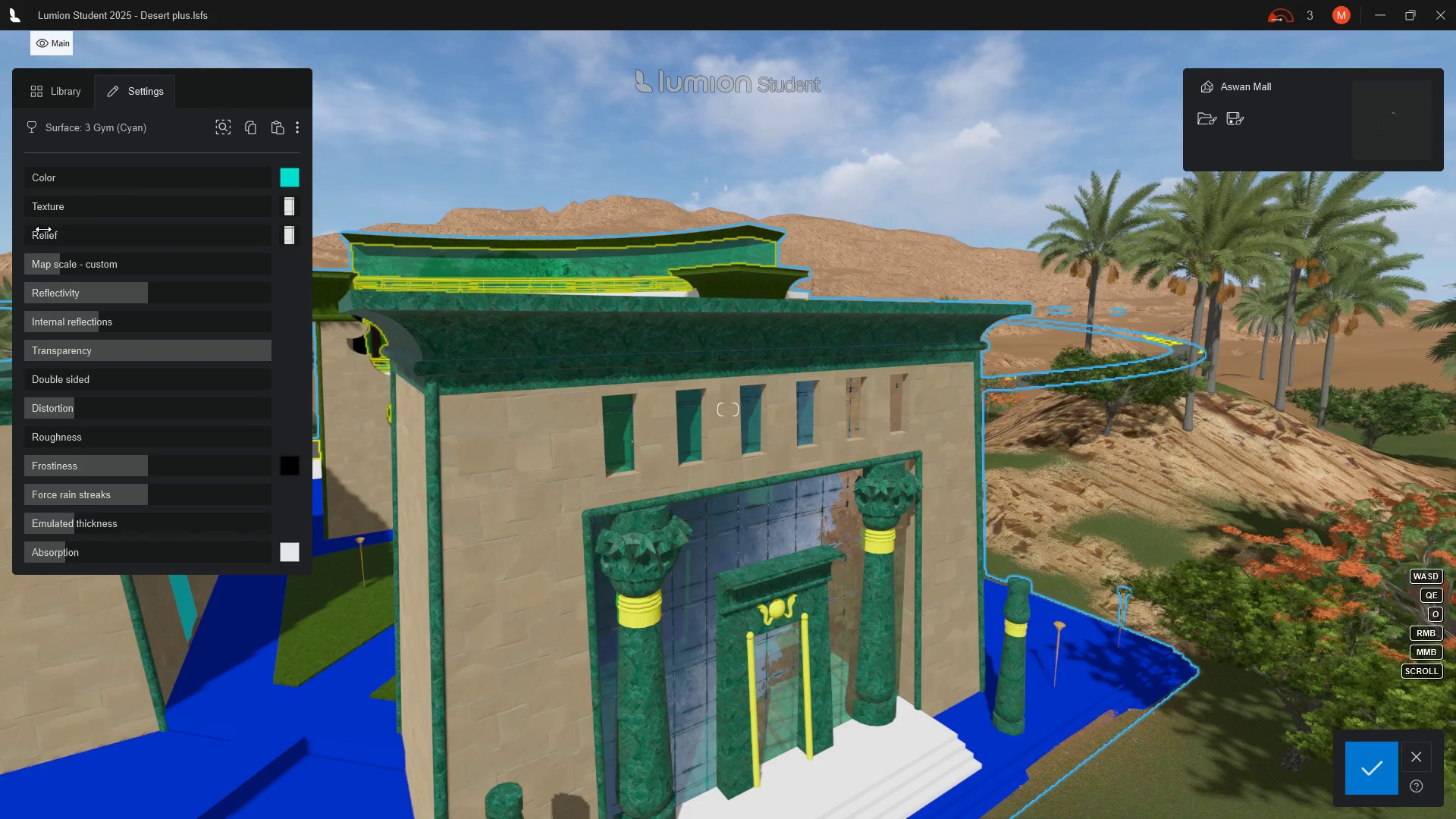 
left_click_drag(start_coordinate=[55, 232], to_coordinate=[74, 234])
 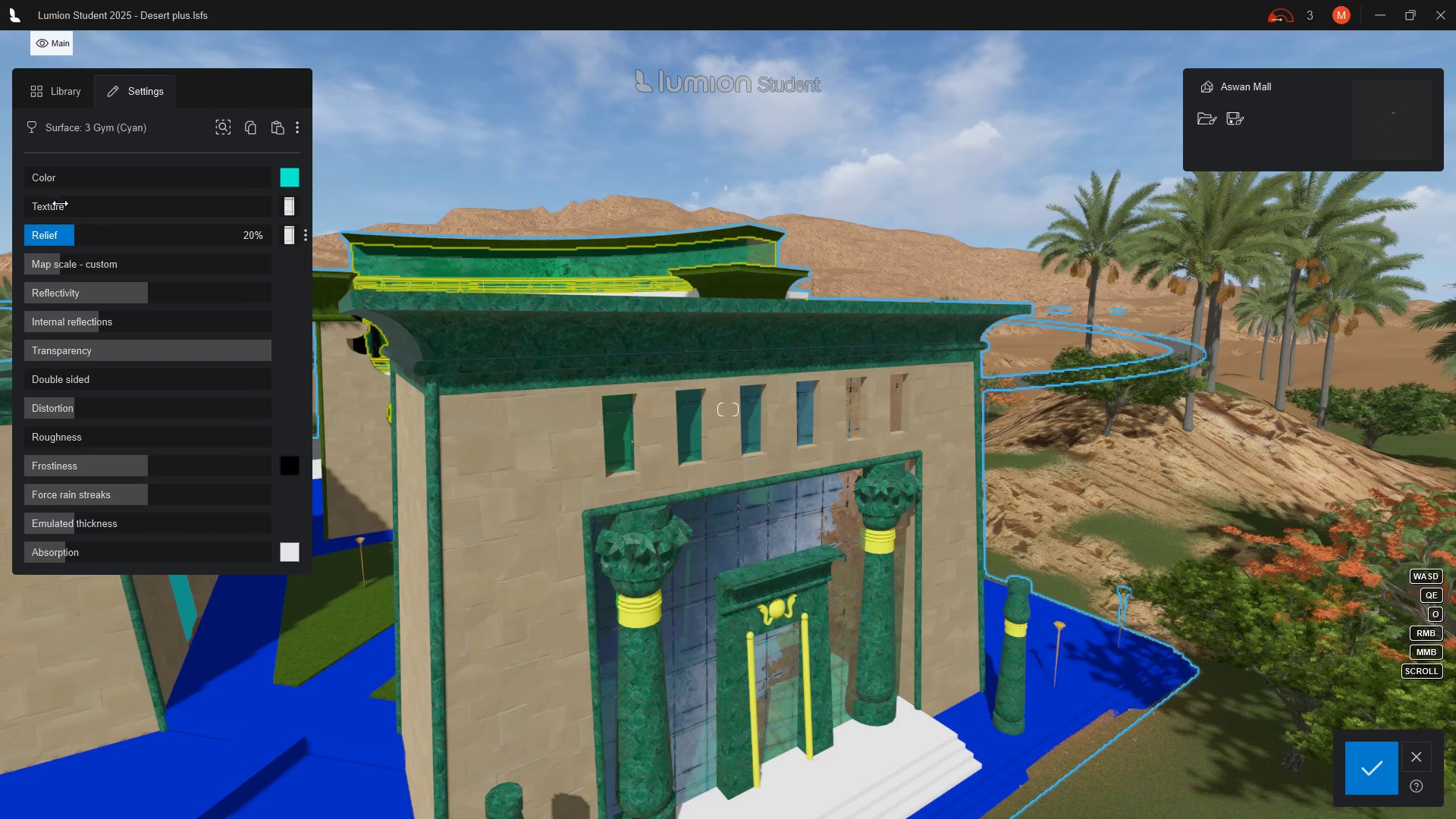 
left_click_drag(start_coordinate=[60, 203], to_coordinate=[83, 208])
 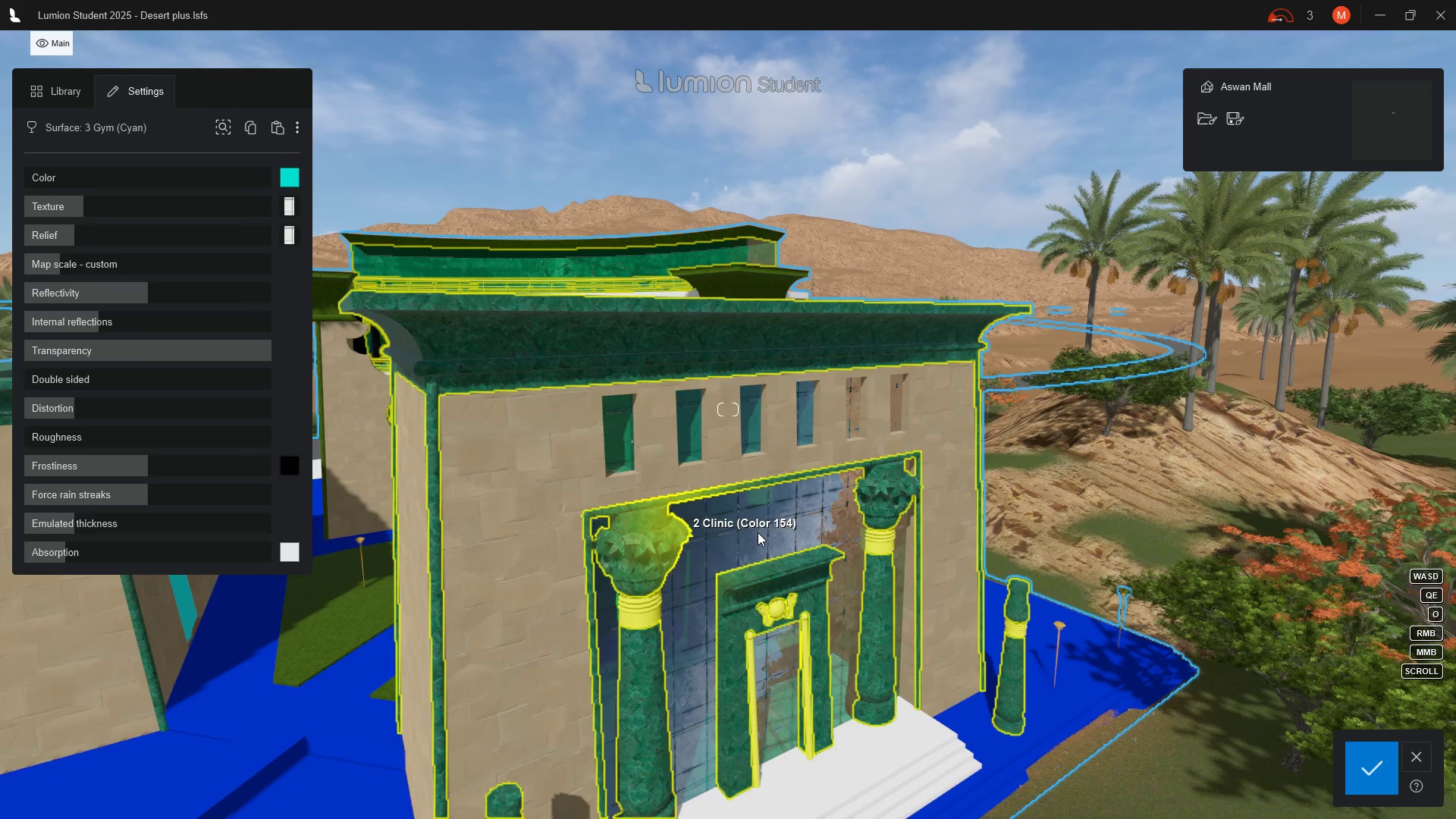 
left_click([758, 532])
 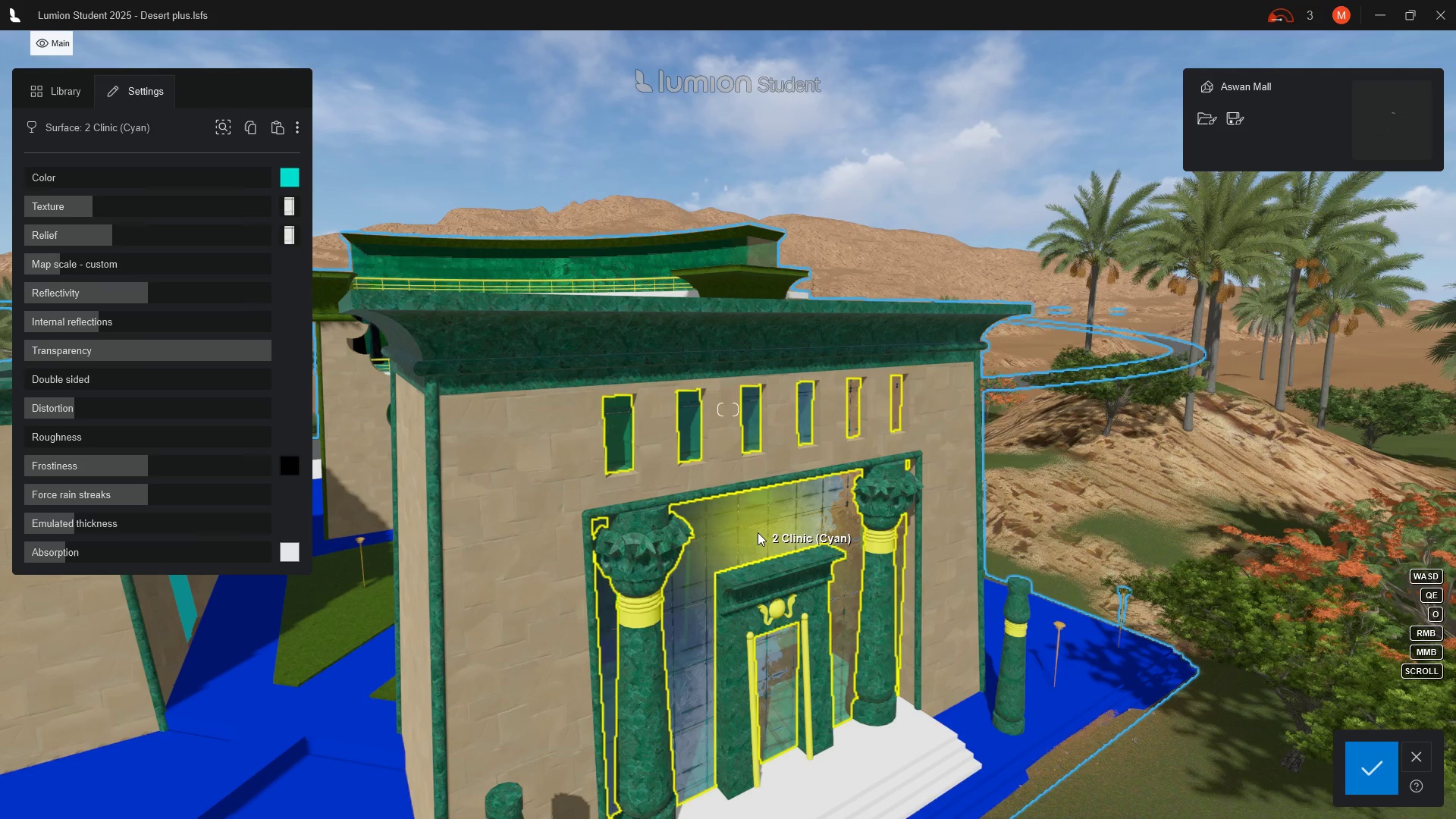 
left_click([758, 532])
 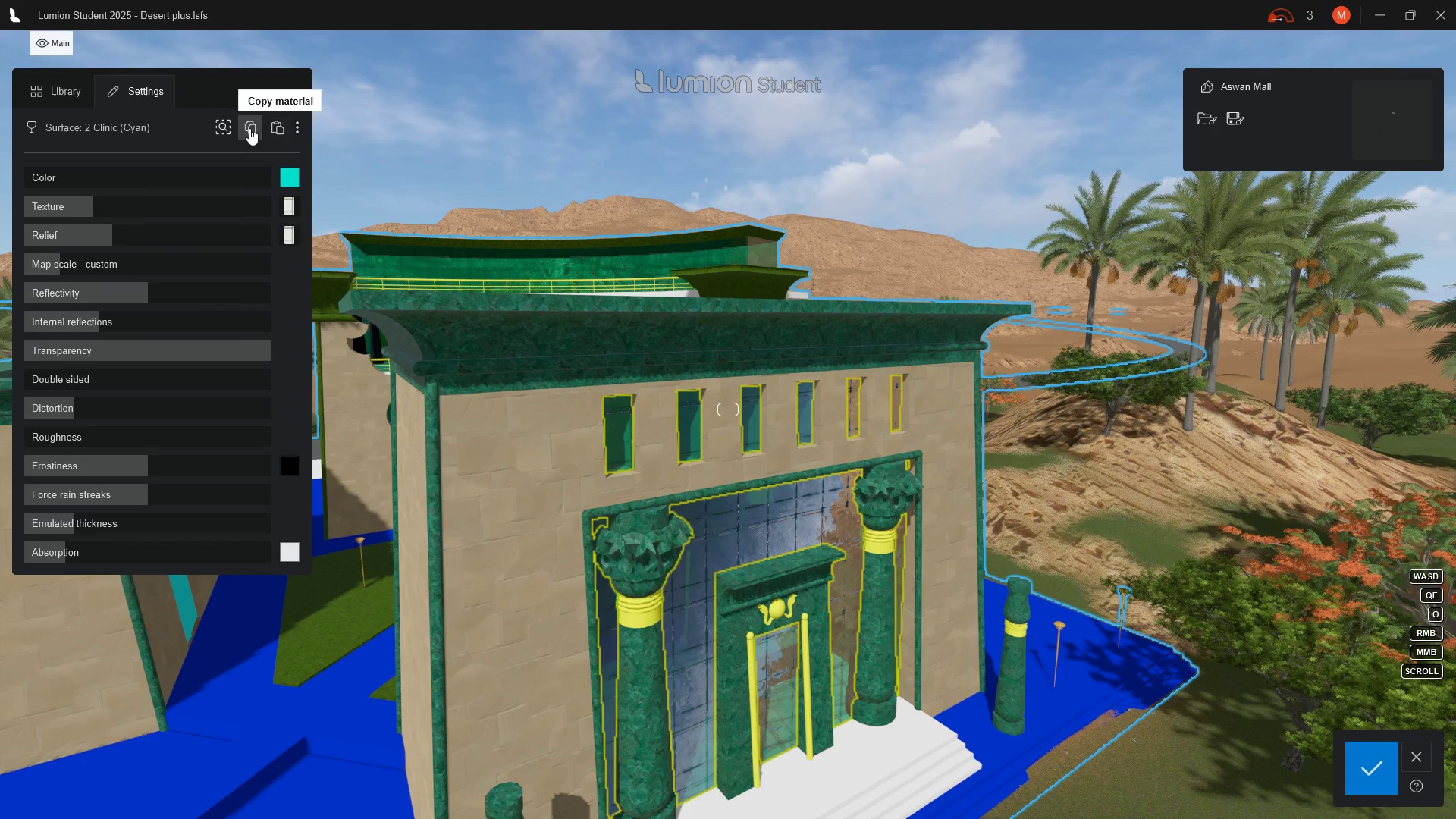 
left_click([249, 128])
 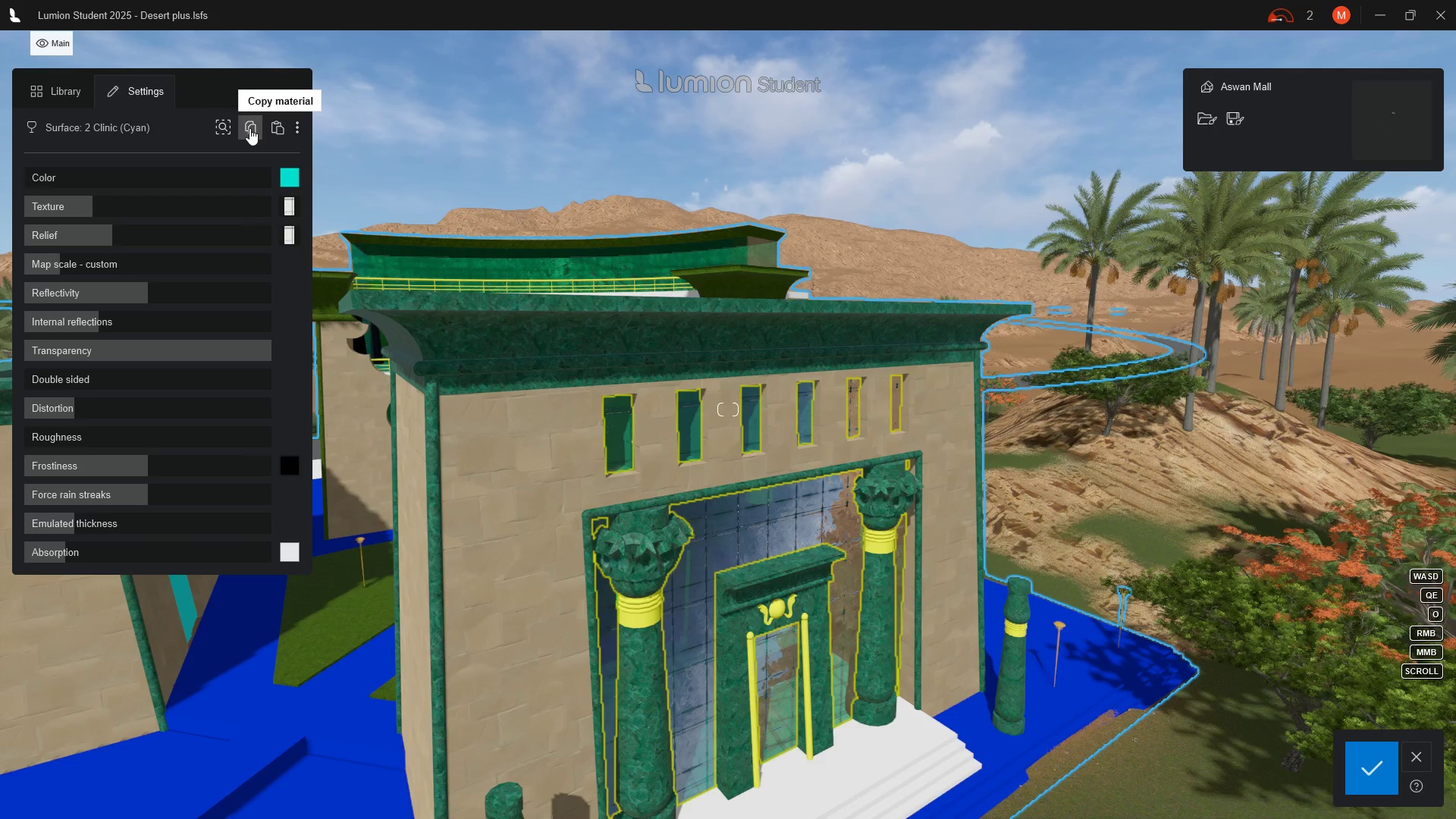 
left_click([249, 128])
 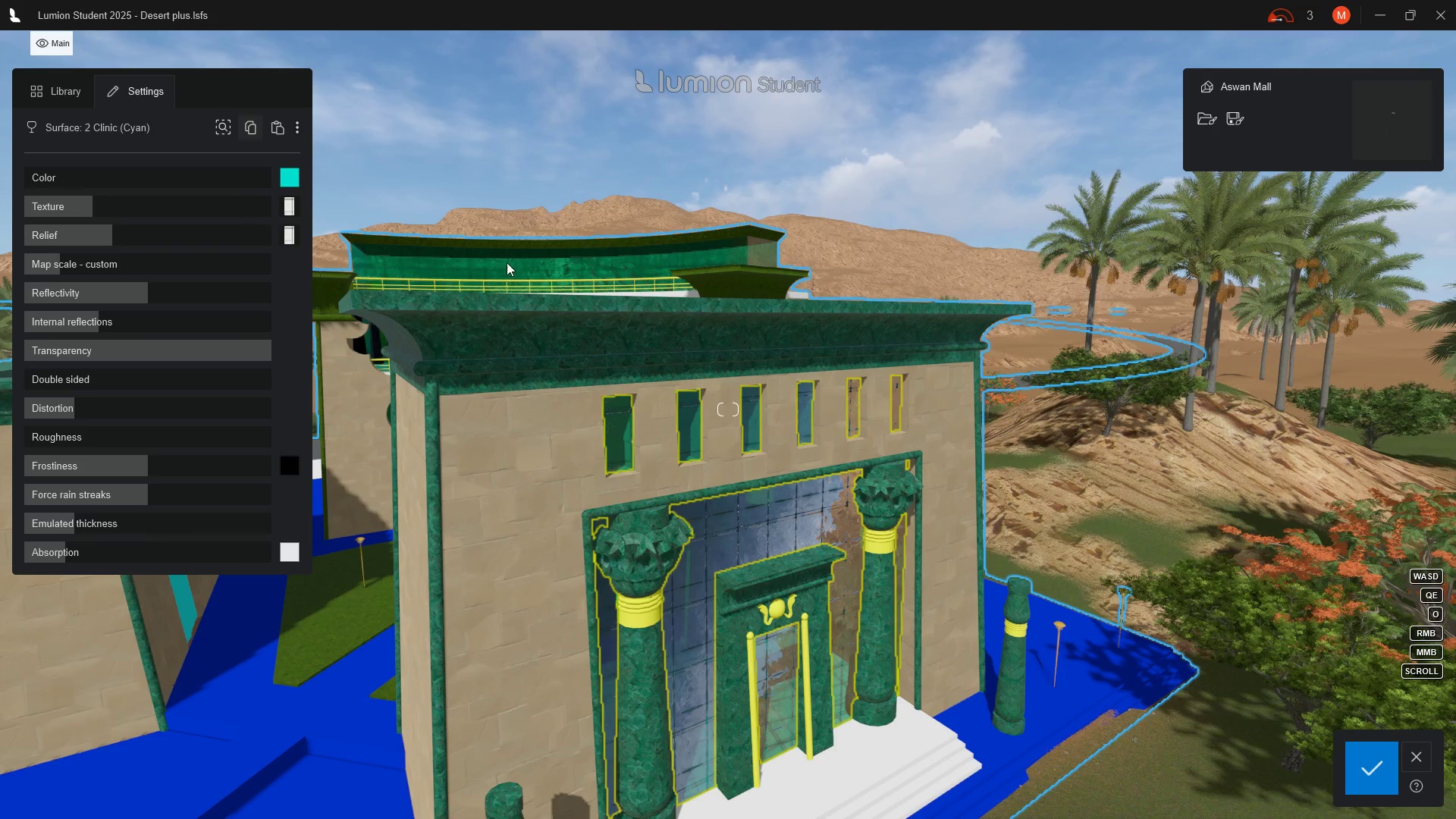 
left_click([510, 267])
 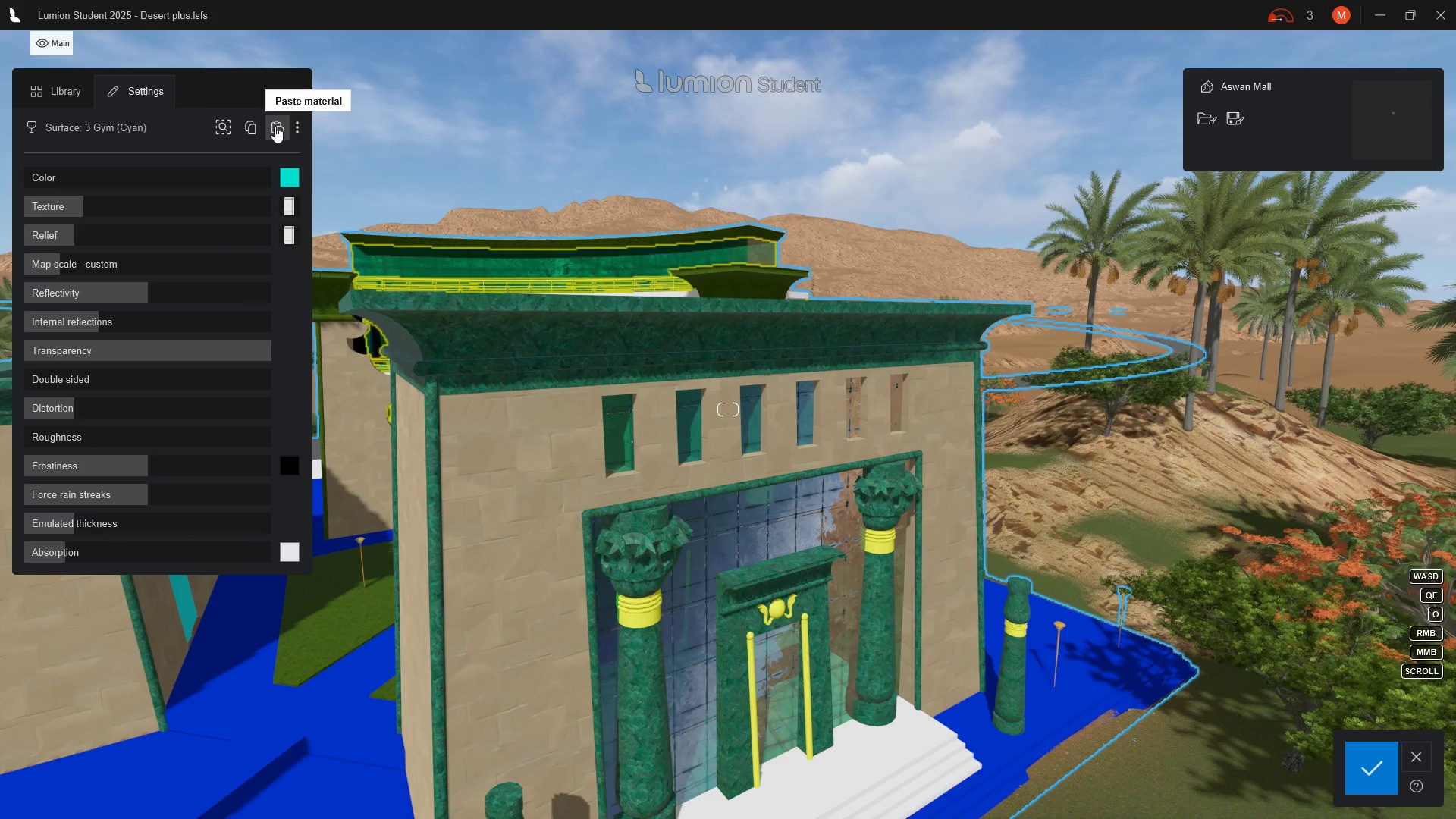 
left_click([275, 126])
 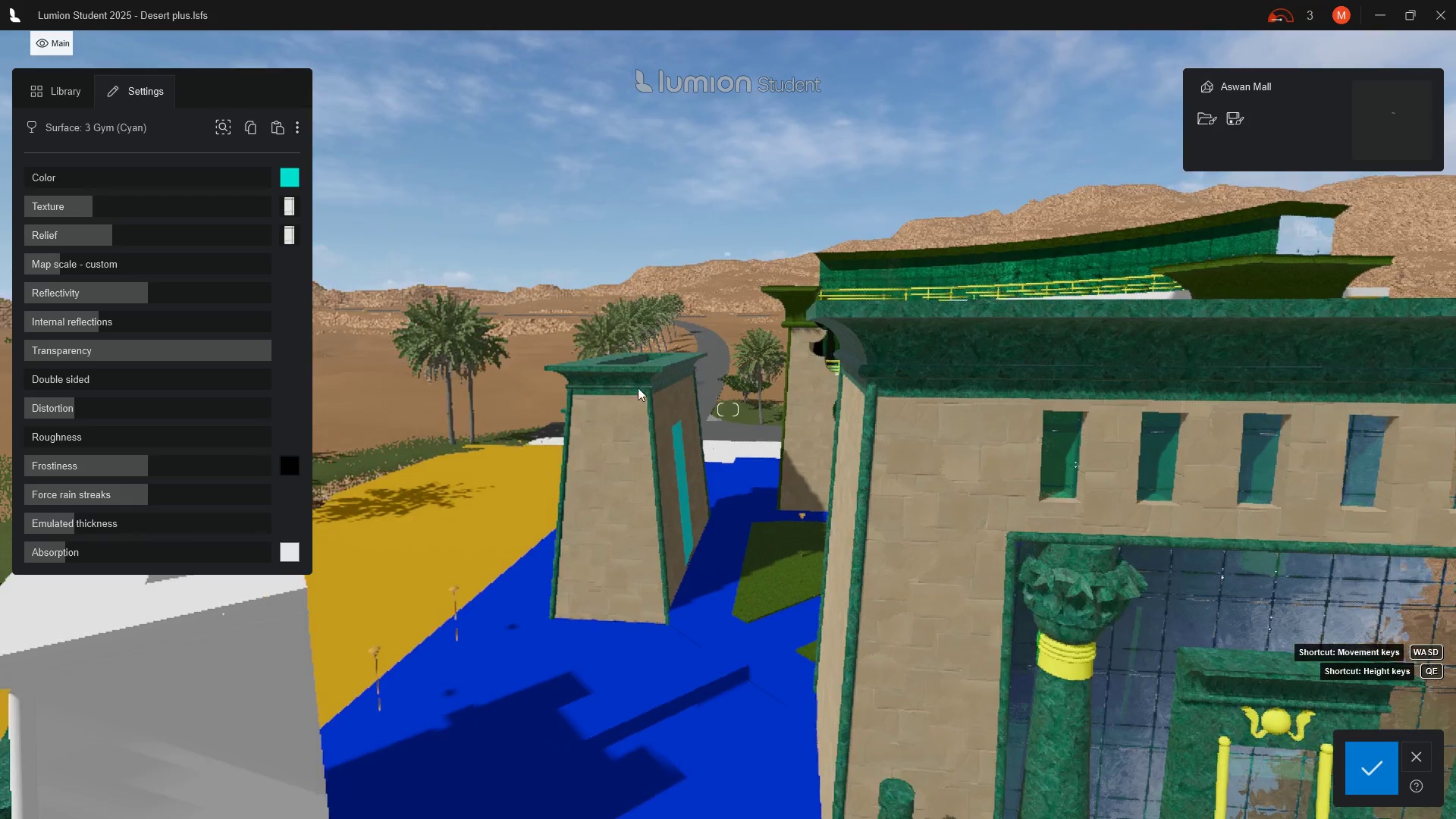 
wait(5.58)
 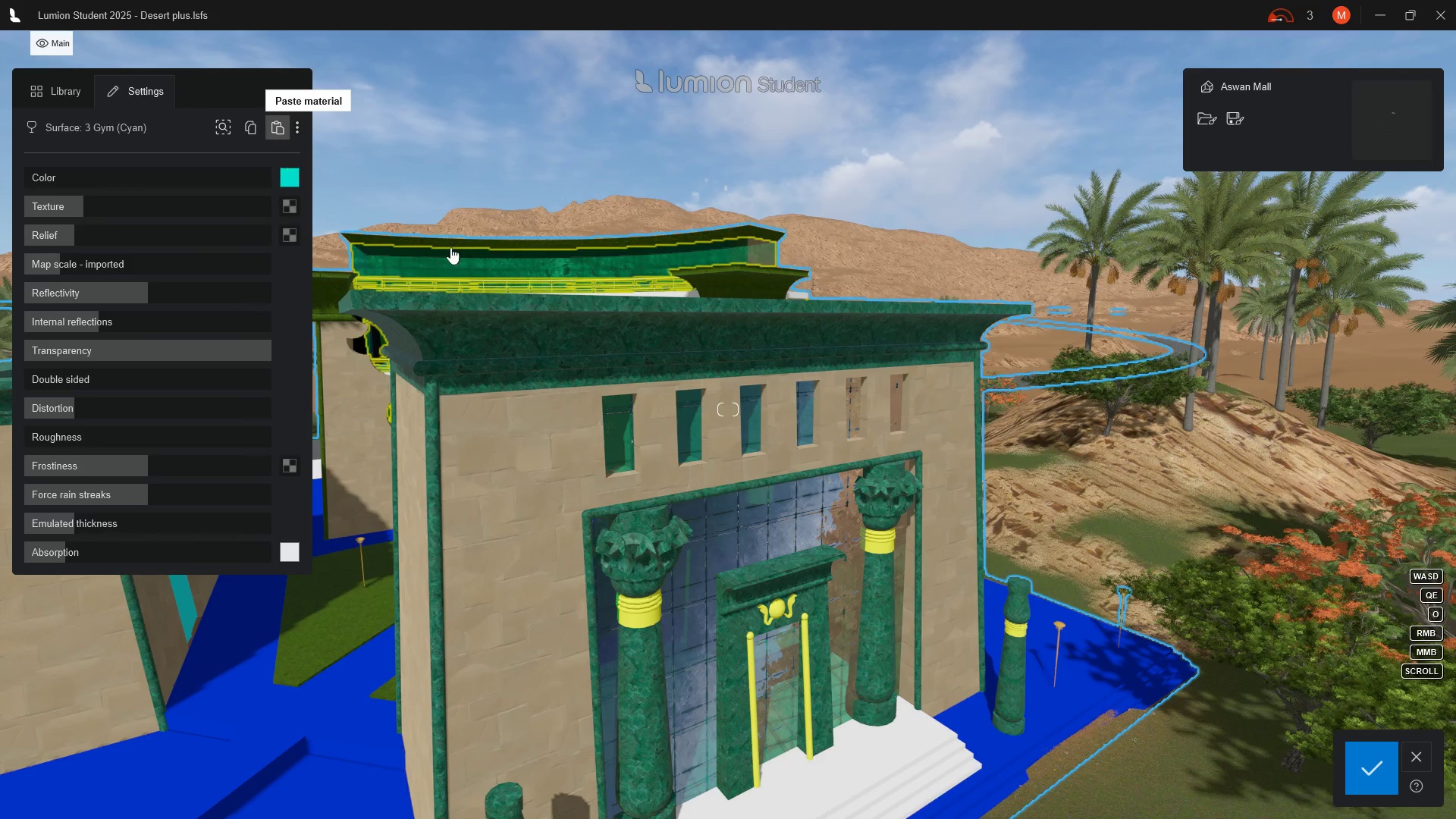 
scroll: coordinate [15, 318], scroll_direction: up, amount: 71.0
 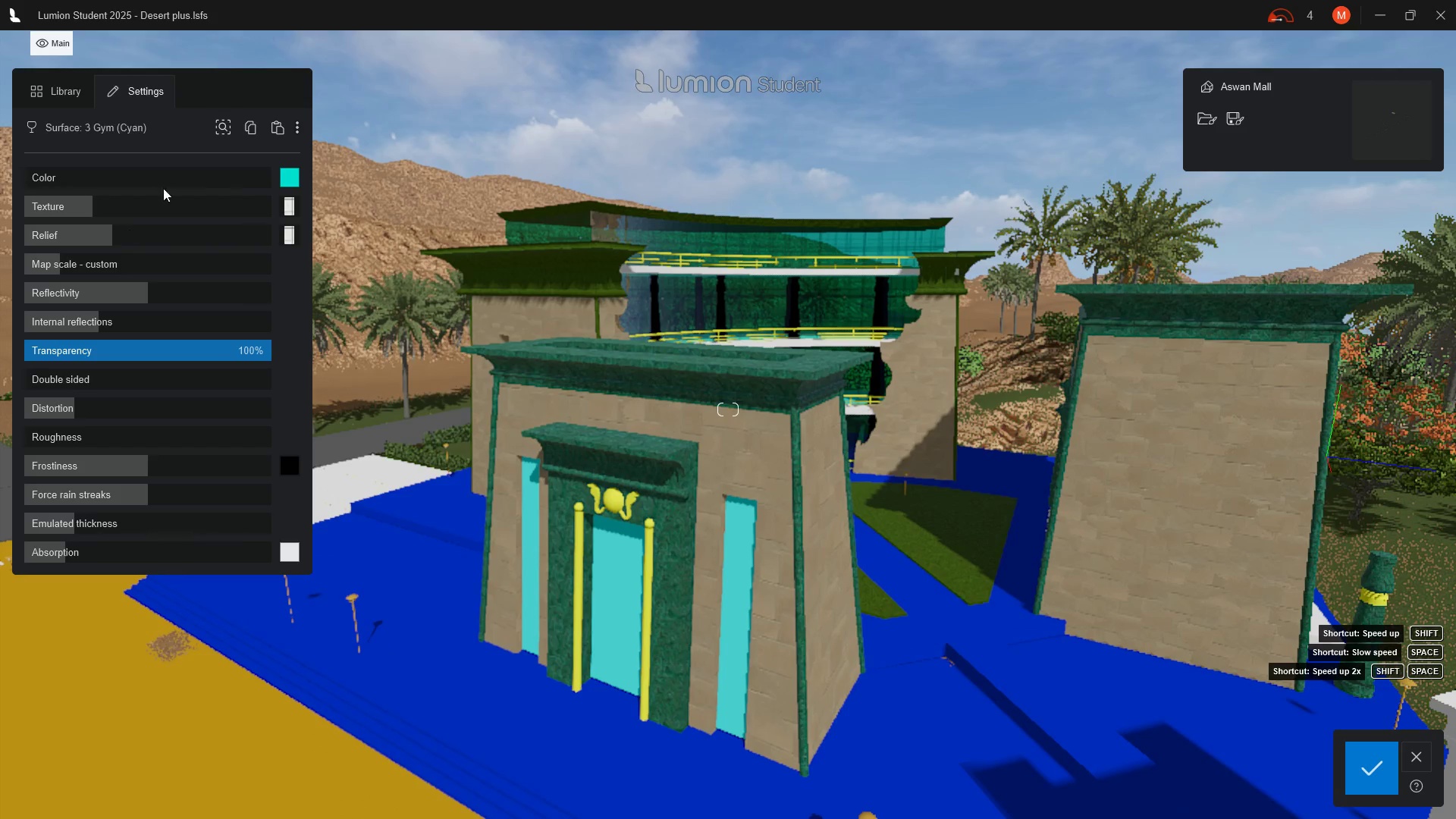 
wait(5.56)
 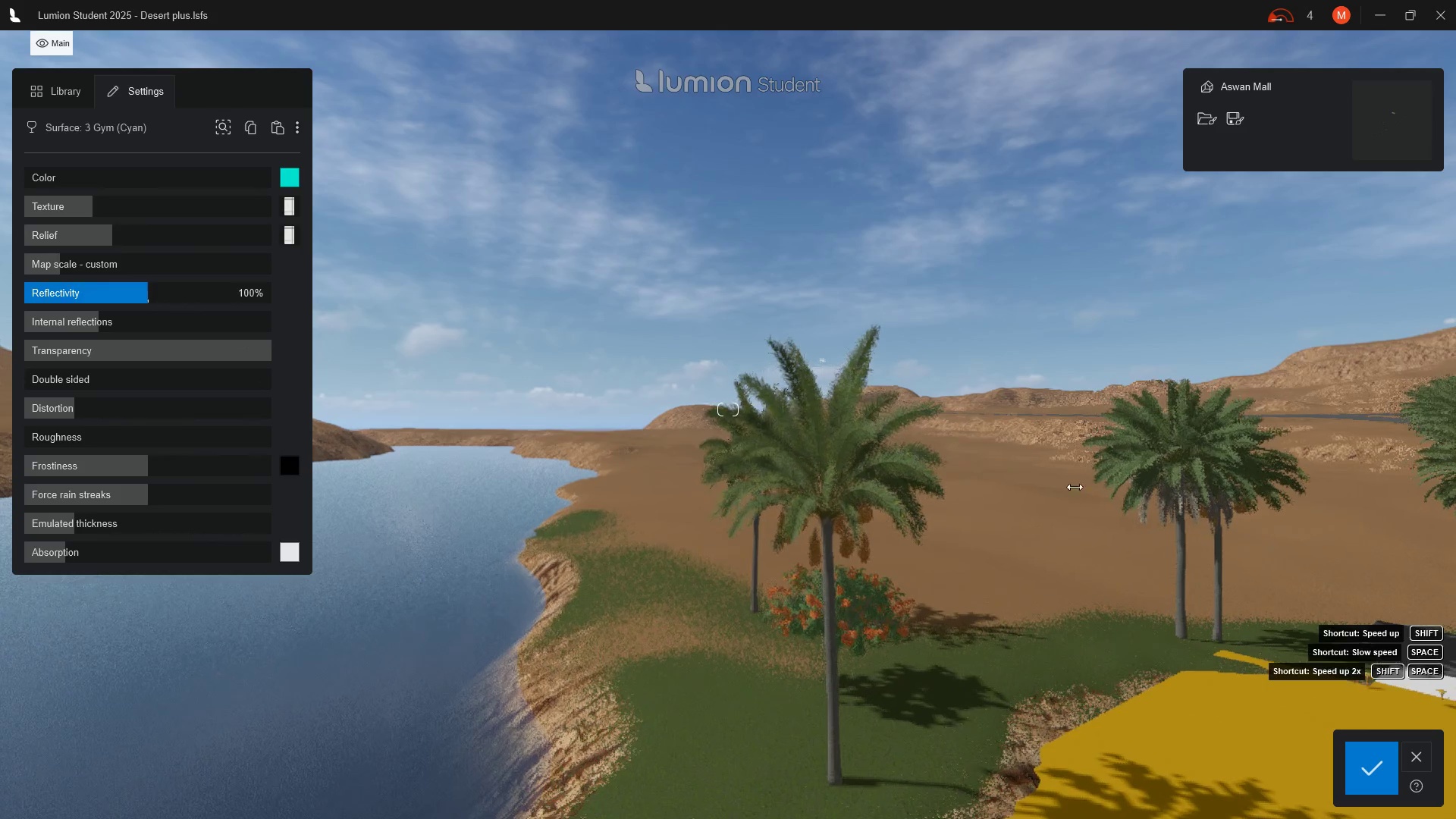 
left_click([601, 591])
 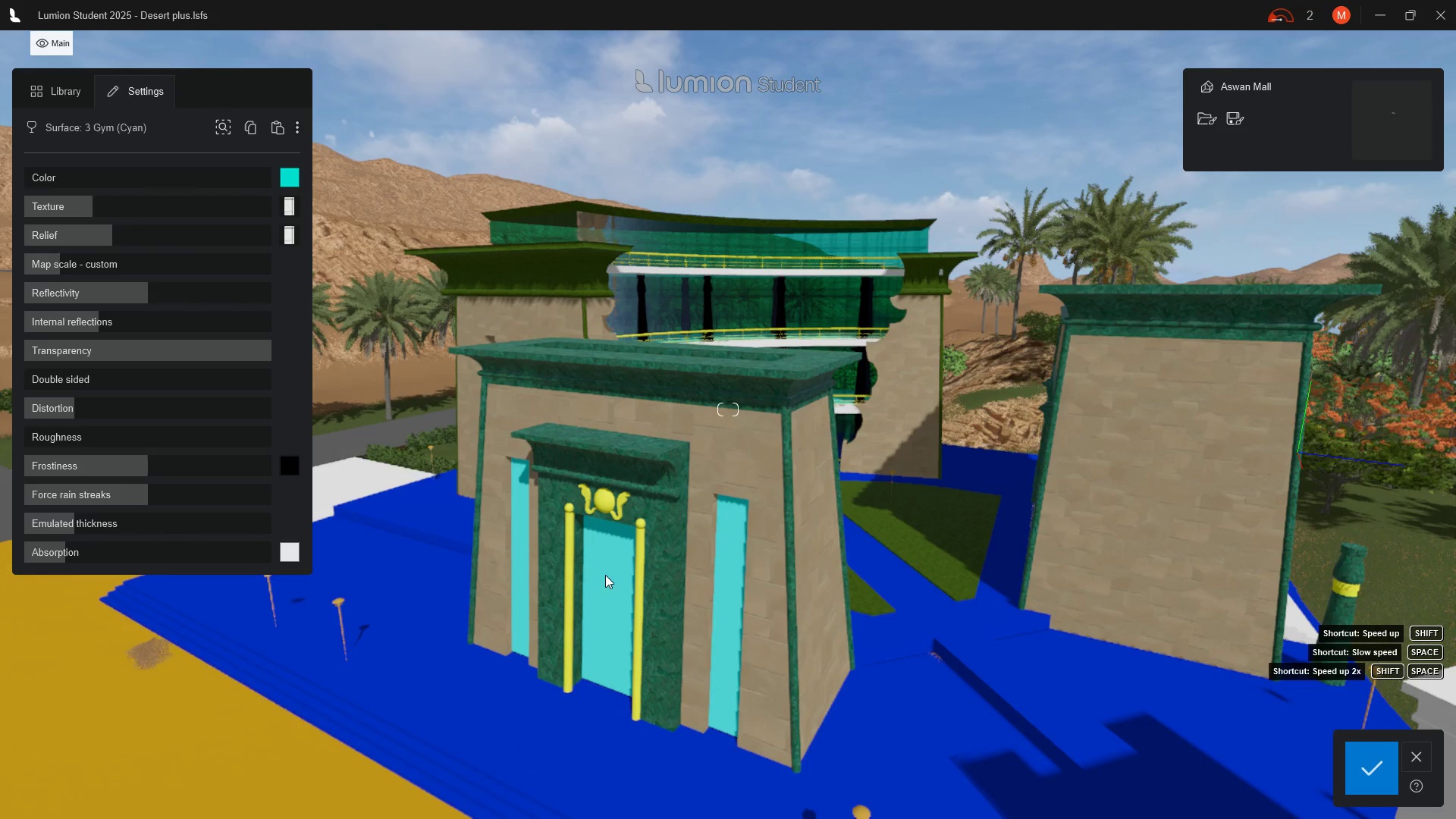 
left_click([605, 575])
 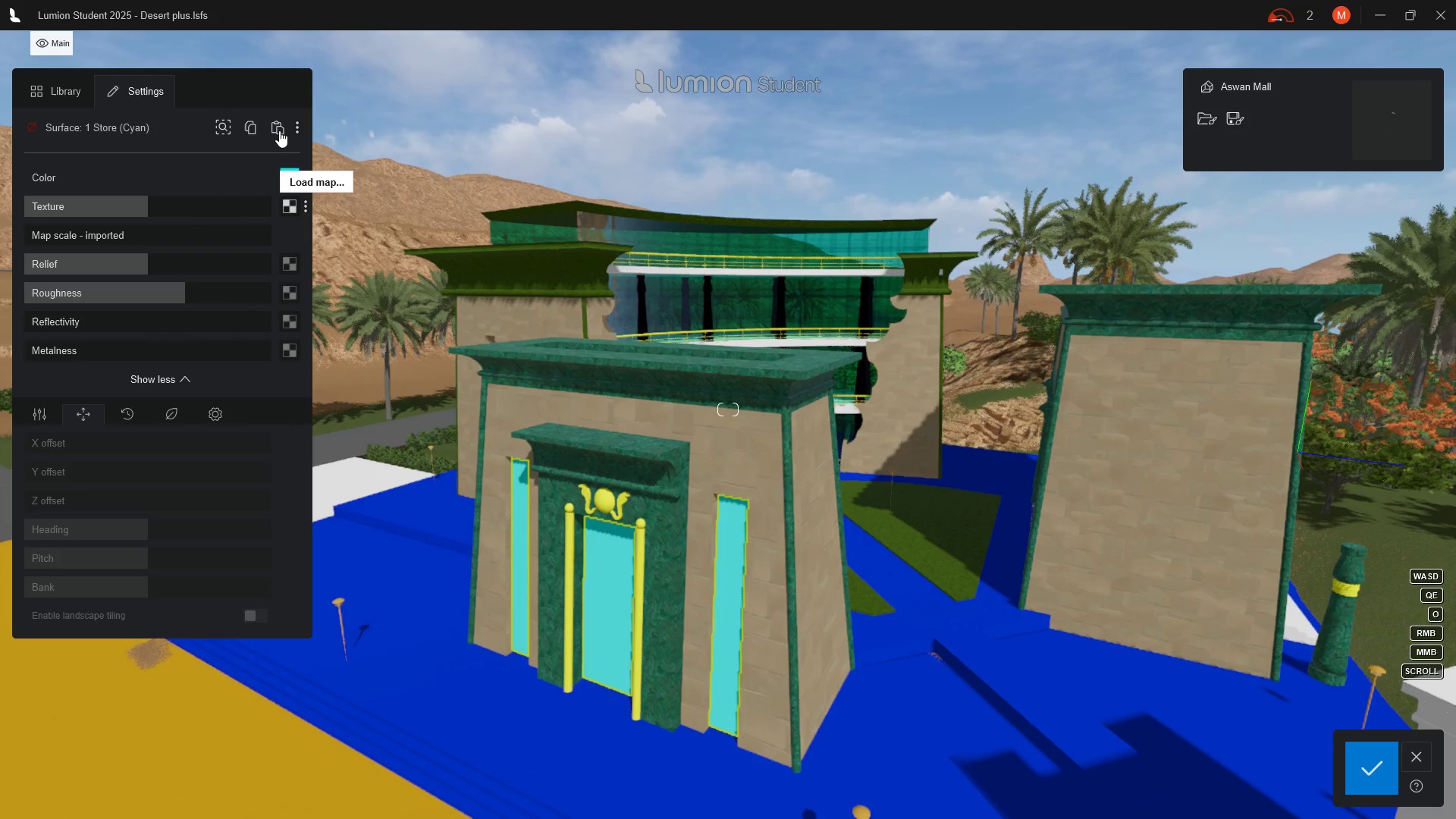 
left_click([279, 130])
 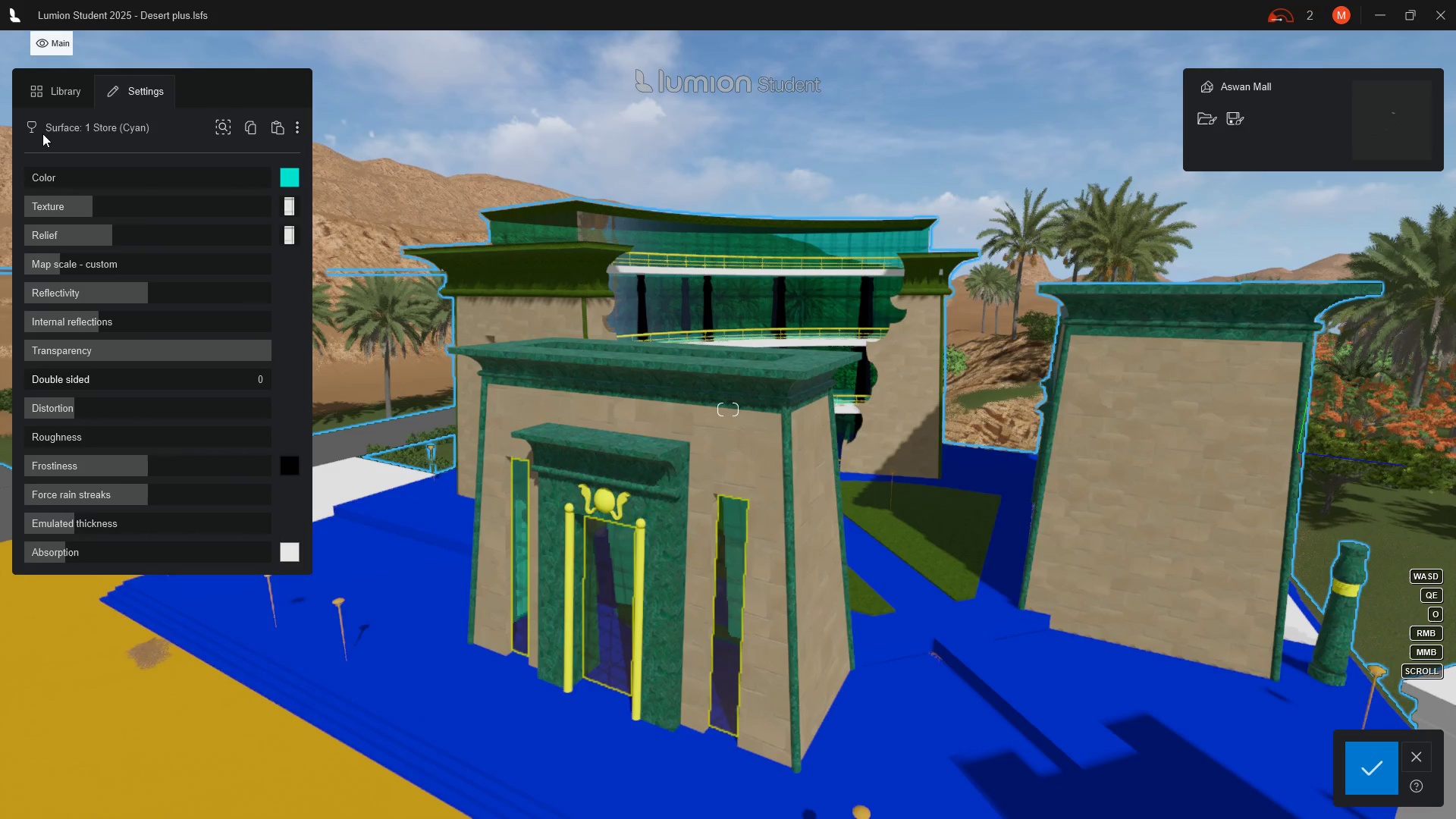 
wait(5.95)
 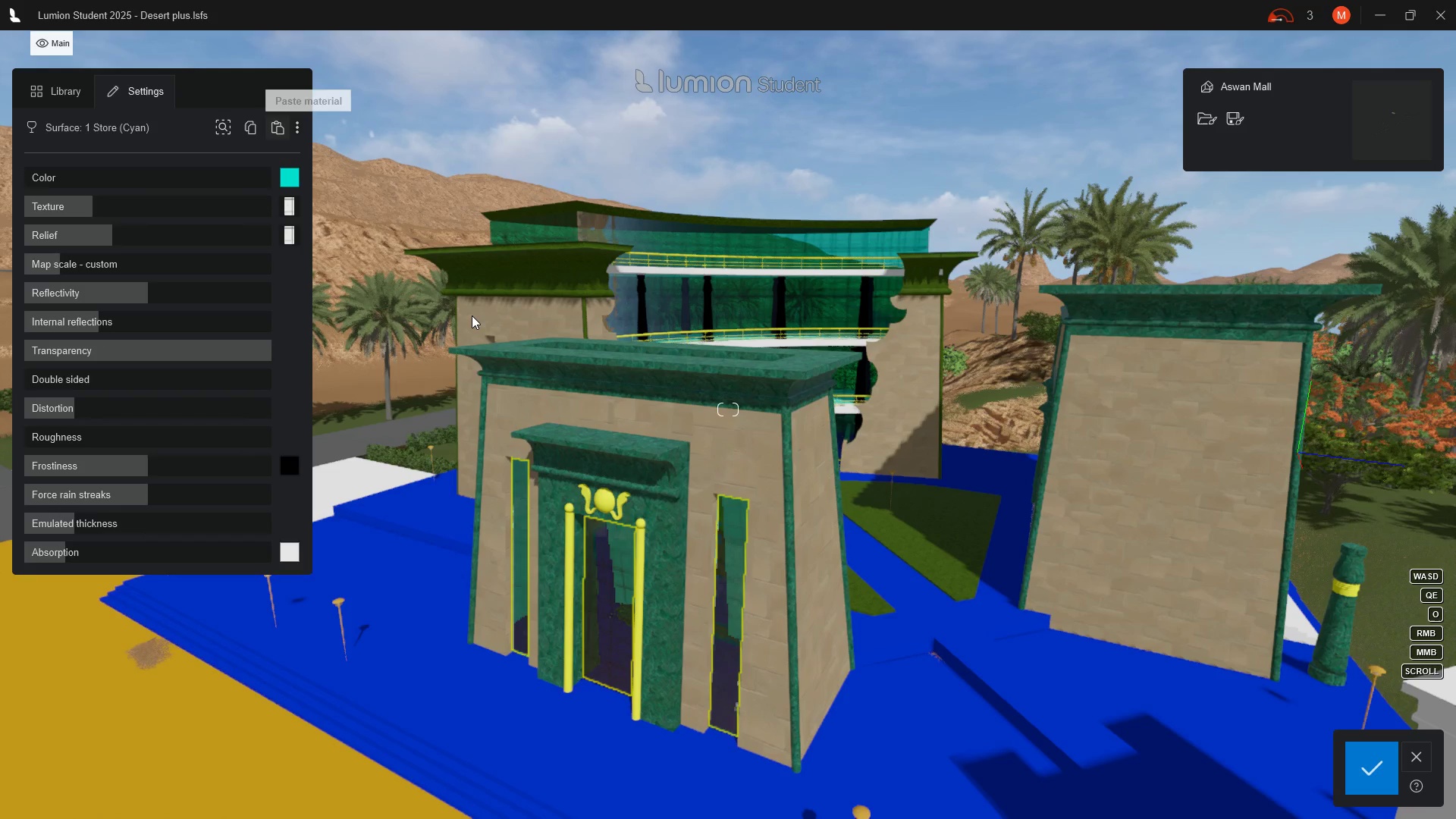 
left_click([433, 709])
 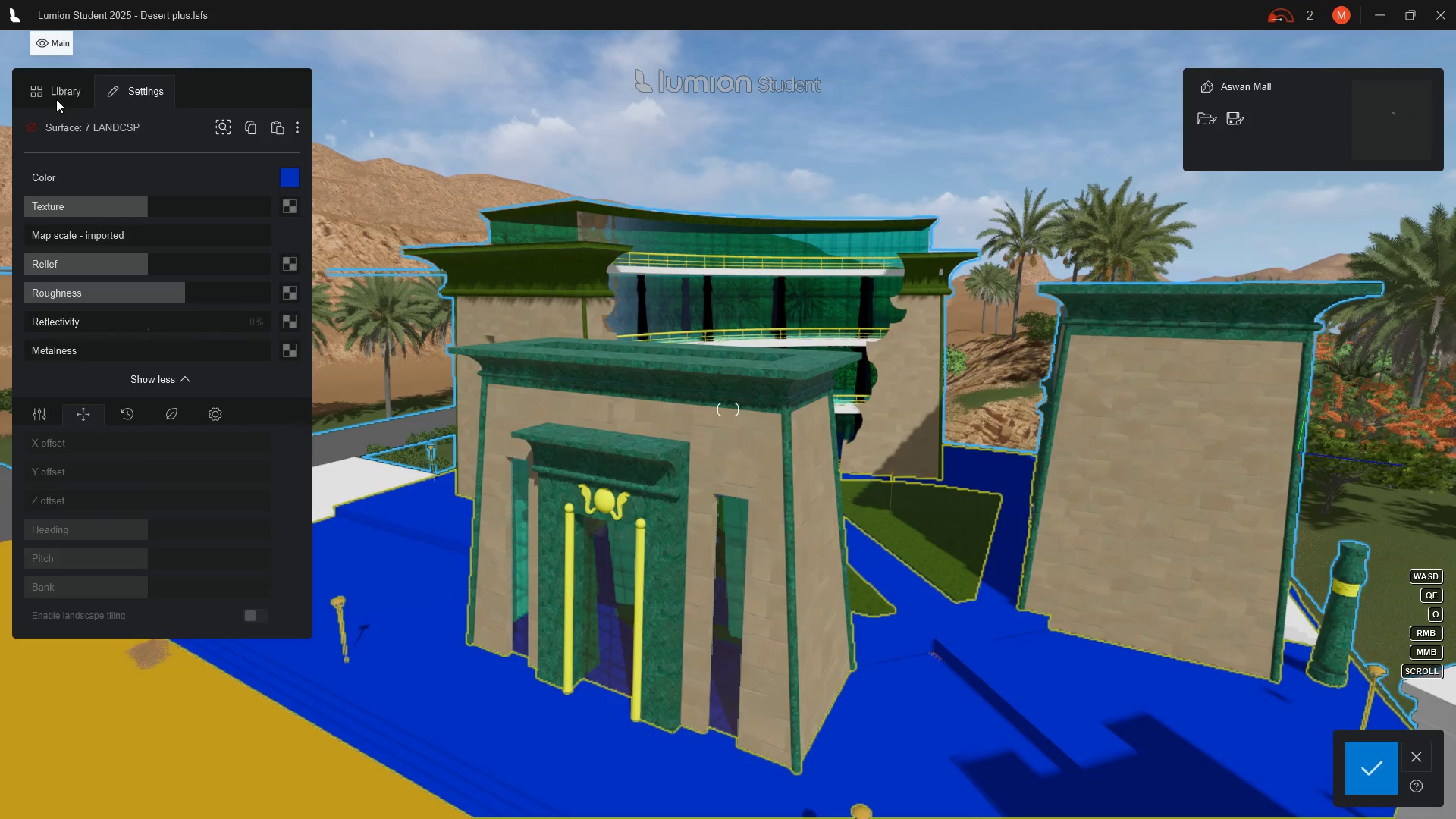 
mouse_move([216, 345])
 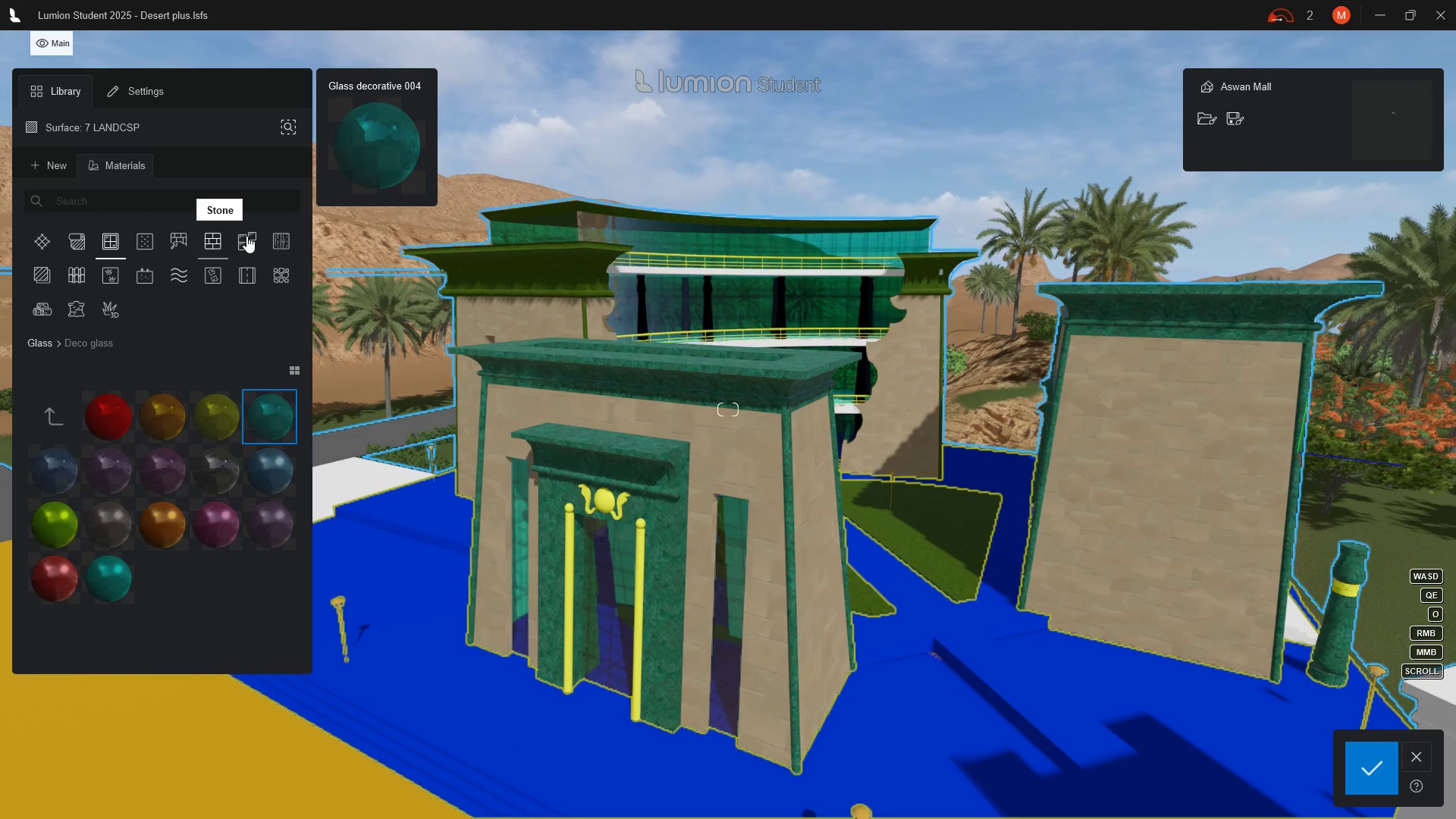 
wait(5.03)
 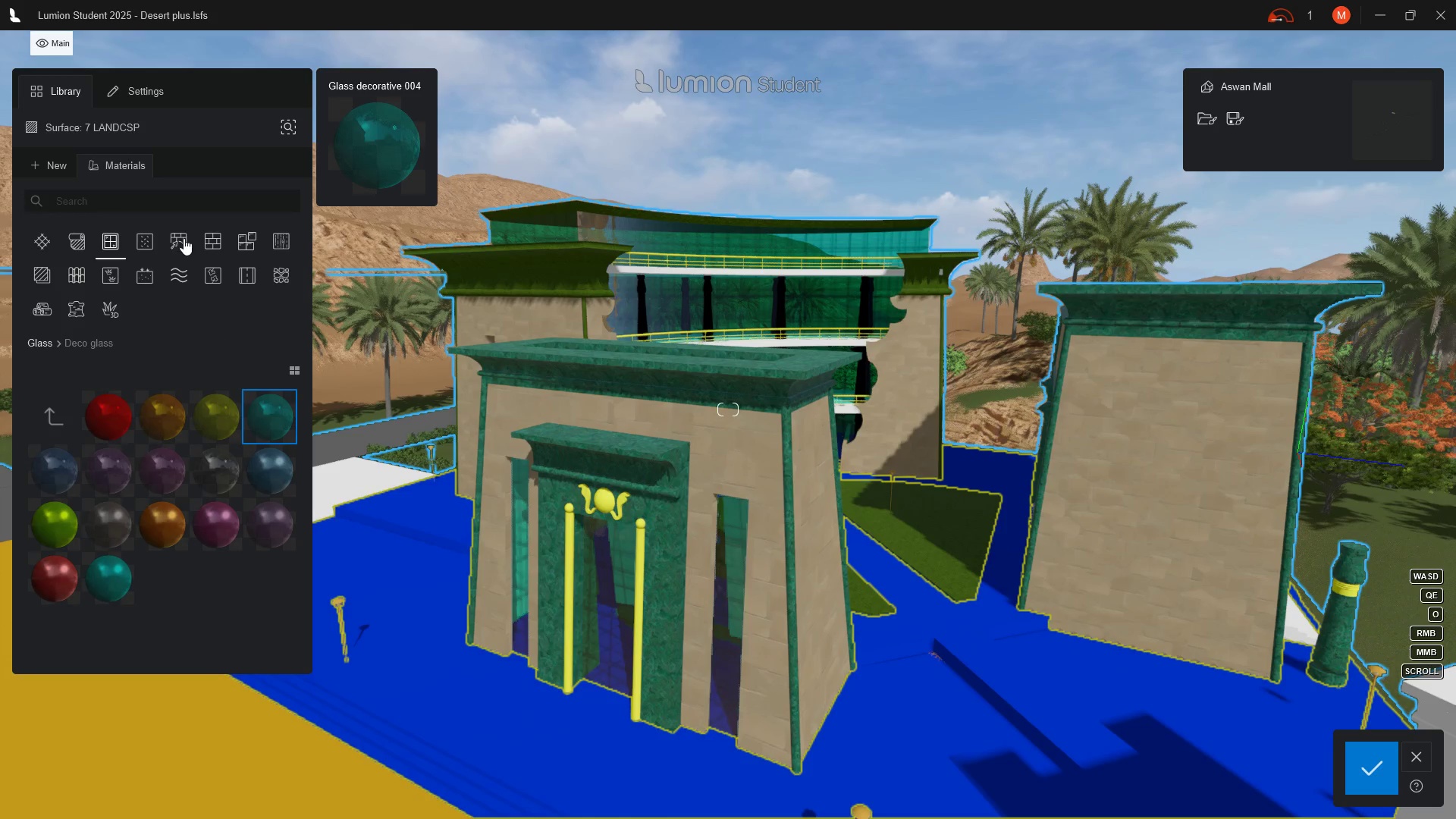 
left_click([246, 244])
 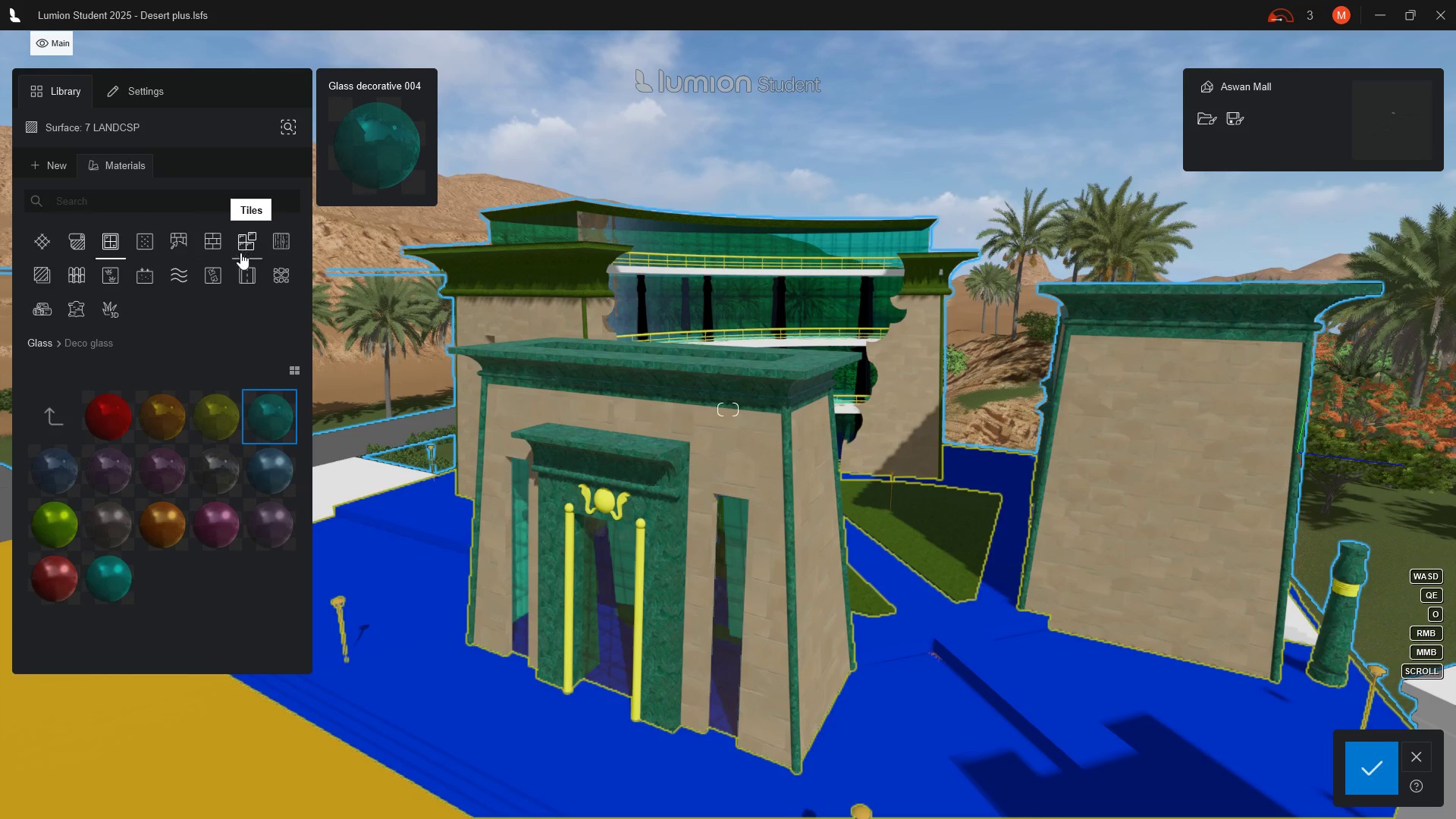 
mouse_move([246, 270])
 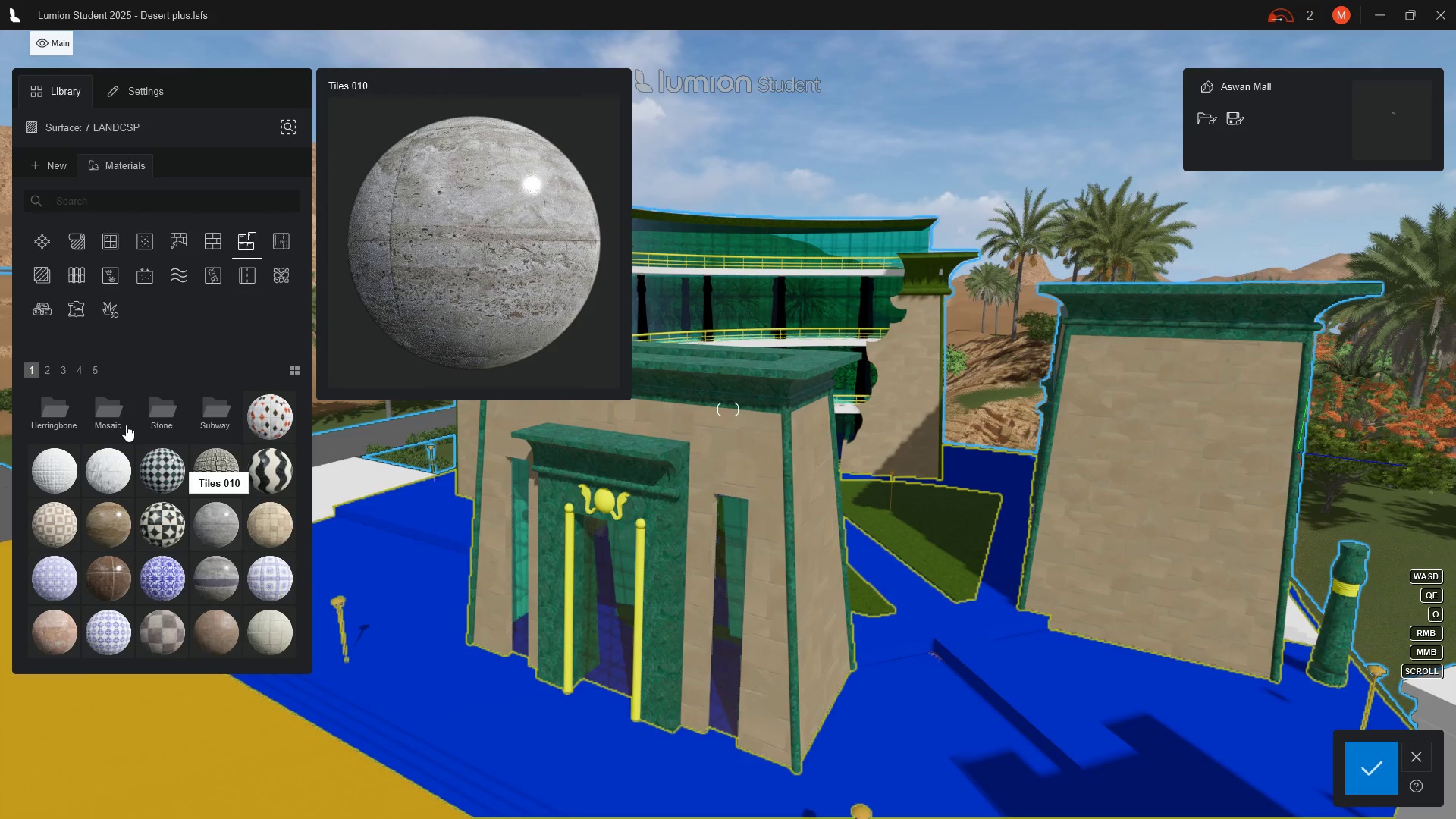 
left_click([165, 413])
 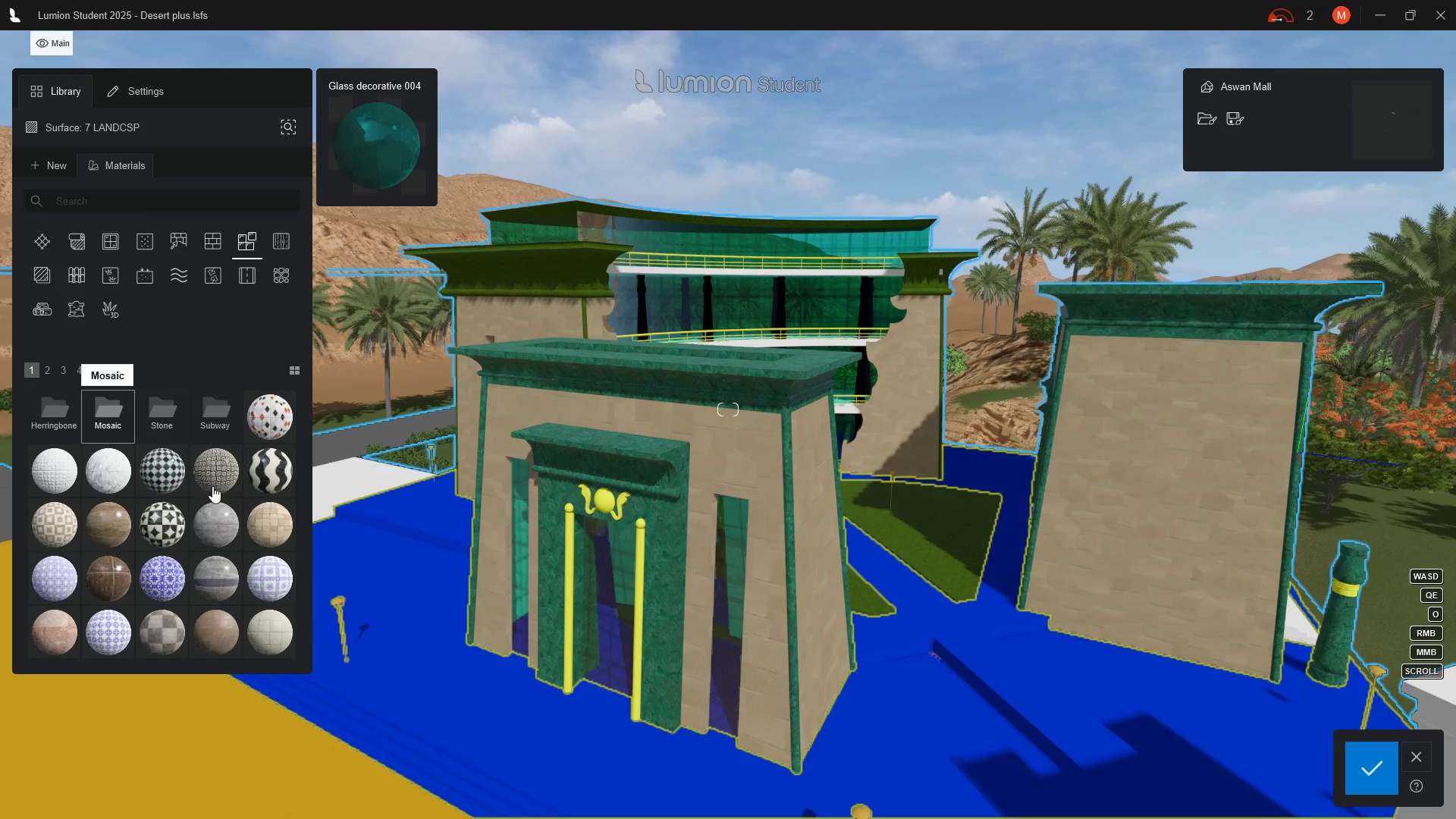 
mouse_move([206, 504])
 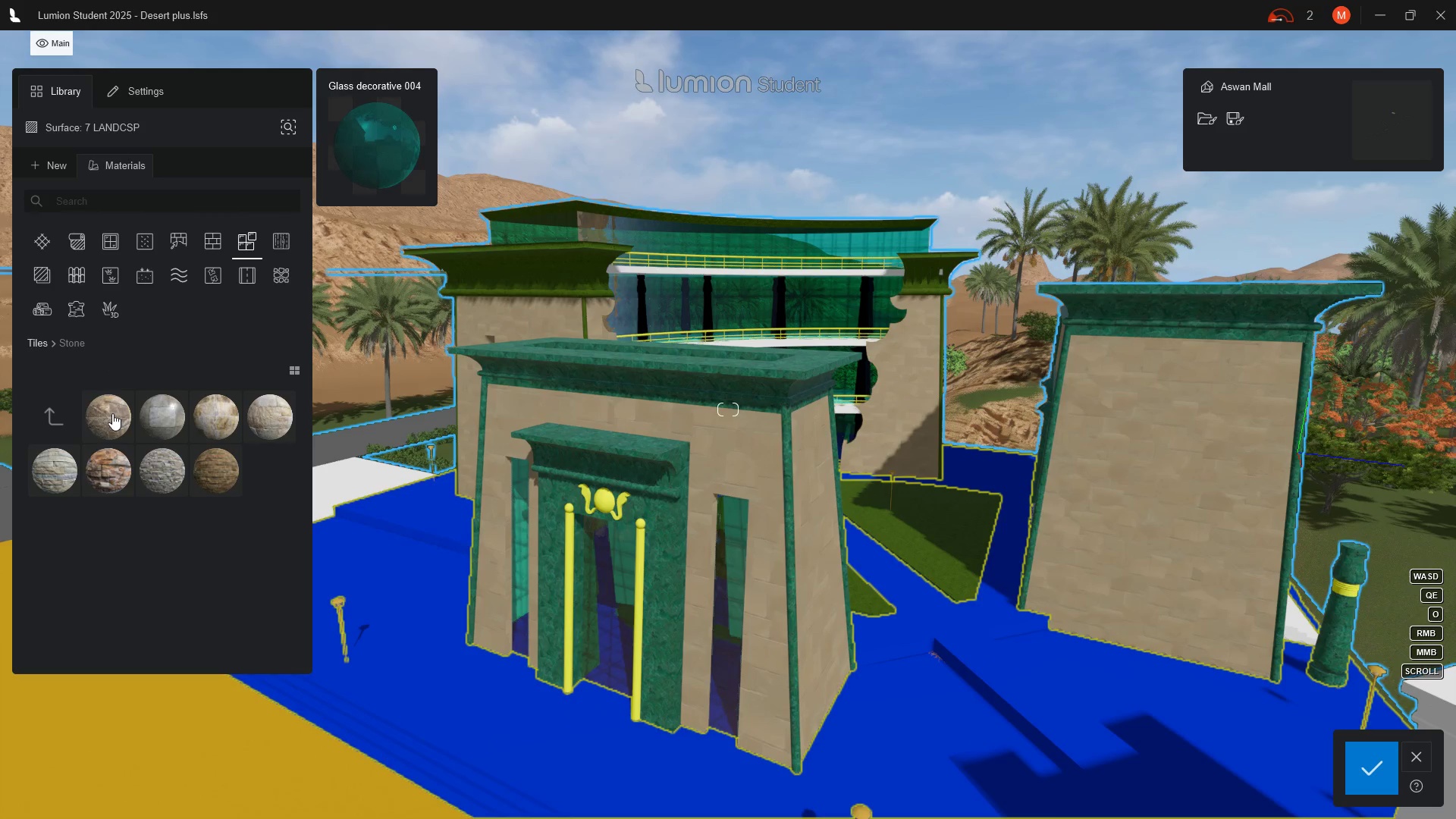 
left_click([112, 413])
 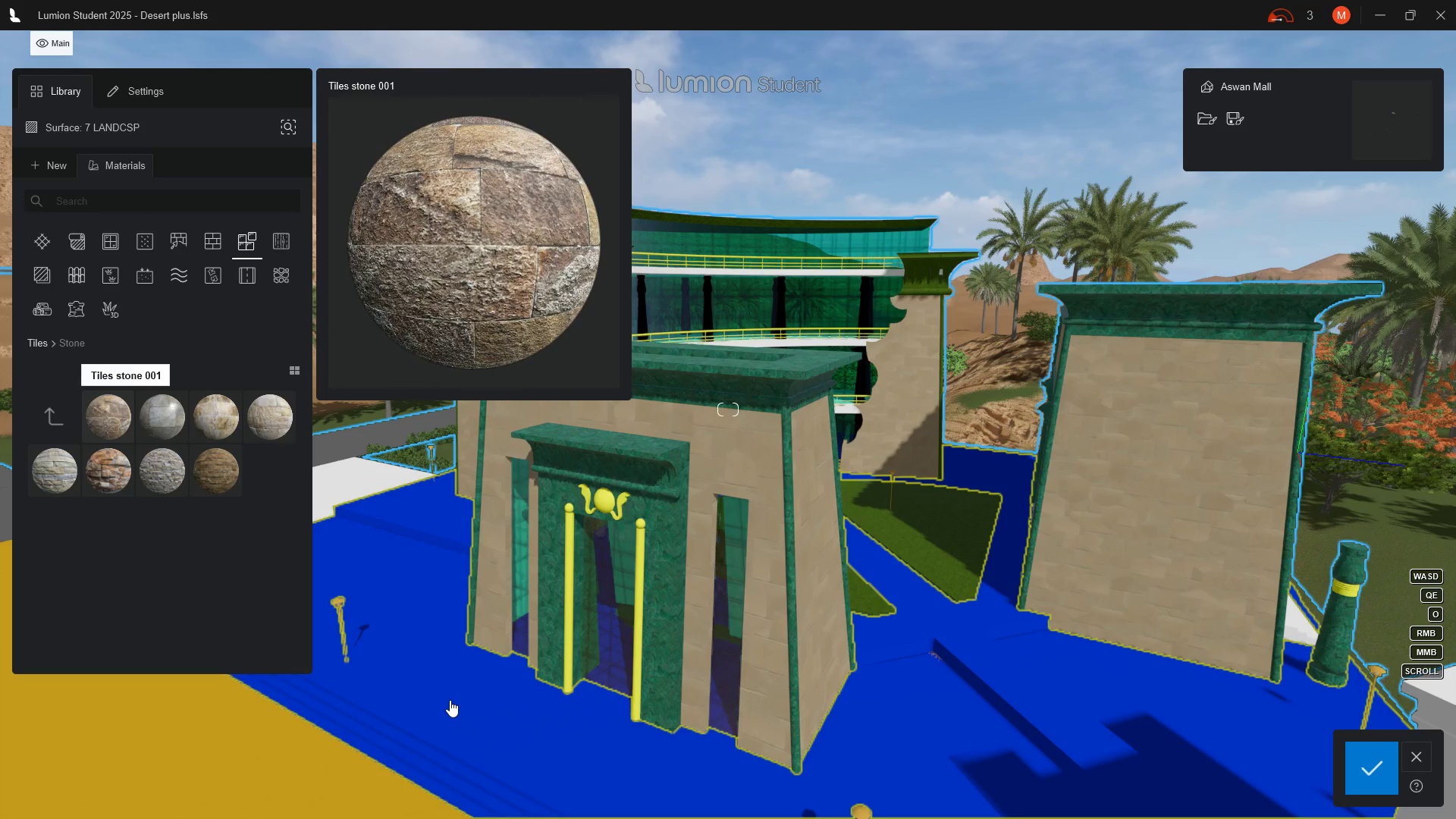 
left_click([450, 700])
 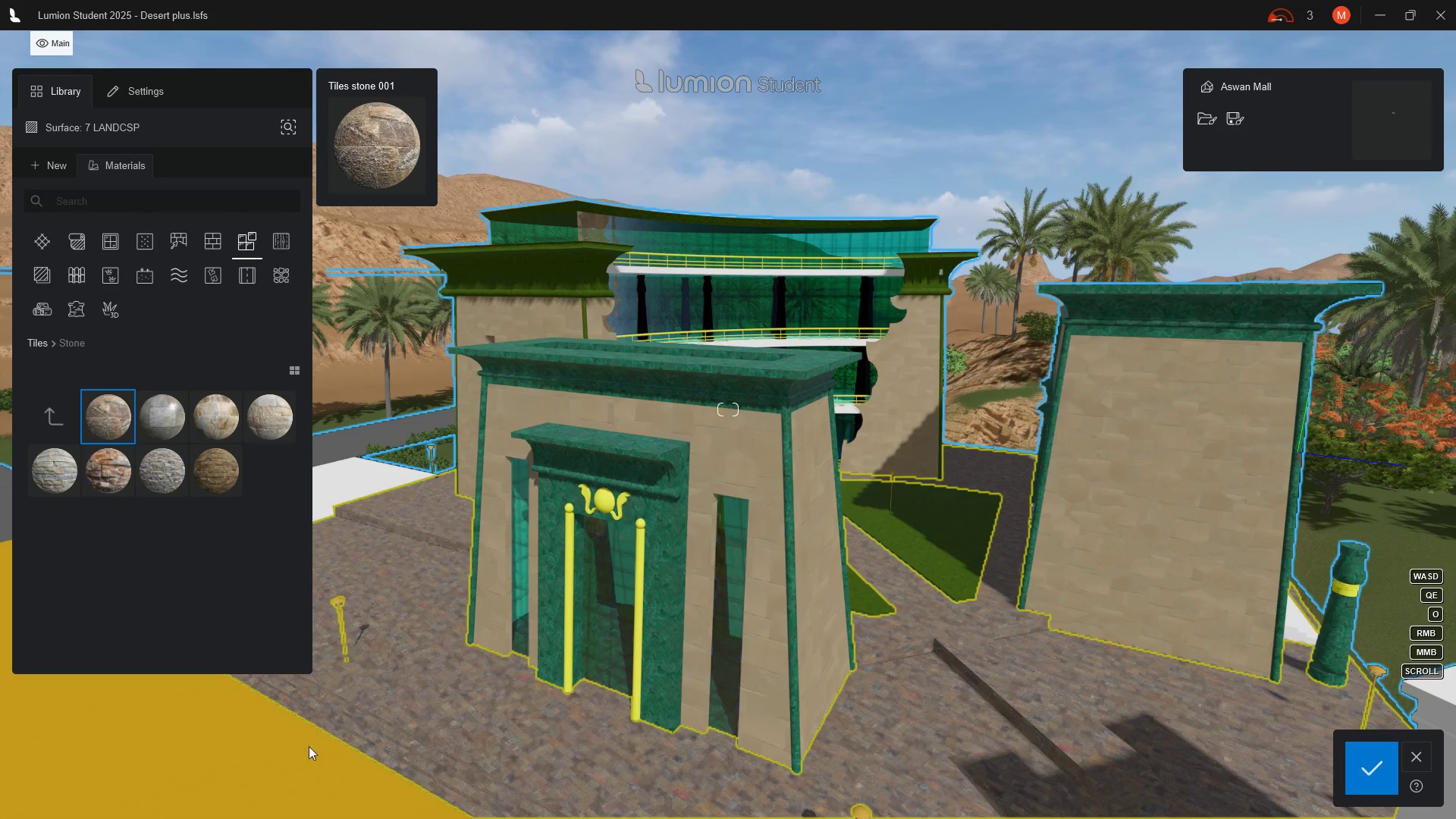 
left_click([121, 413])
 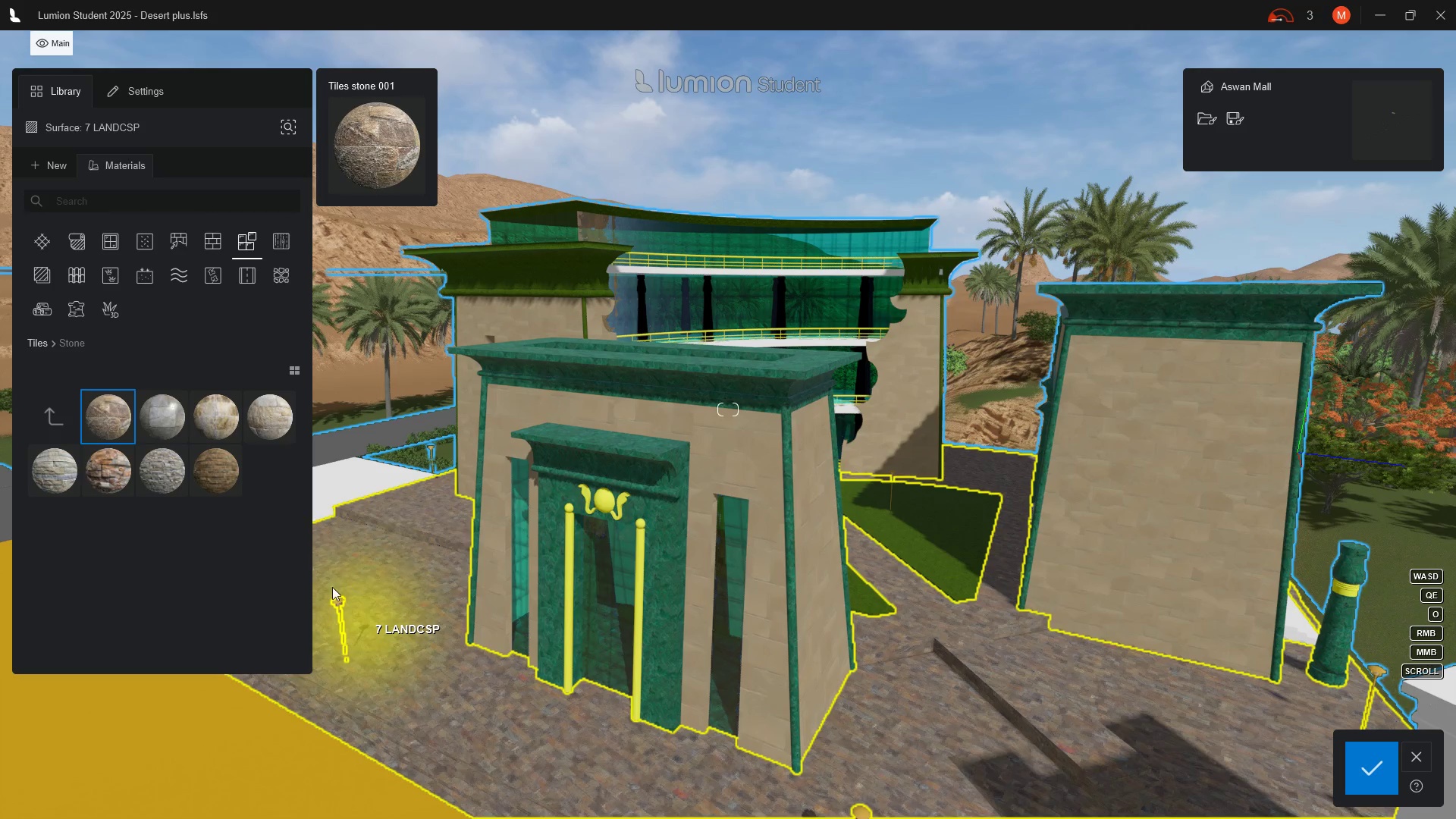 
left_click([193, 775])
 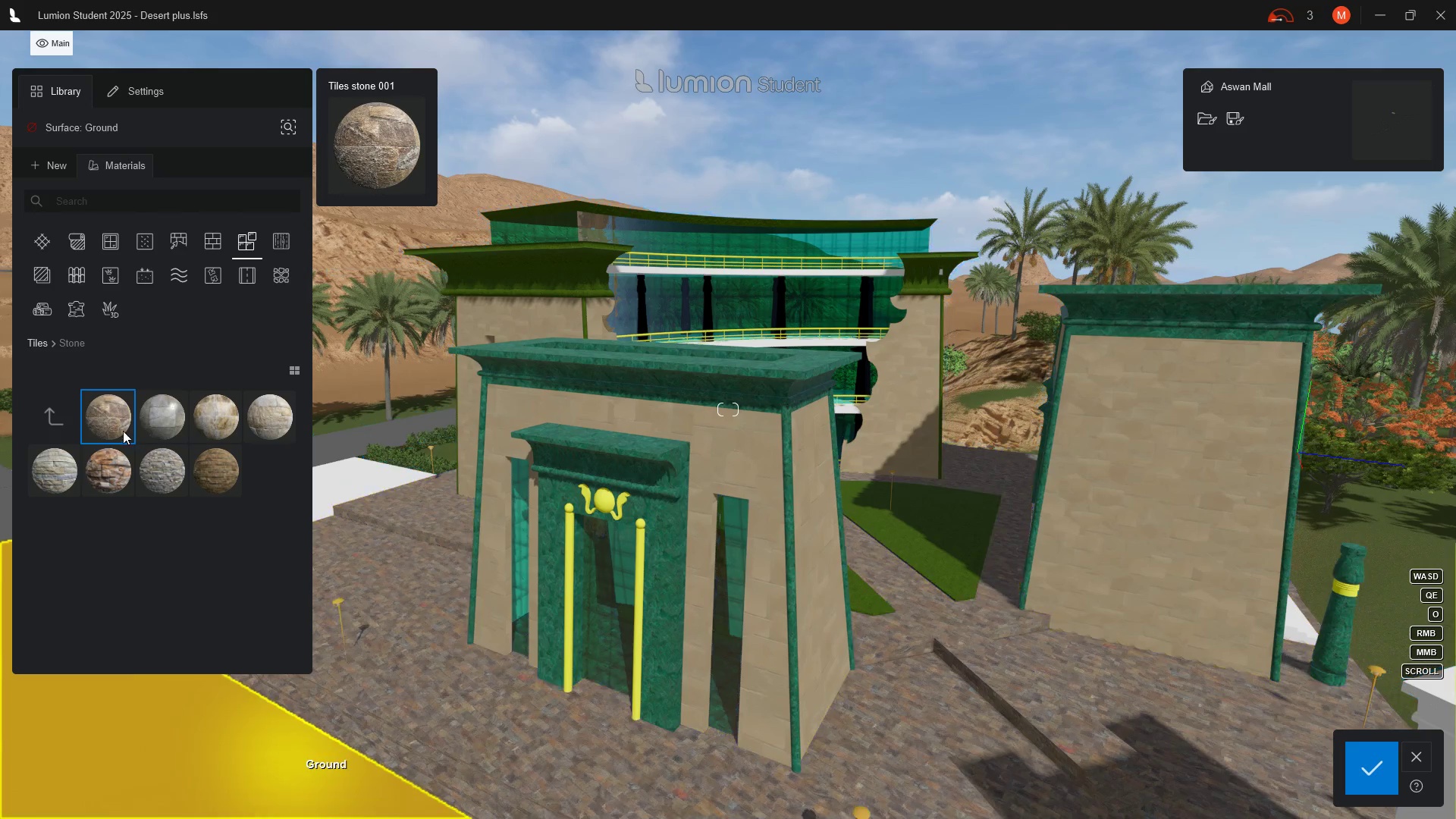 
left_click([107, 422])
 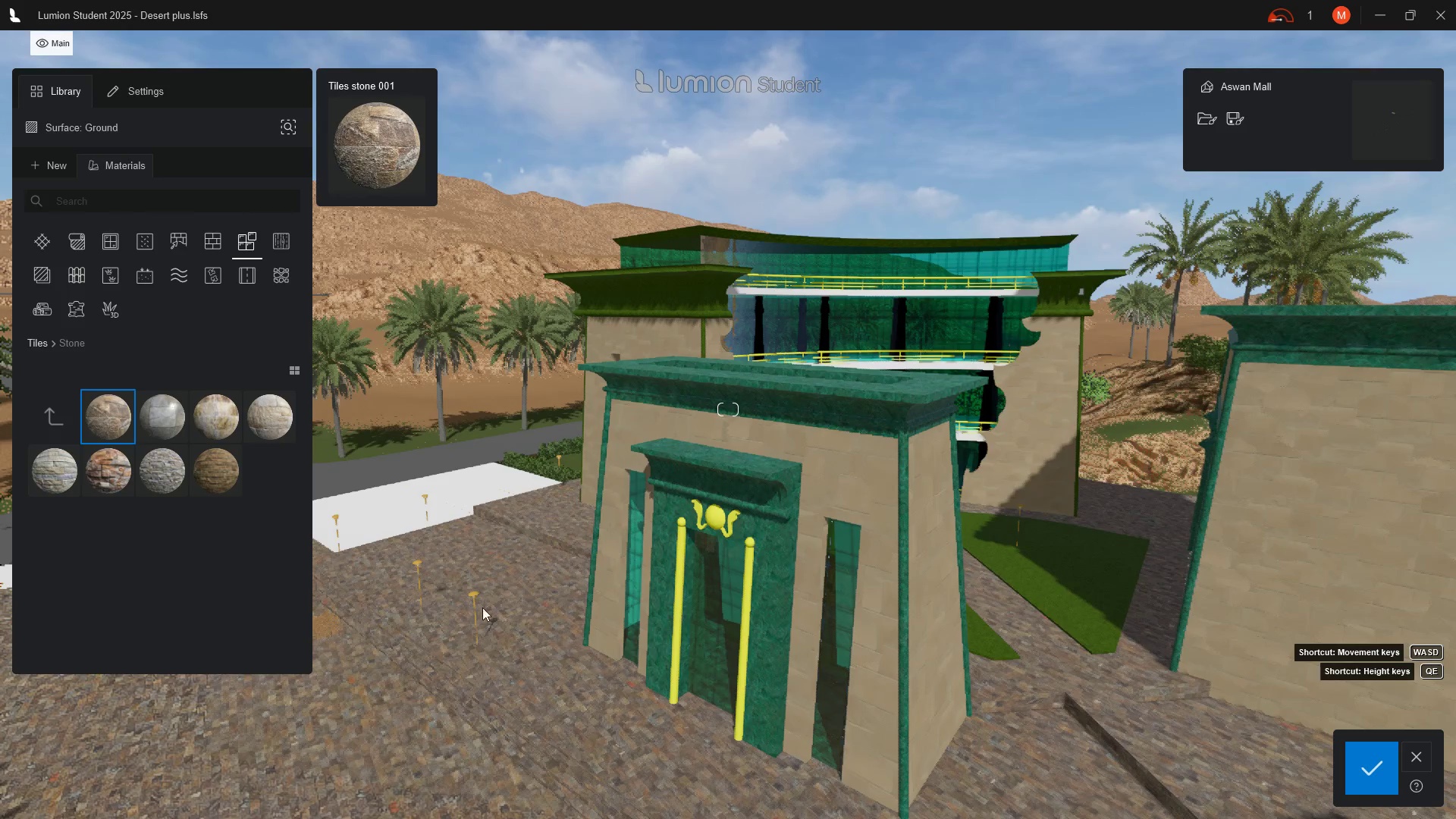 
wait(6.7)
 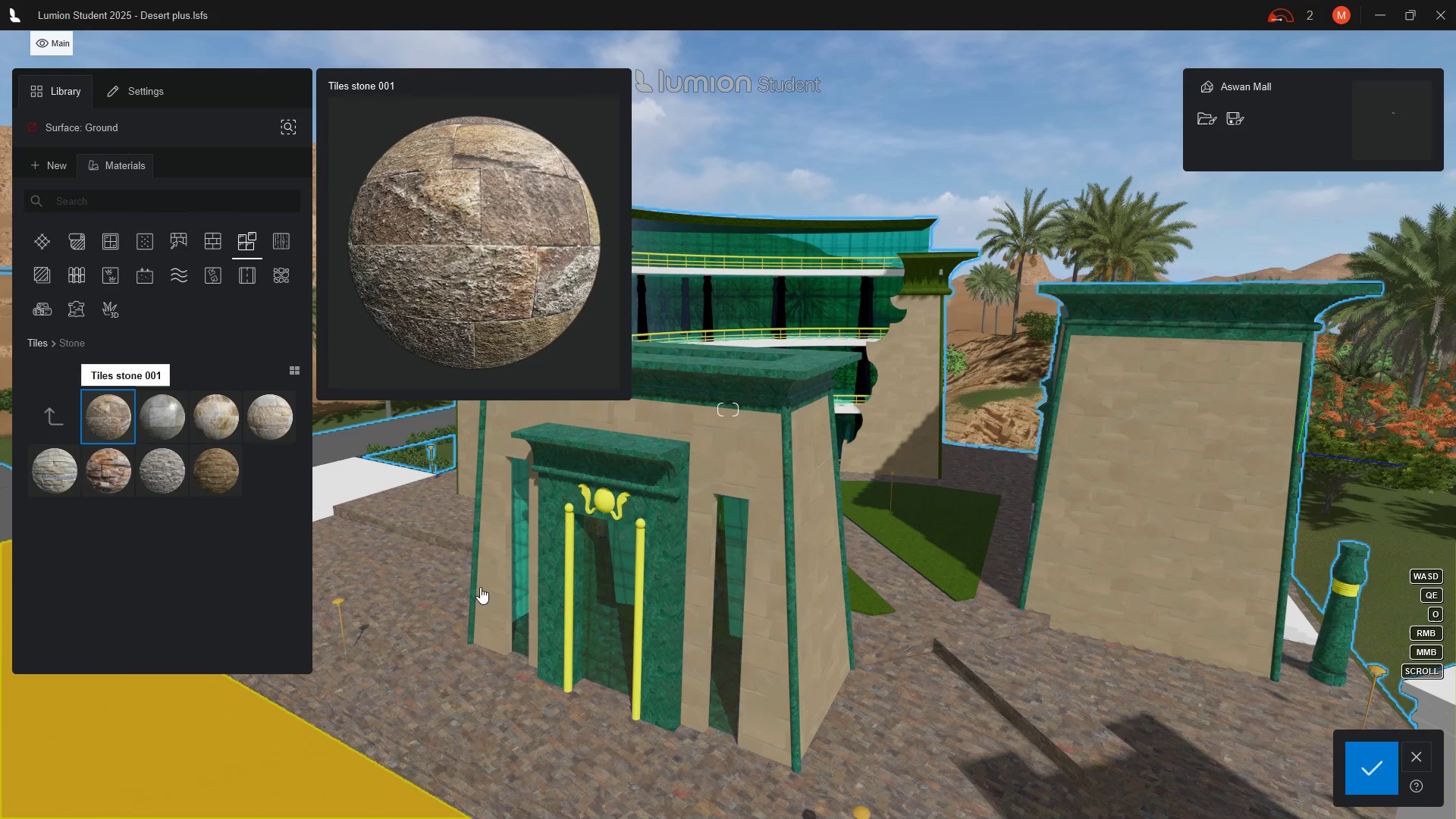 
scroll: coordinate [573, 571], scroll_direction: up, amount: 39.0
 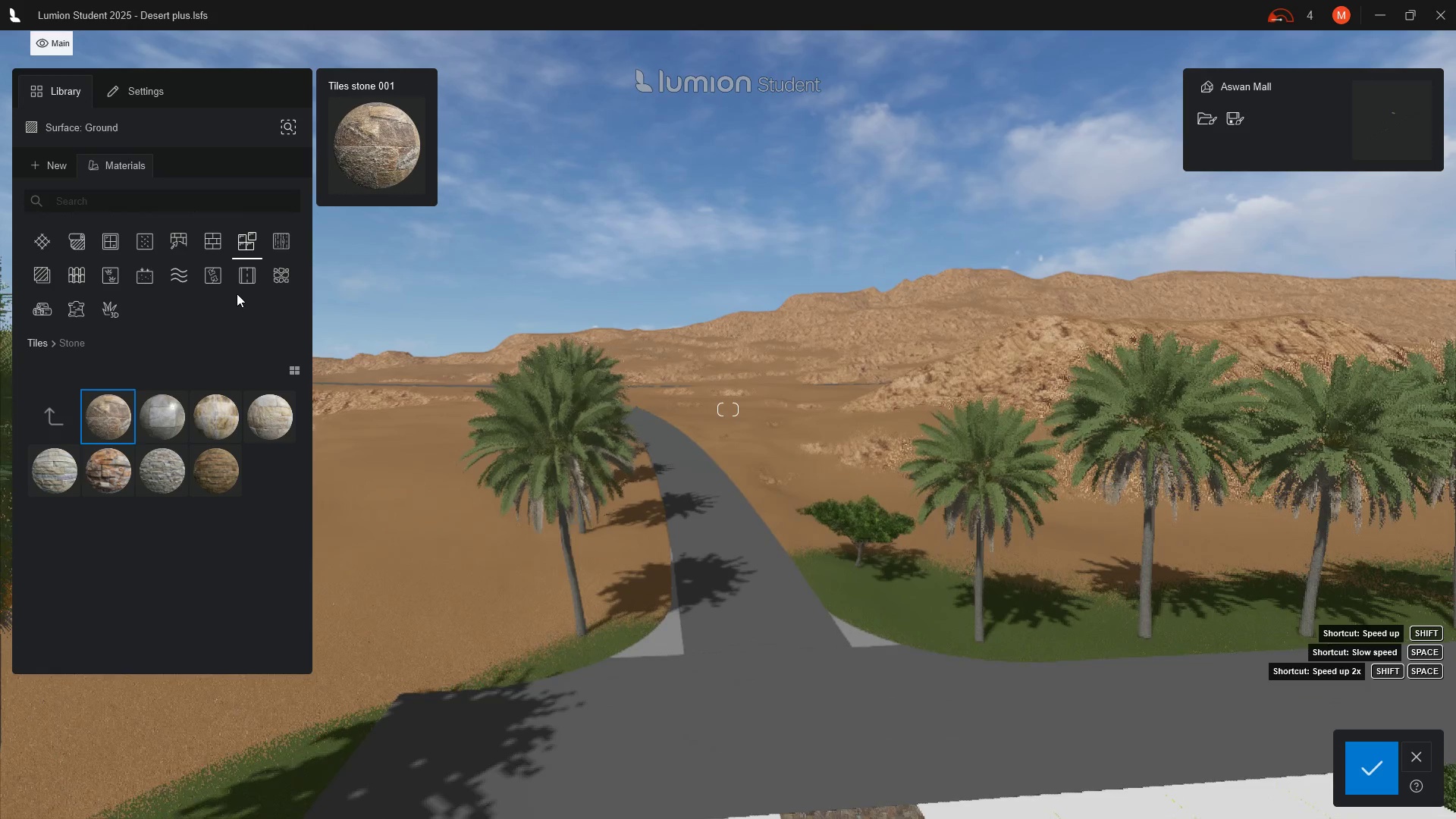 
left_click([249, 271])
 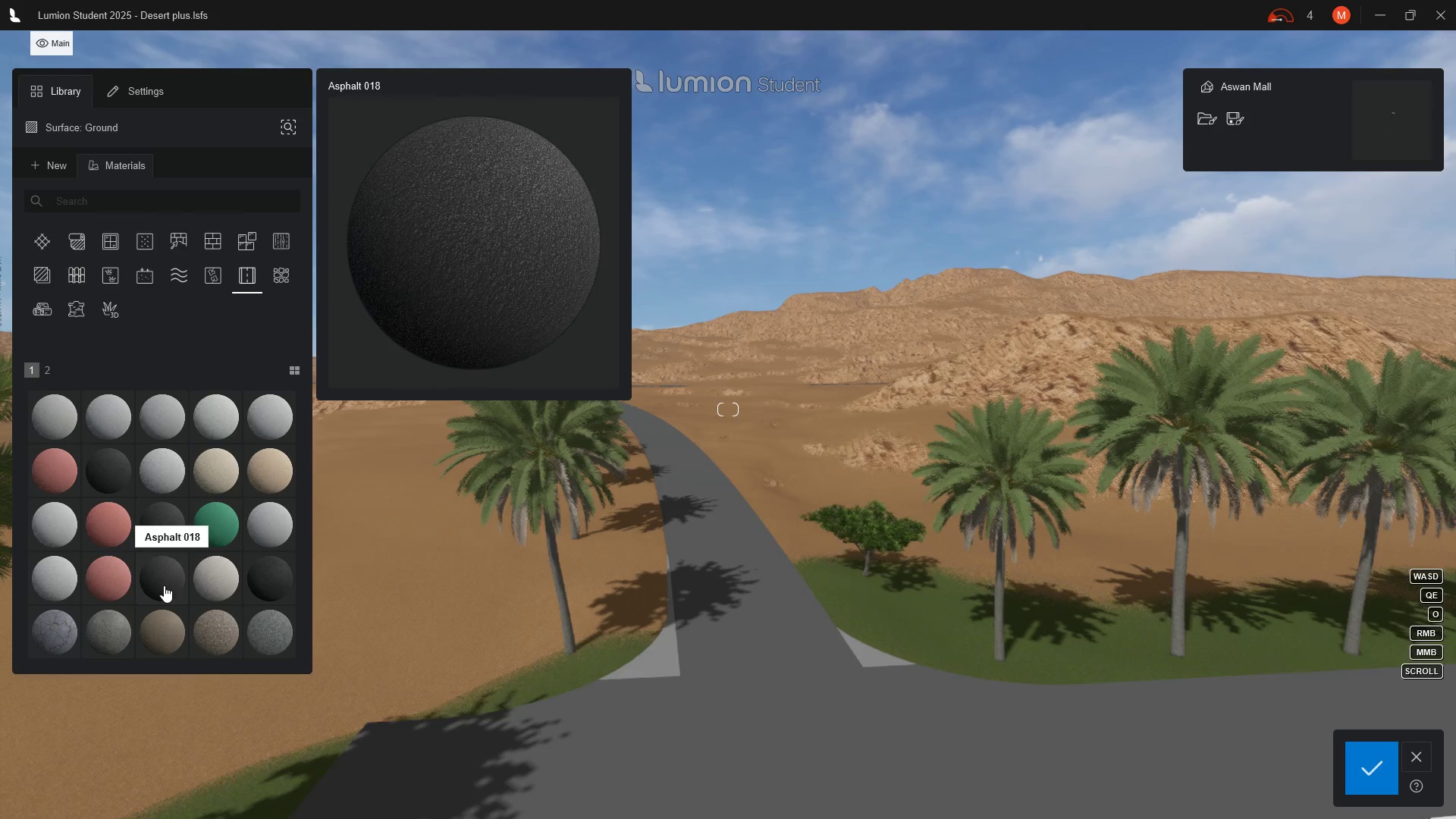 
wait(5.44)
 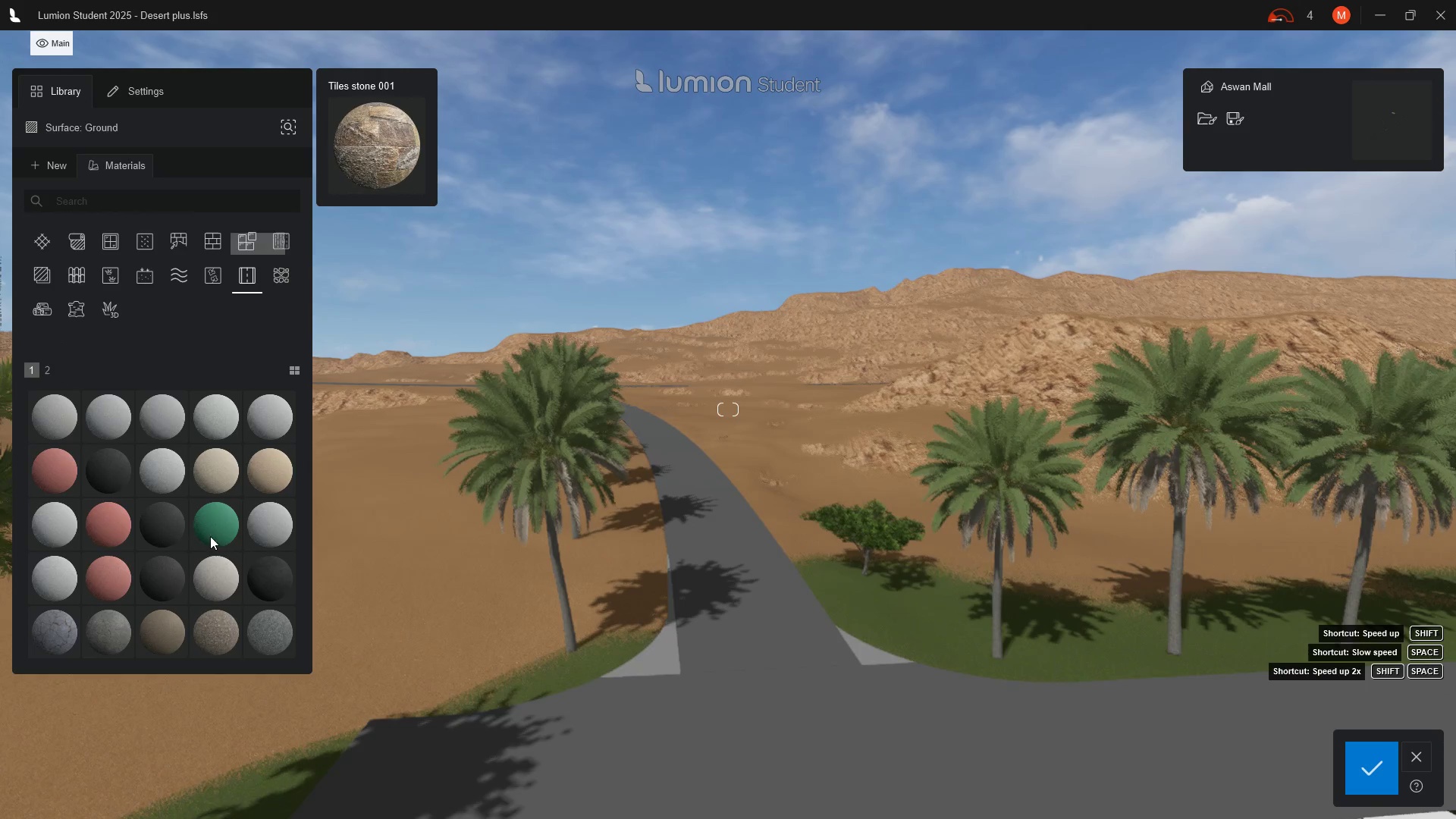 
left_click([164, 585])
 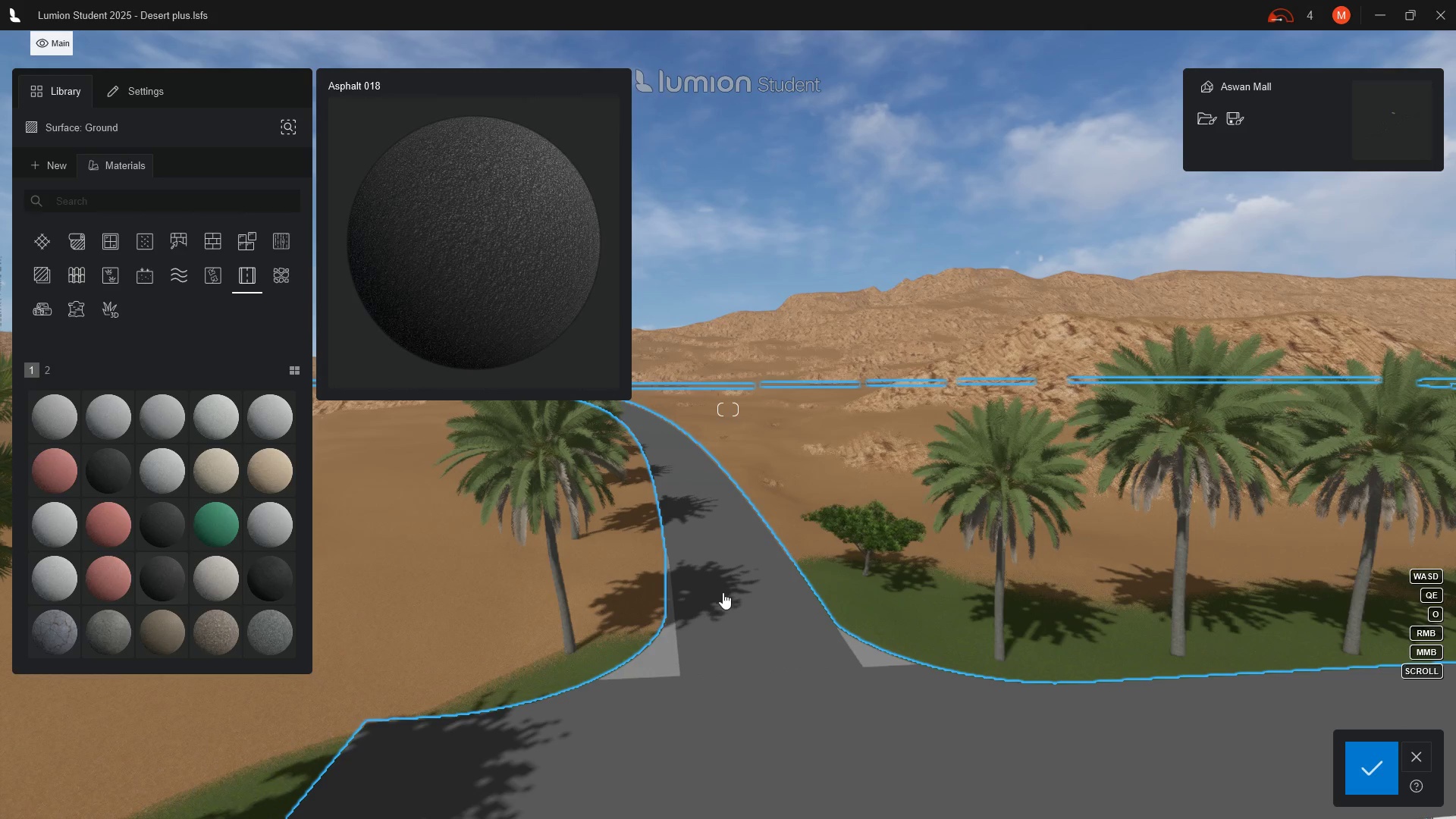 
left_click([723, 591])
 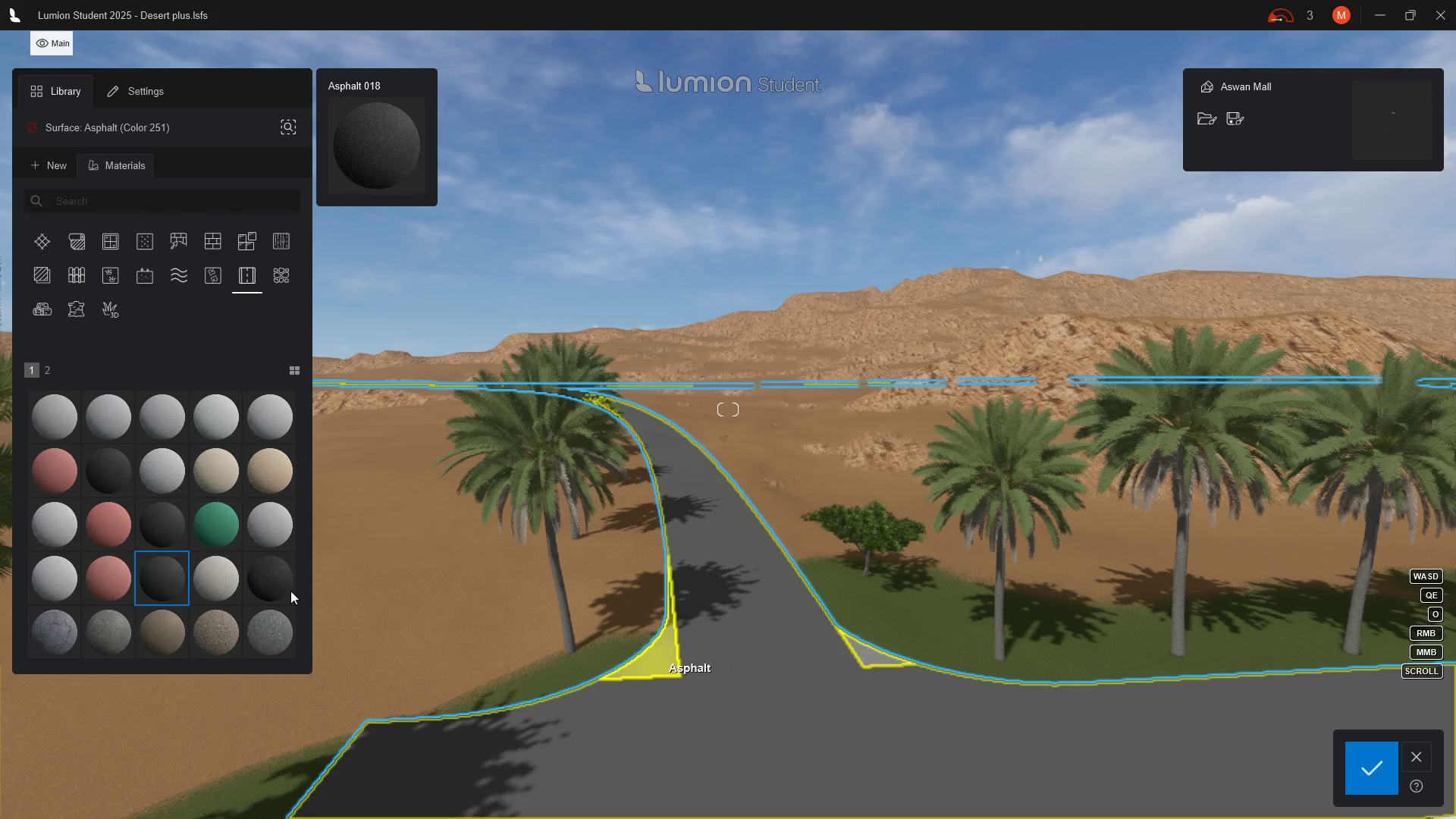 
left_click([162, 580])
 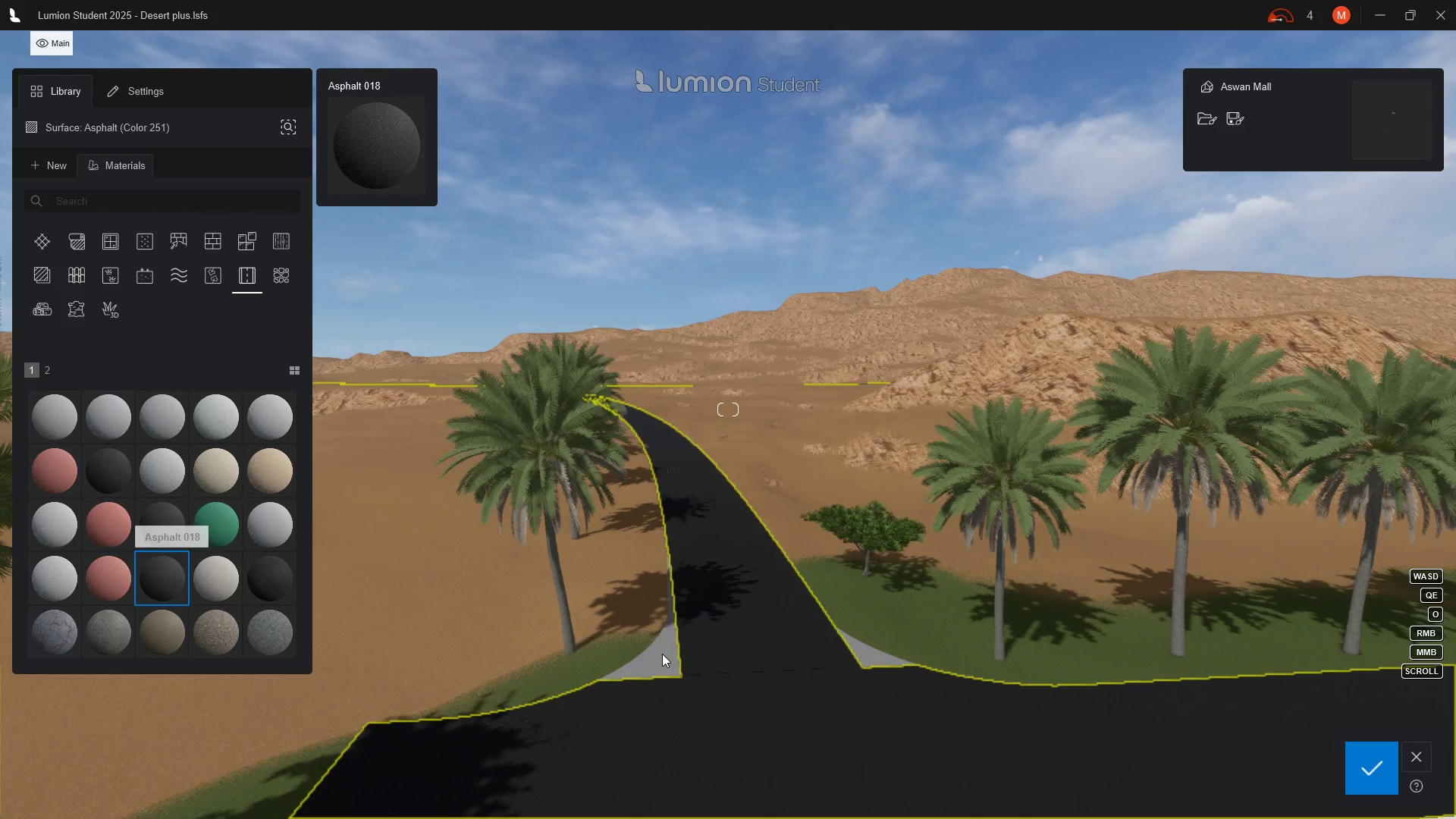 
left_click([662, 654])
 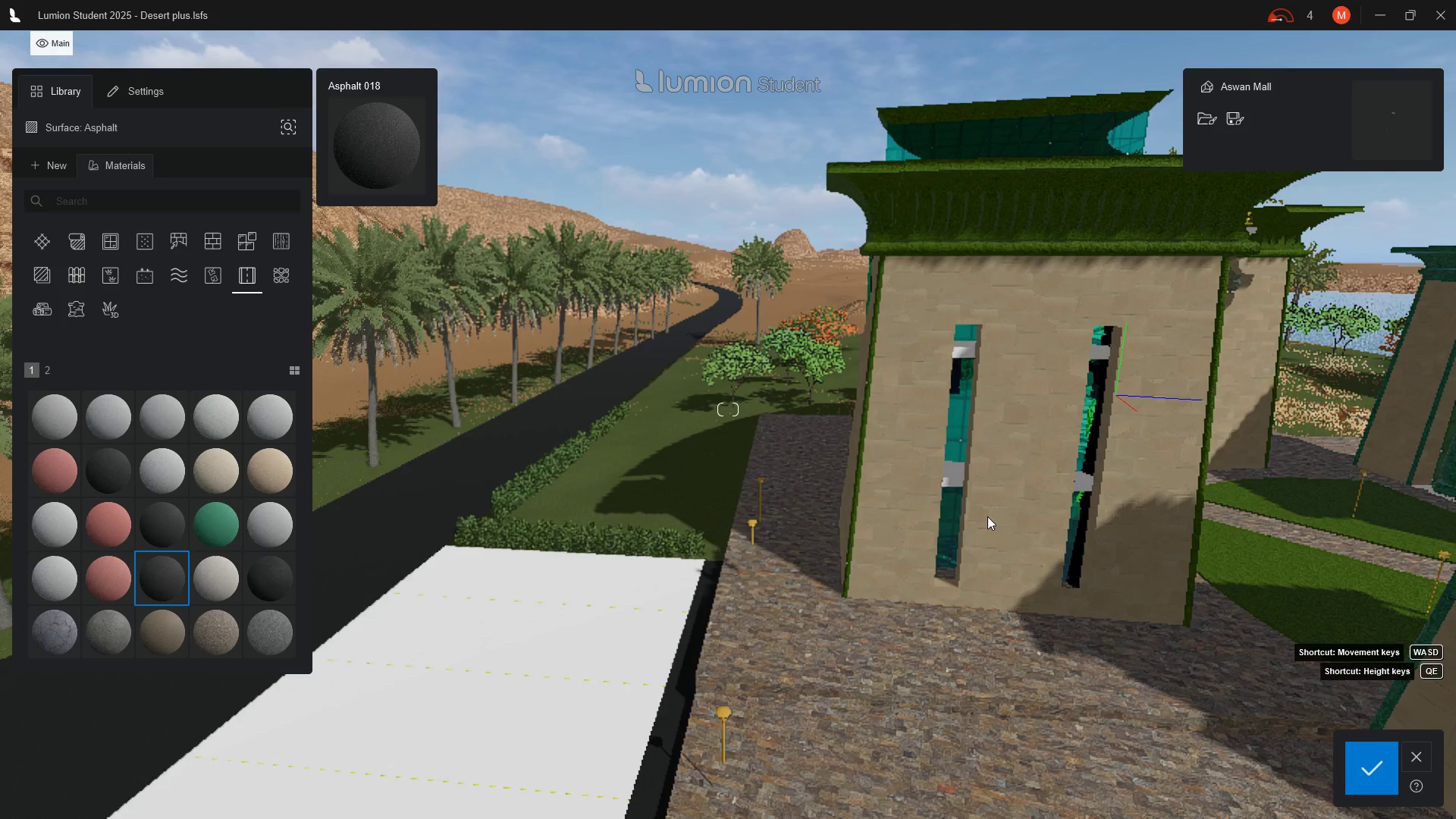 
wait(9.34)
 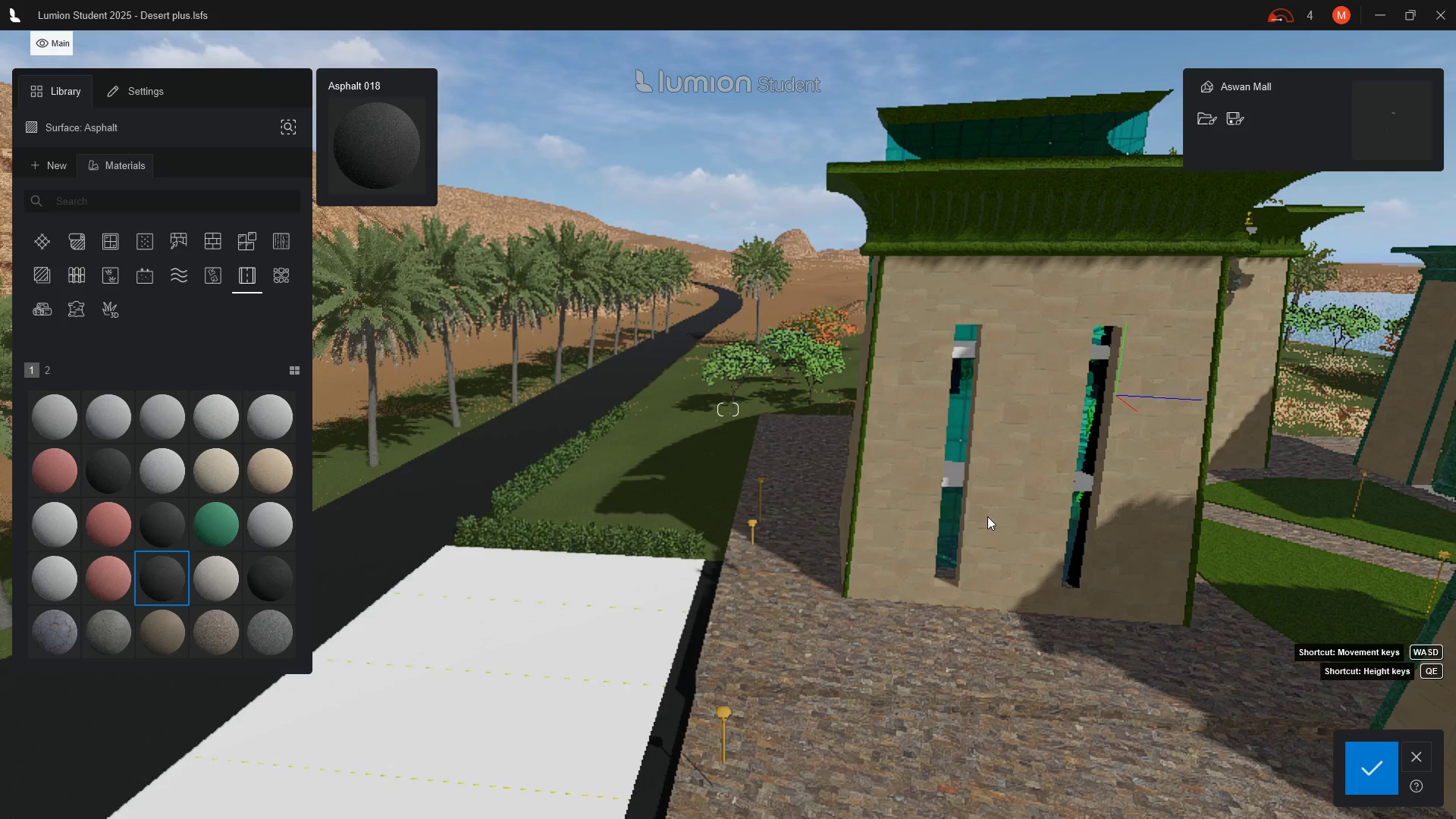 
left_click([544, 524])
 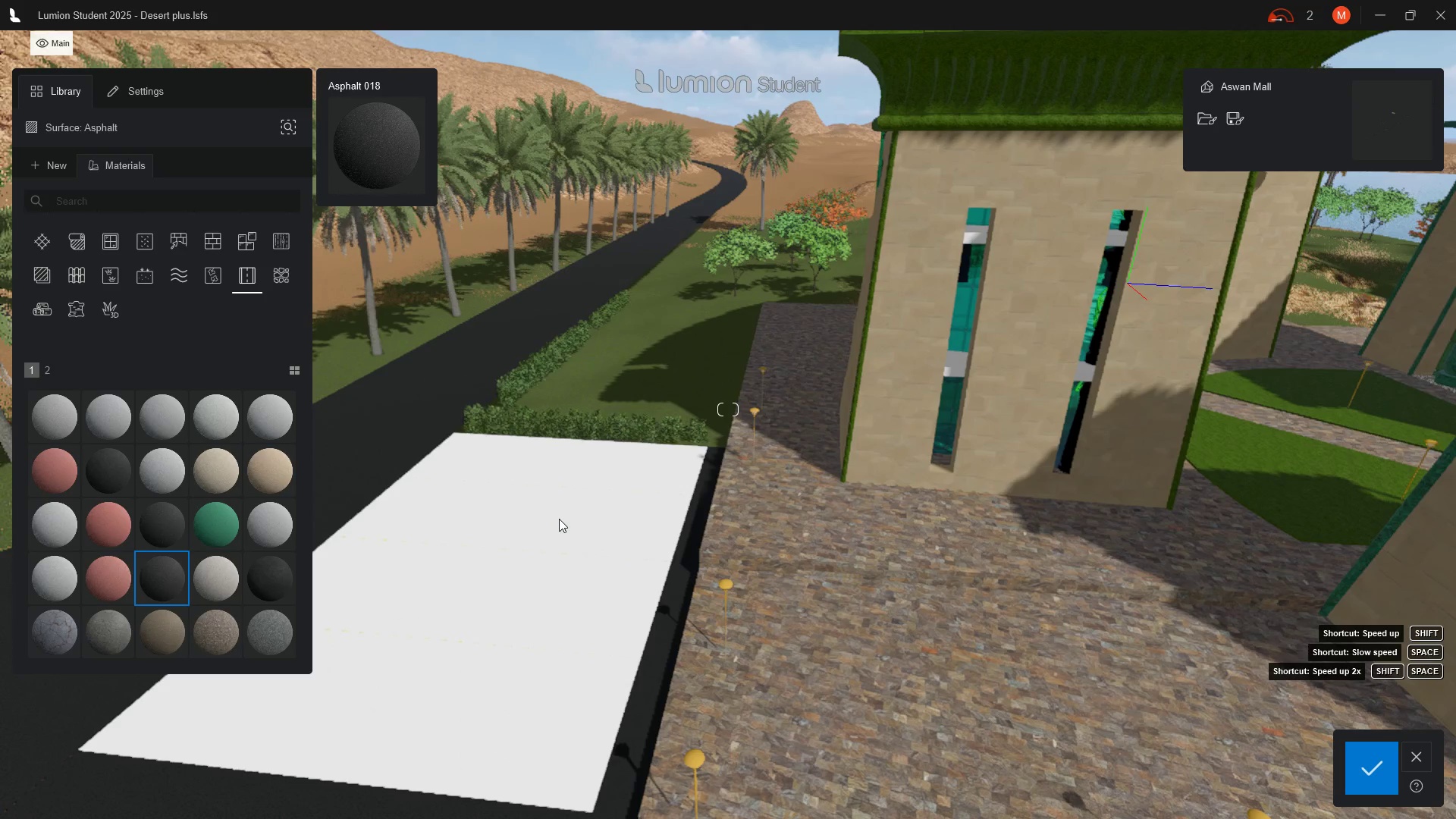 
left_click([559, 519])
 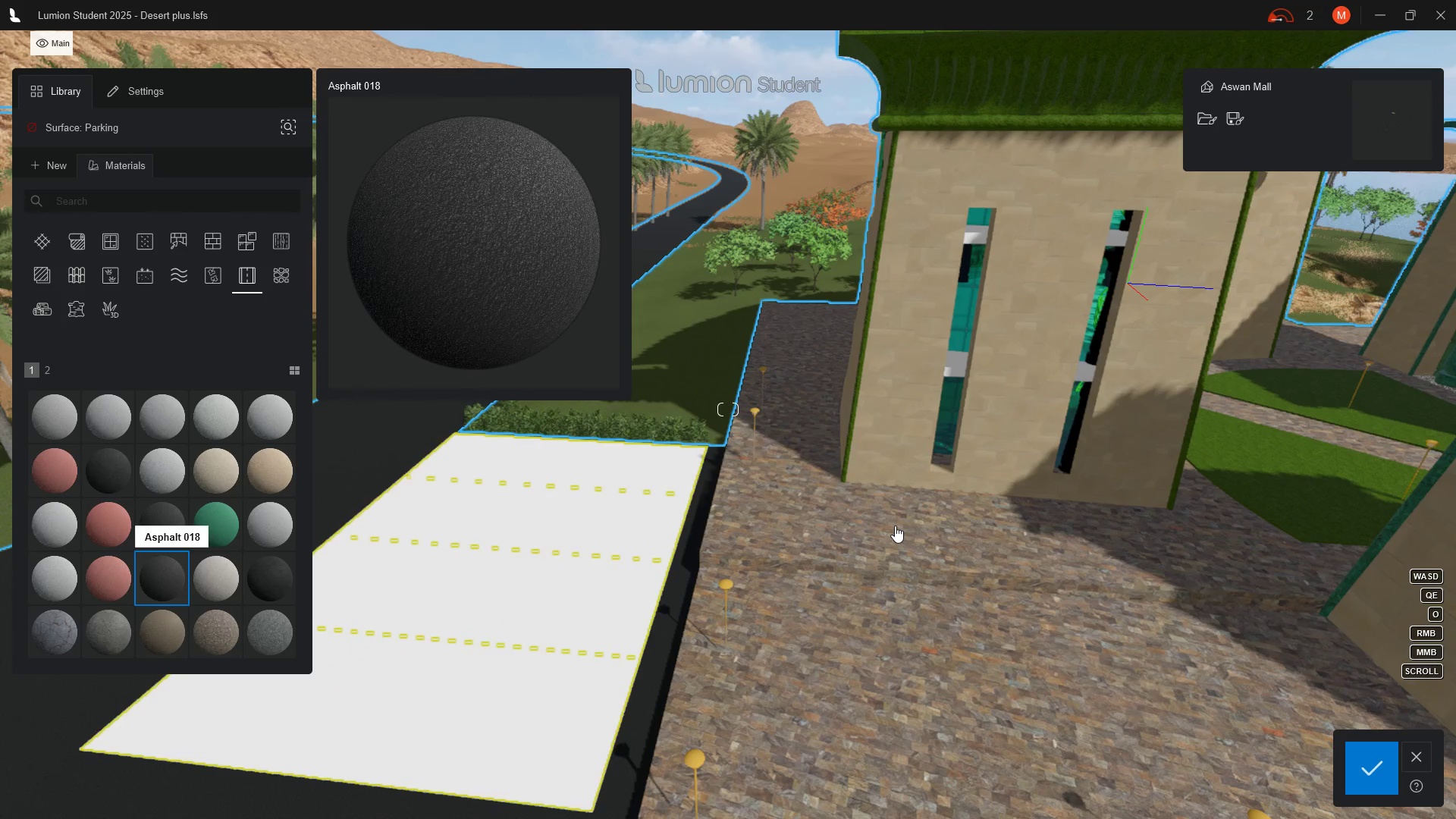 
scroll: coordinate [733, 579], scroll_direction: down, amount: 72.0
 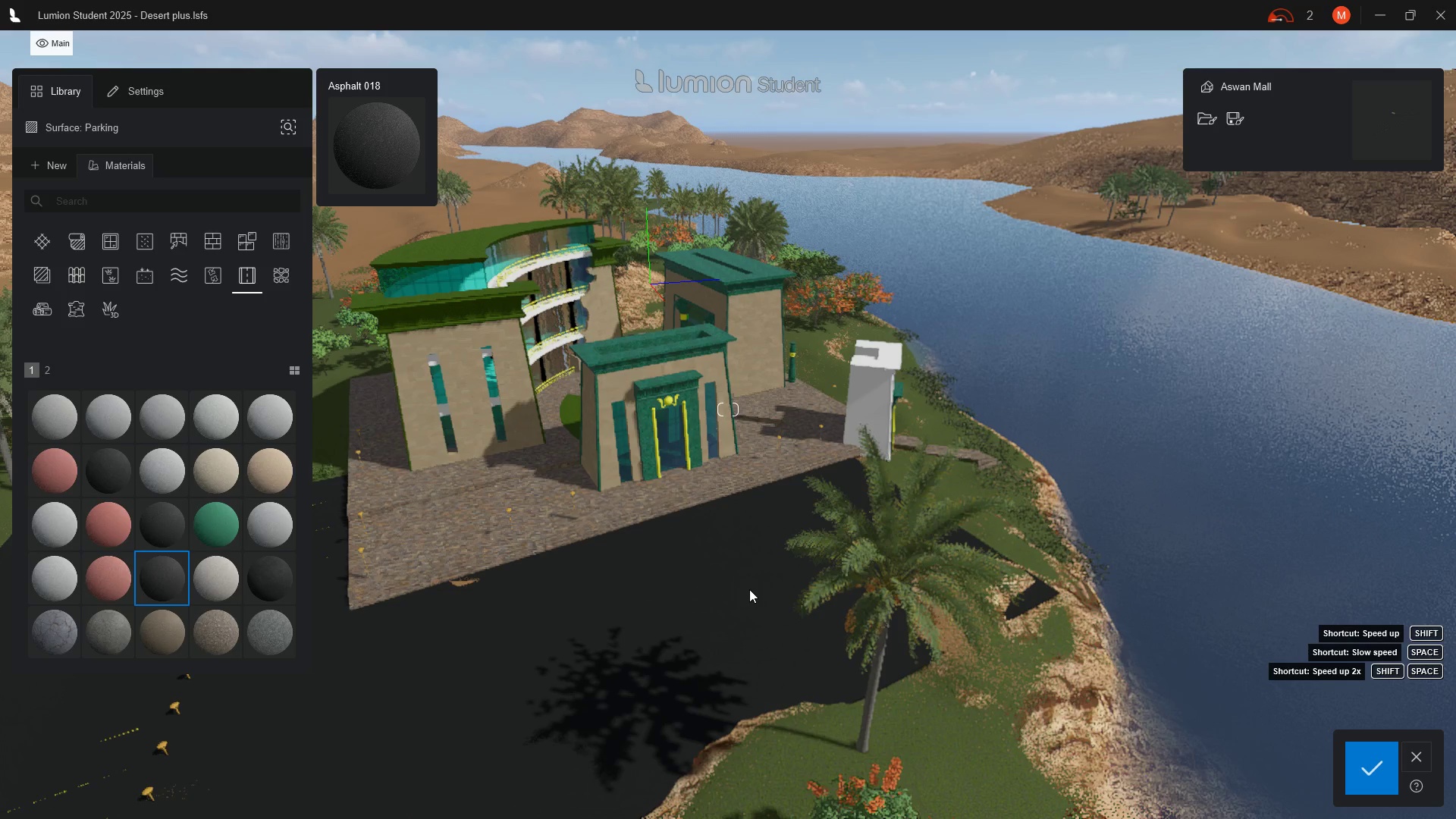 
wait(6.58)
 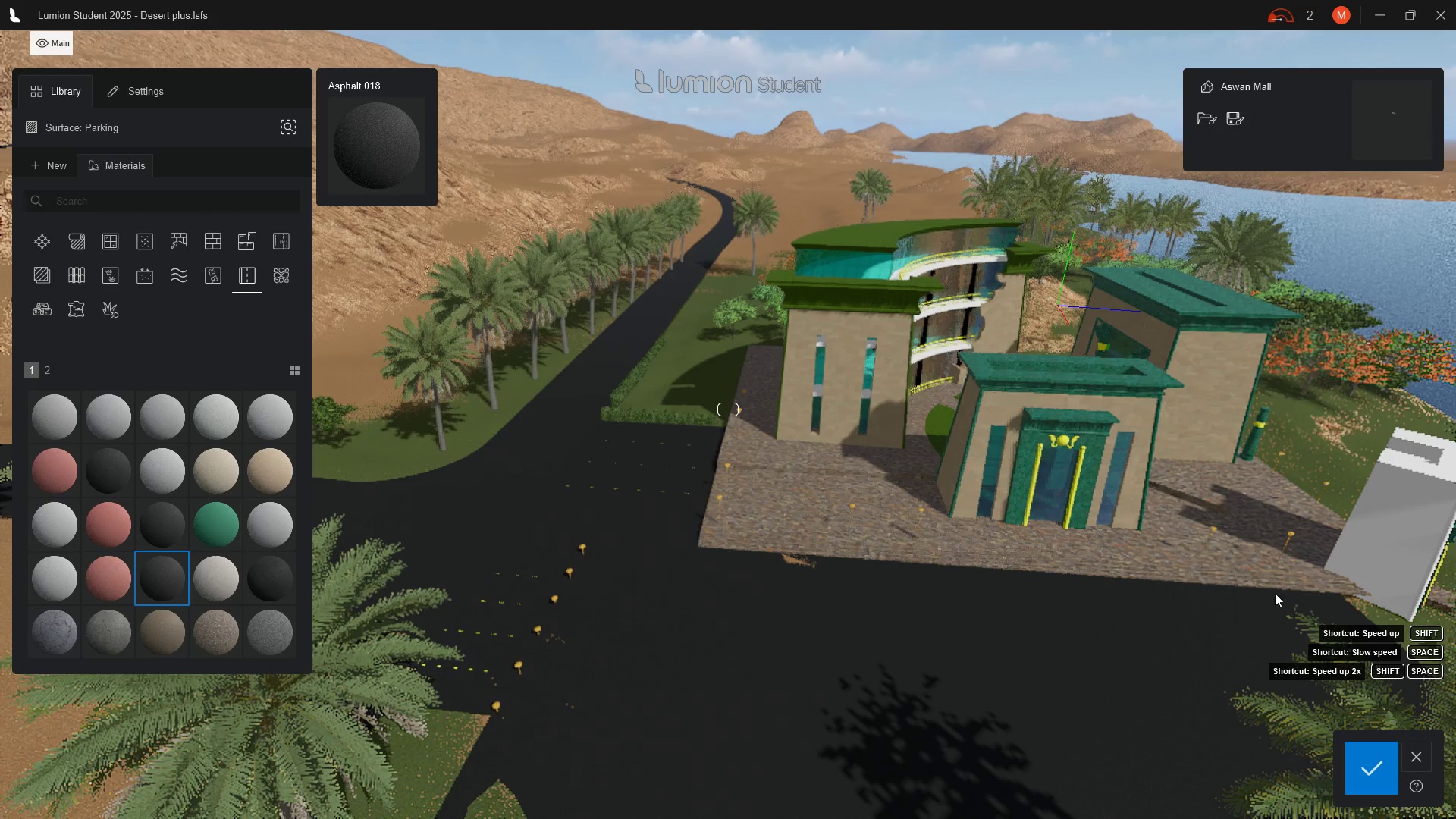 
left_click([778, 561])
 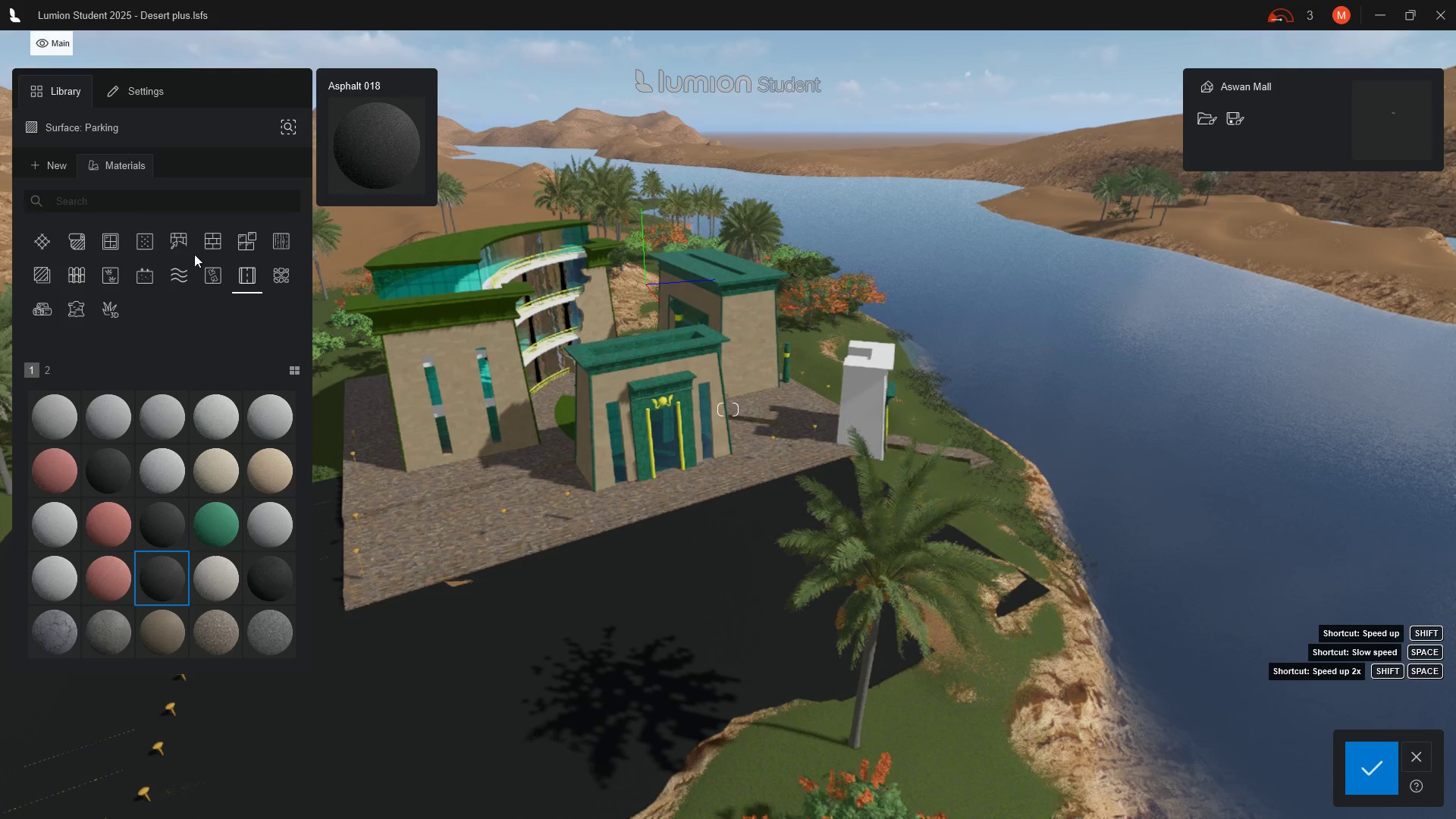 
left_click([217, 242])
 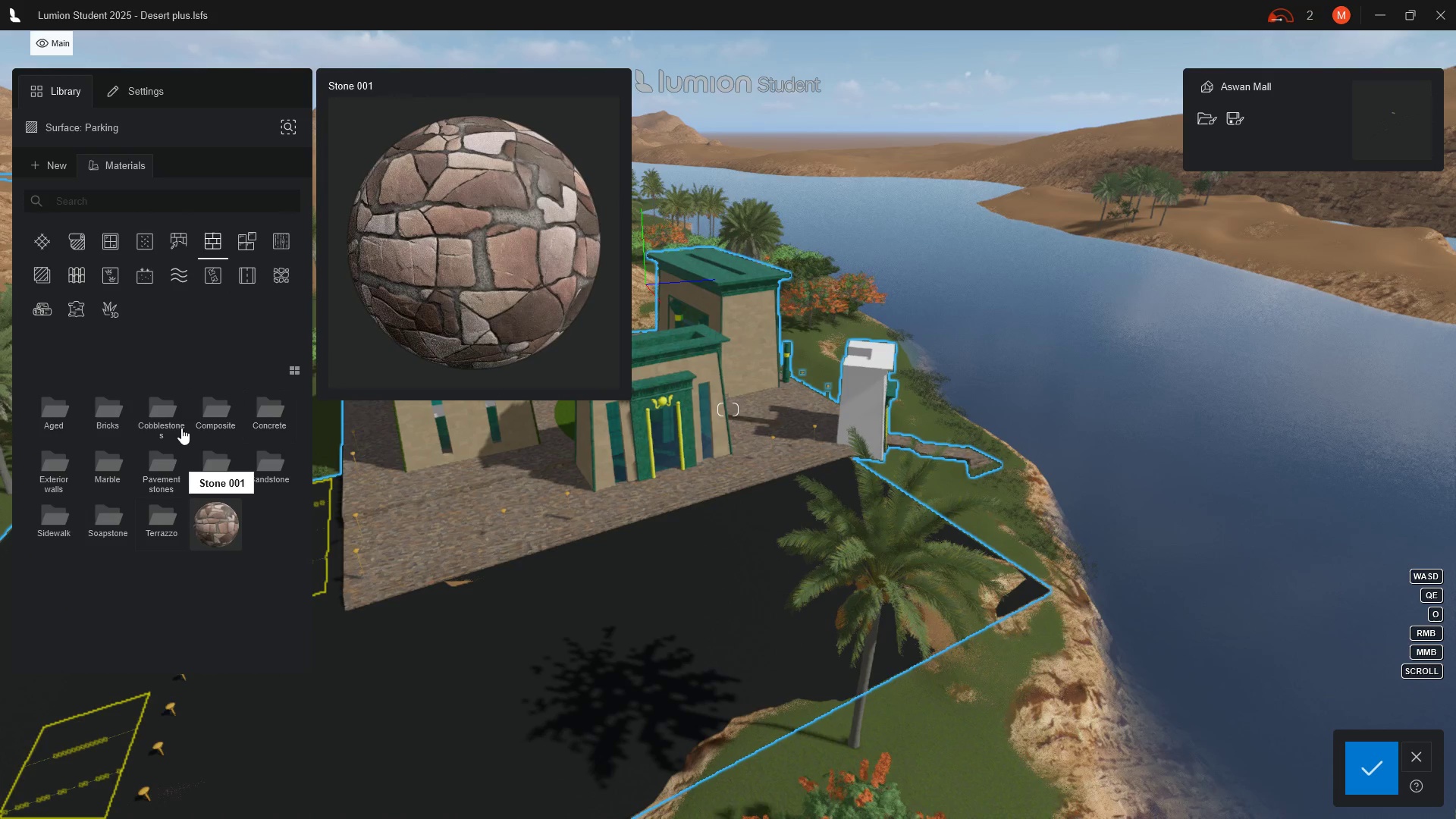 
wait(5.02)
 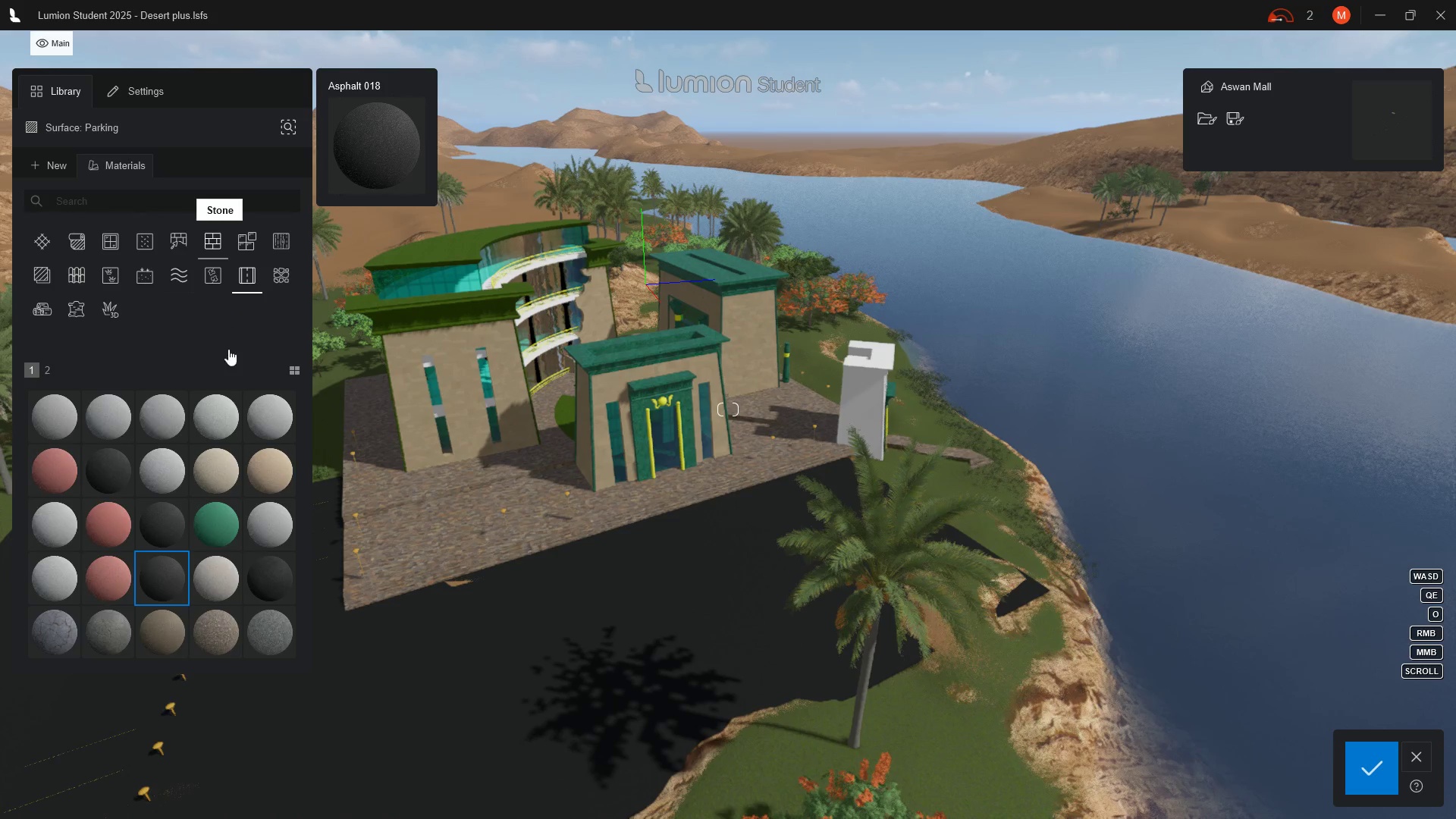 
left_click([213, 246])
 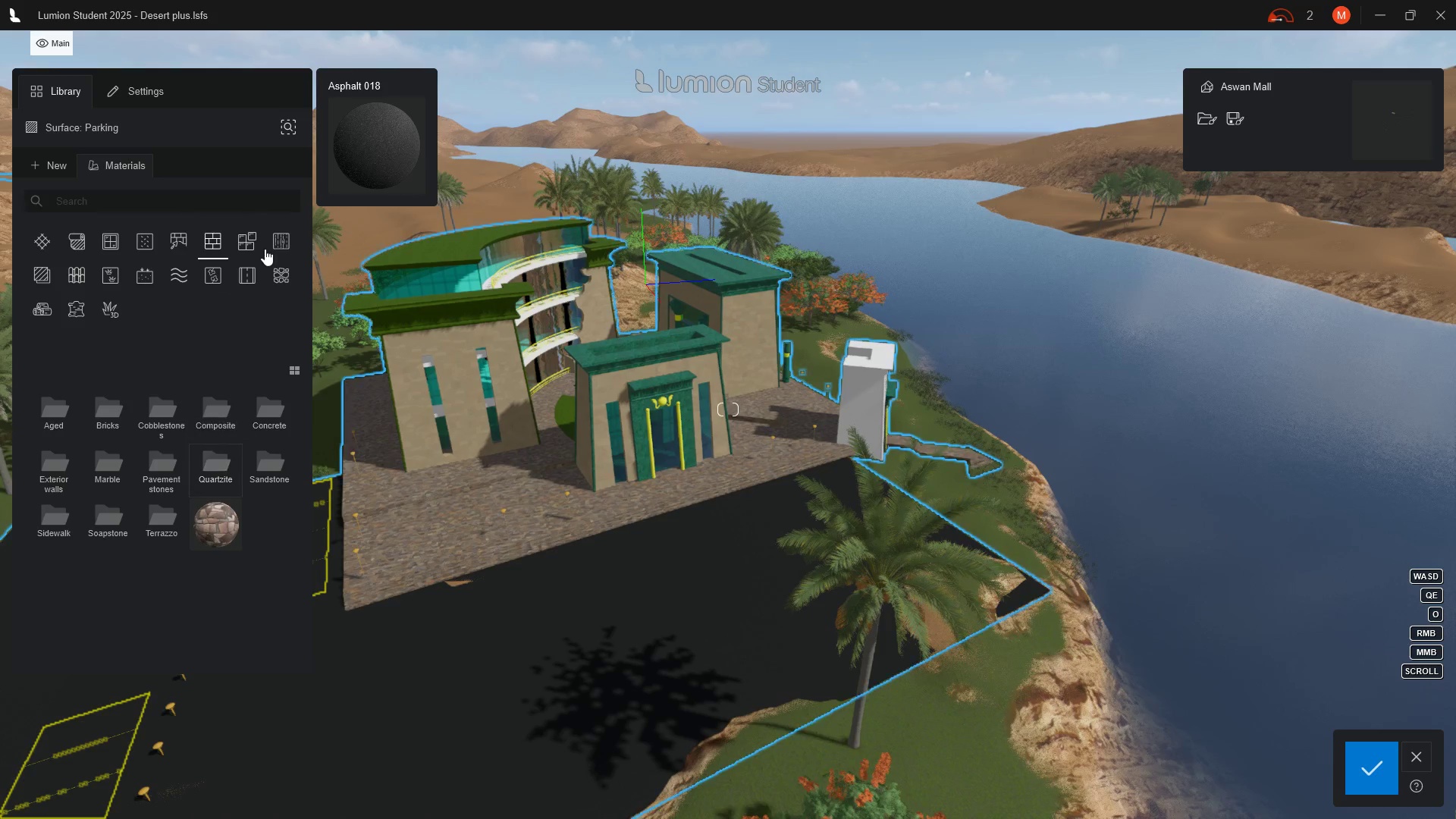 
left_click([253, 243])
 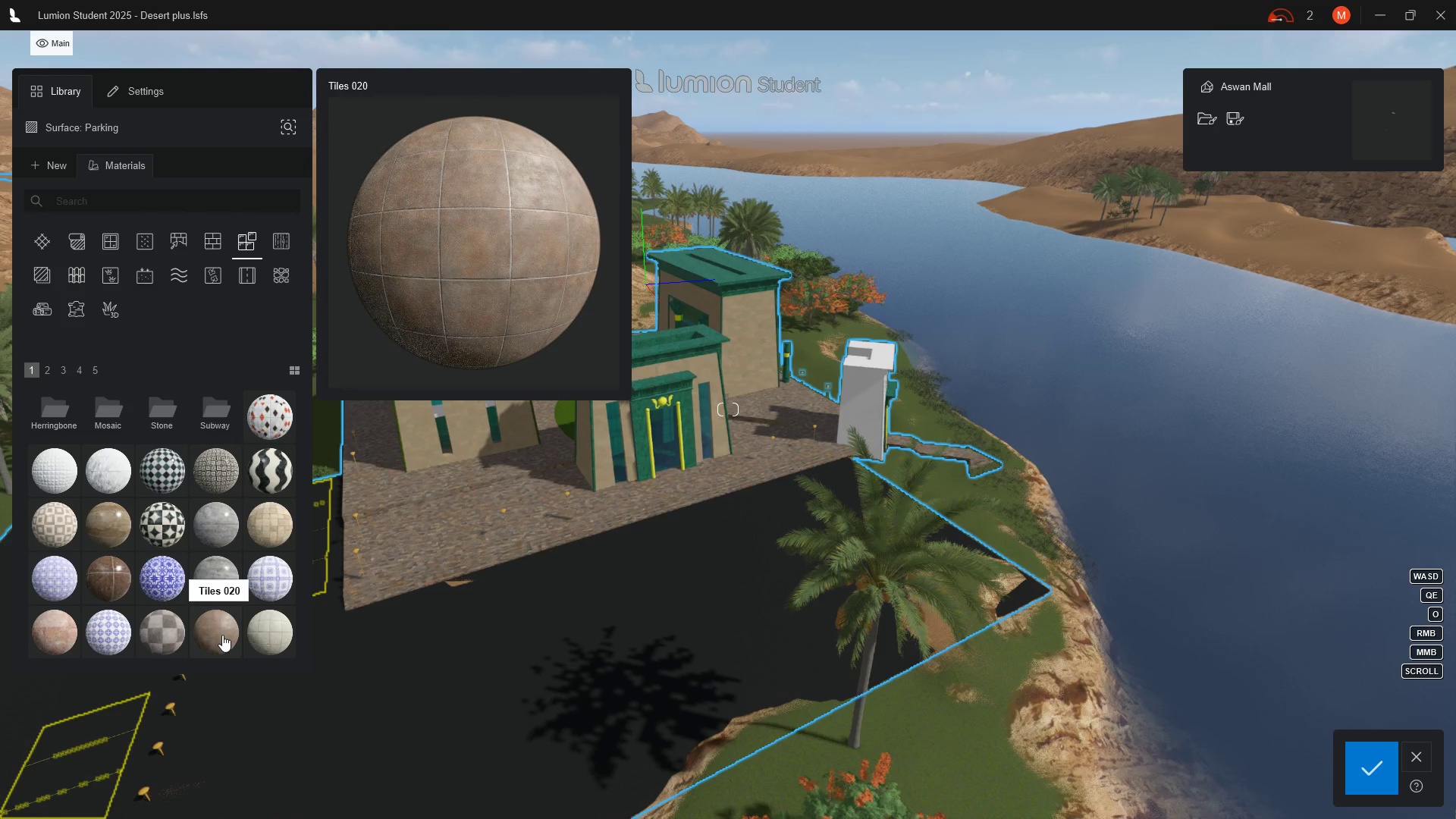 
left_click([222, 635])
 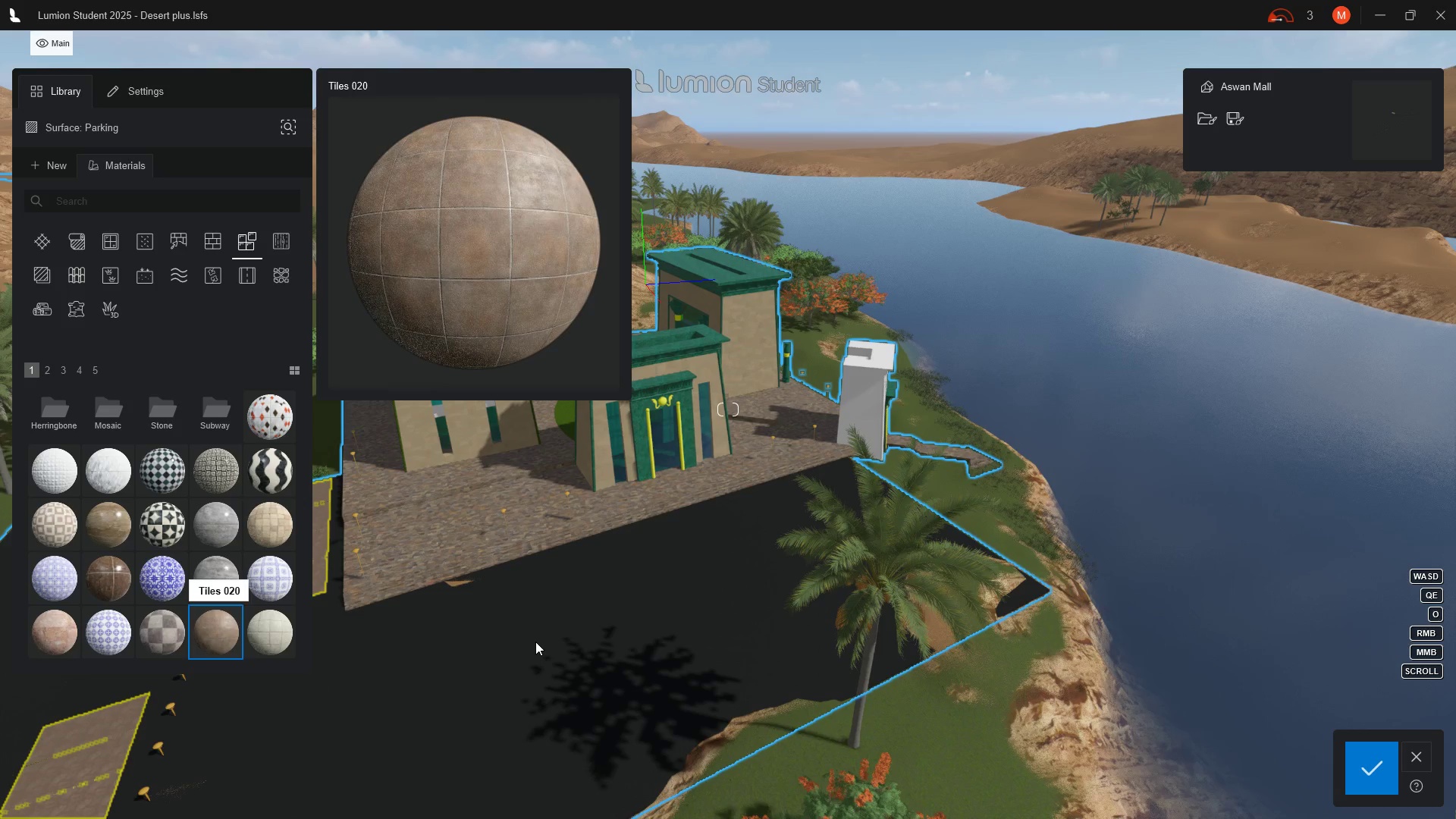 
wait(6.39)
 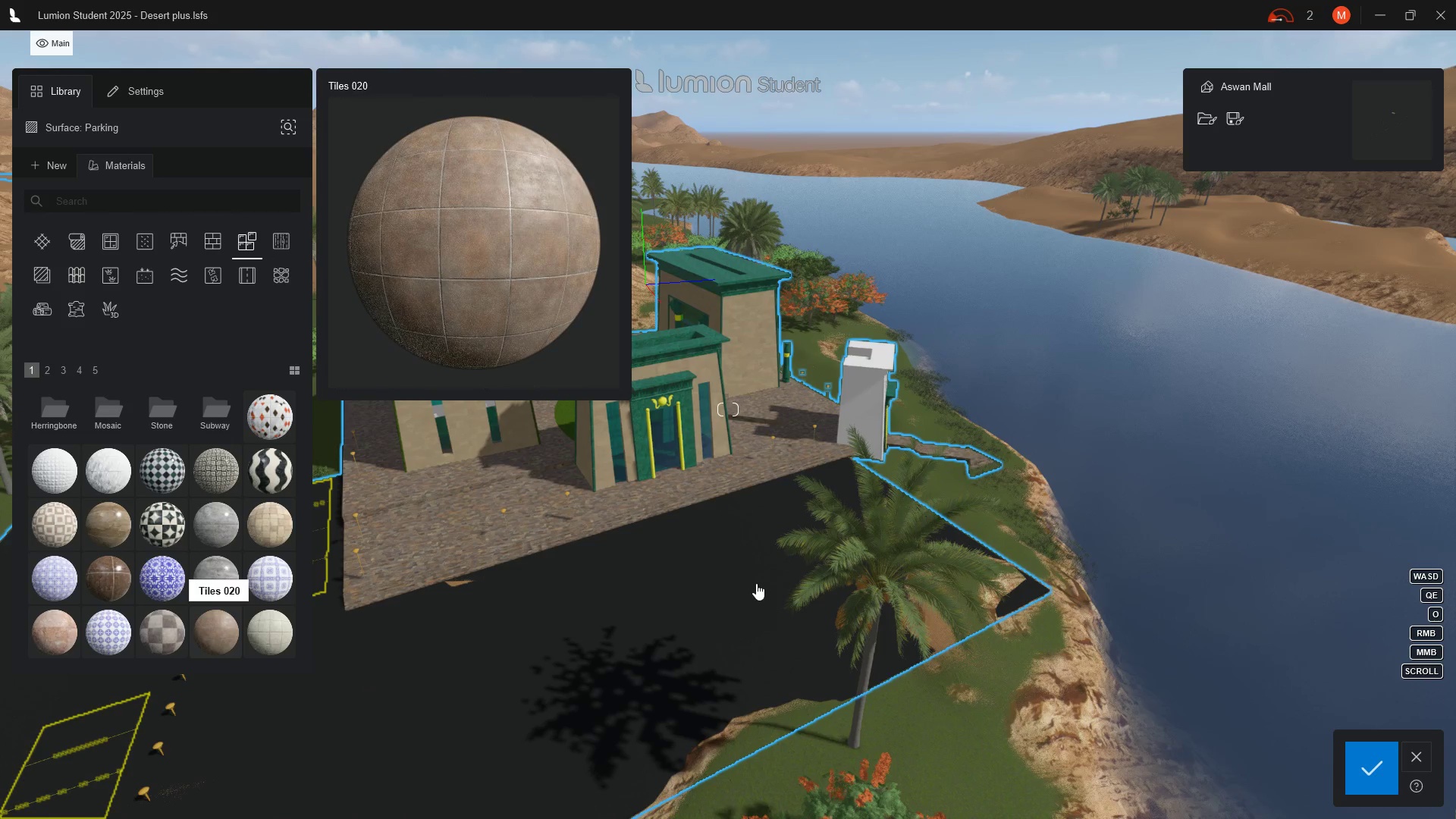 
left_click([623, 597])
 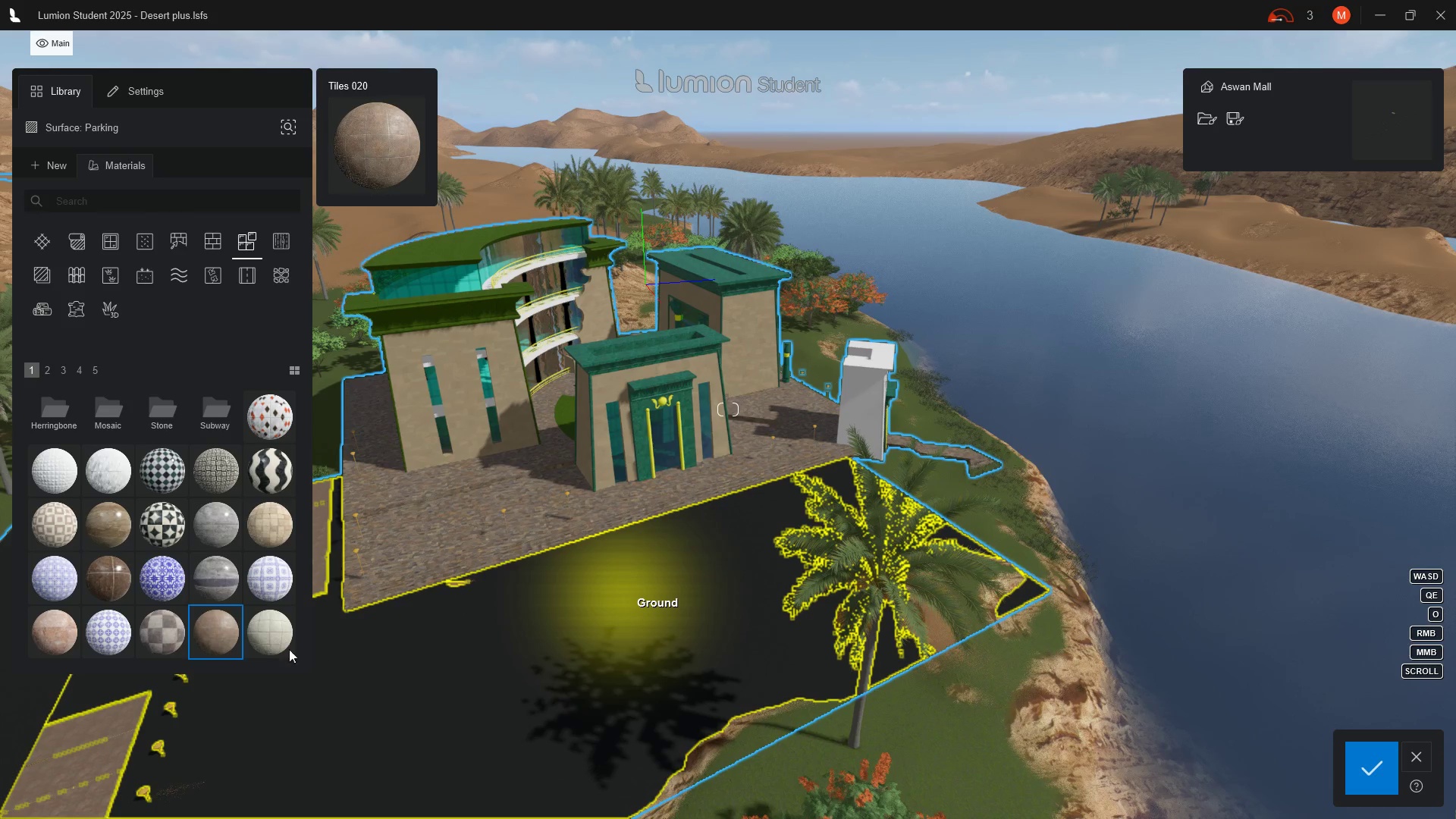 
mouse_move([247, 629])
 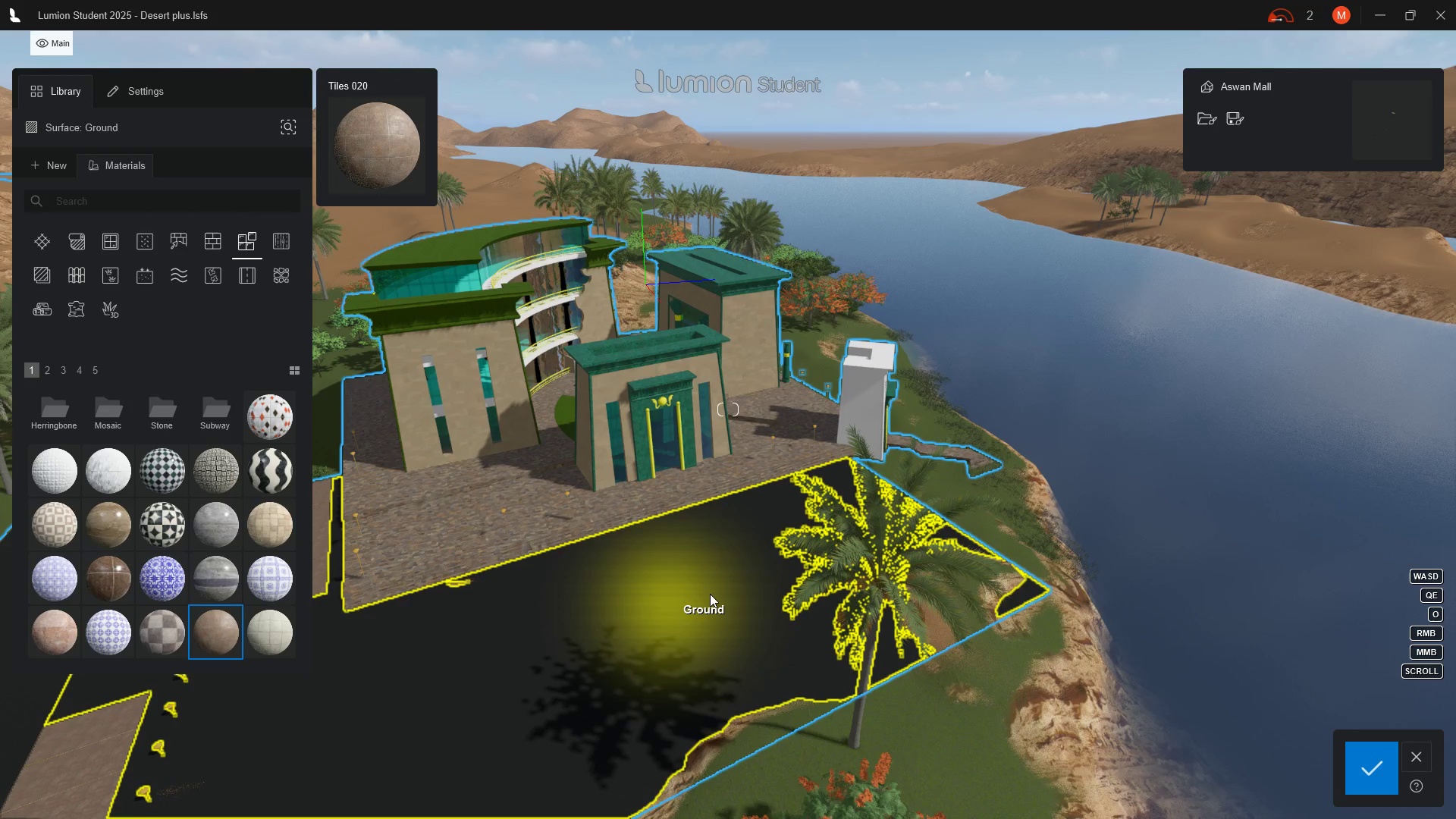 
left_click([717, 583])
 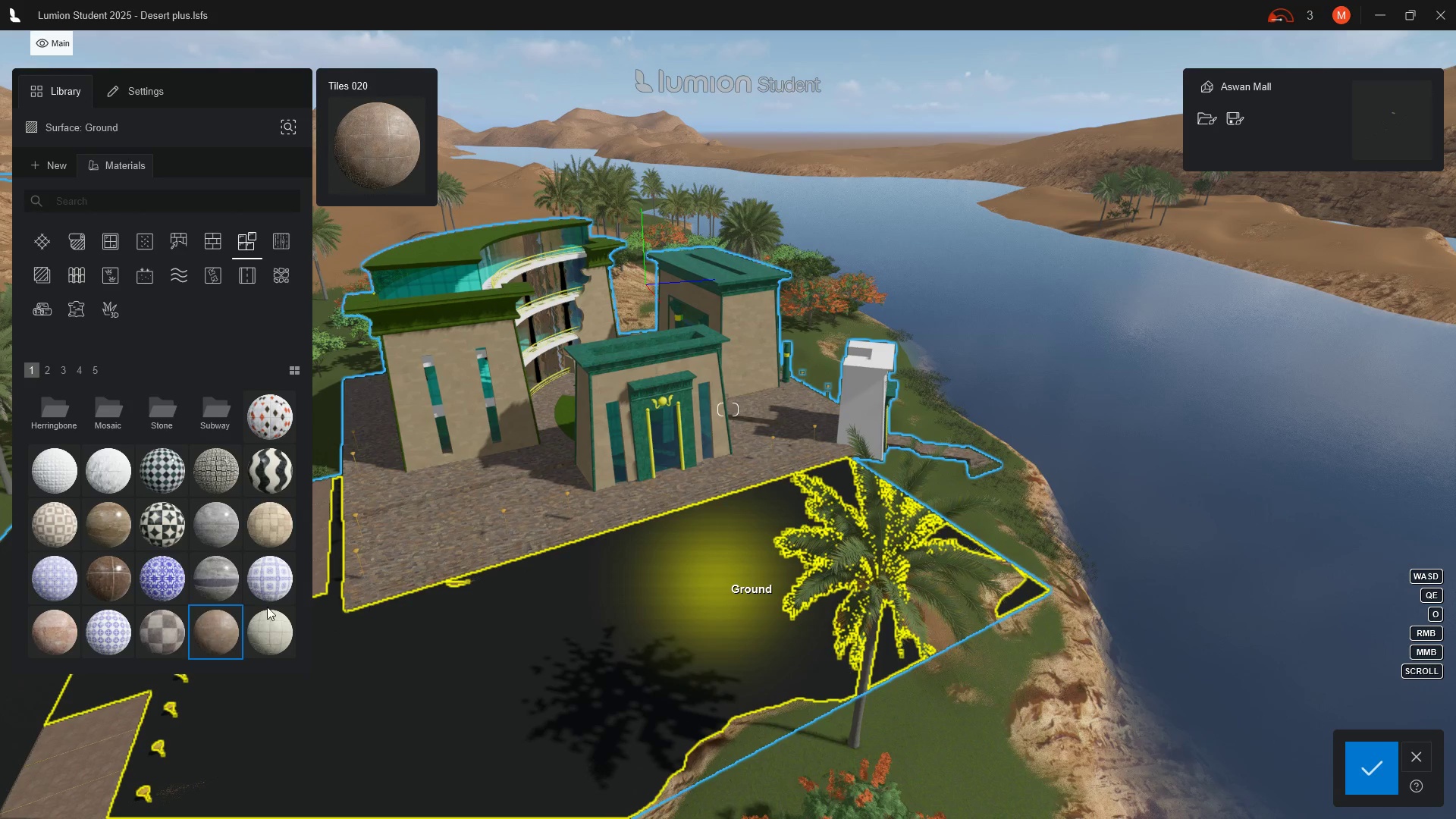 
left_click([224, 636])
 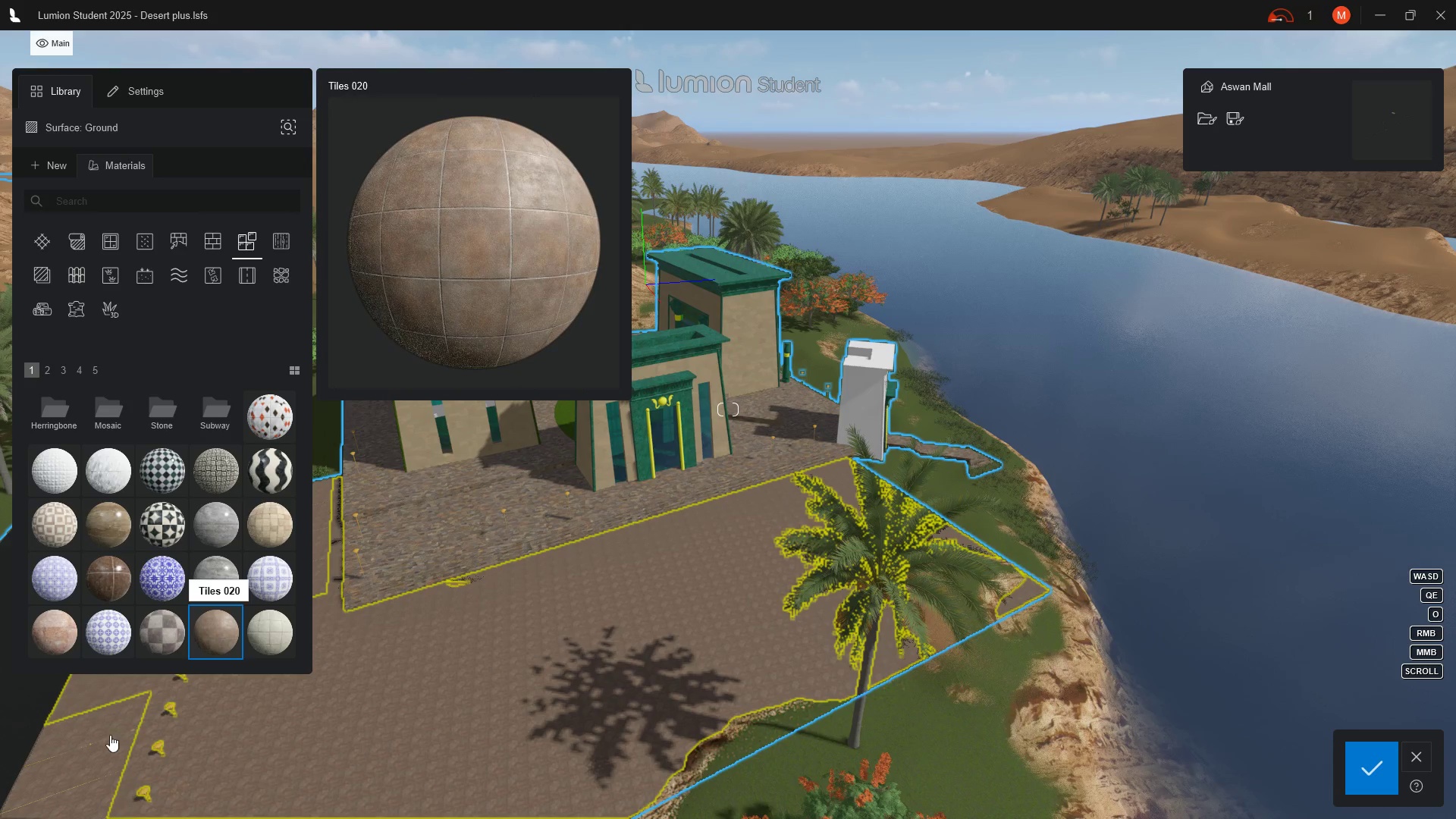 
left_click([99, 758])
 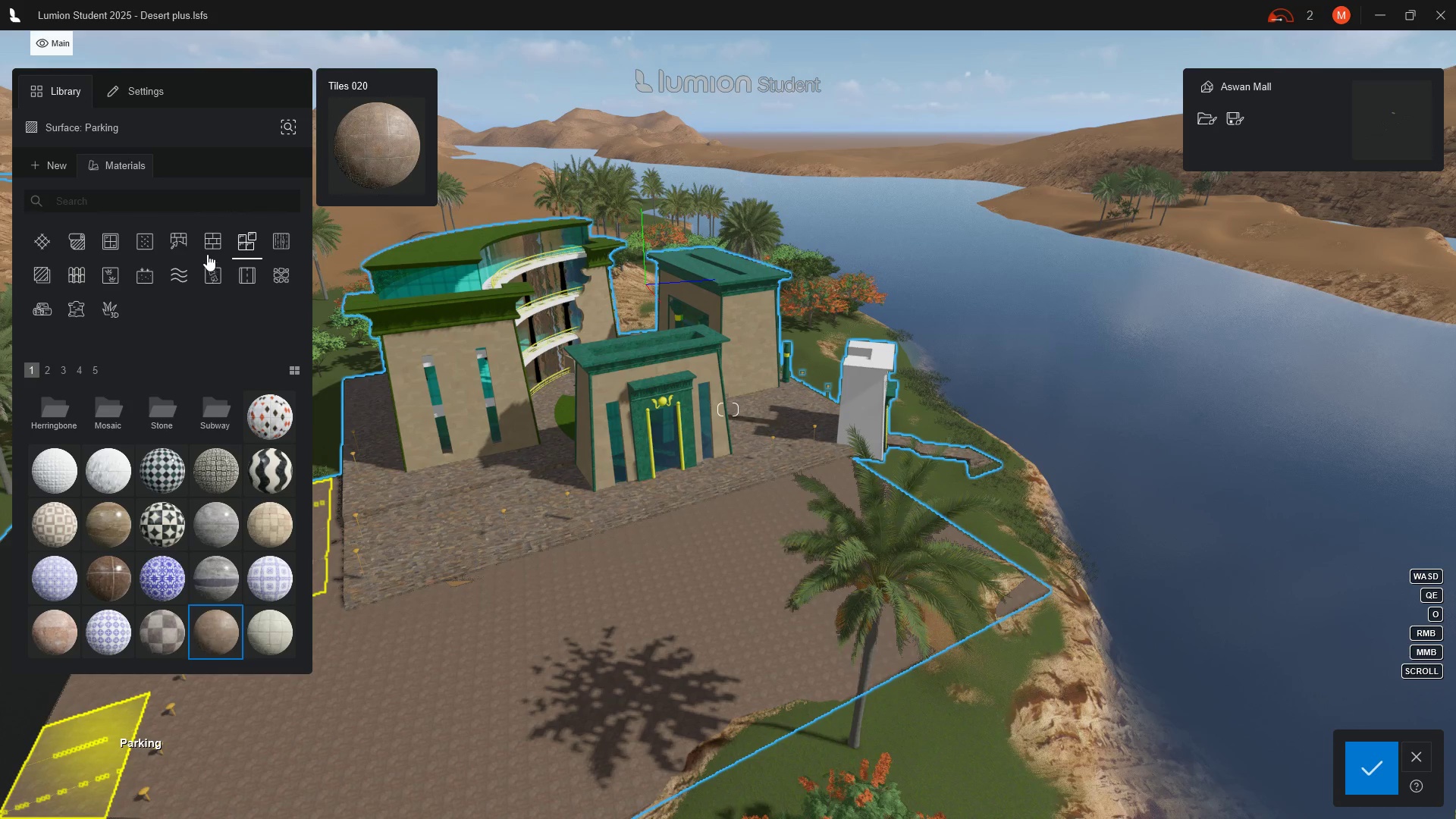 
left_click([244, 275])
 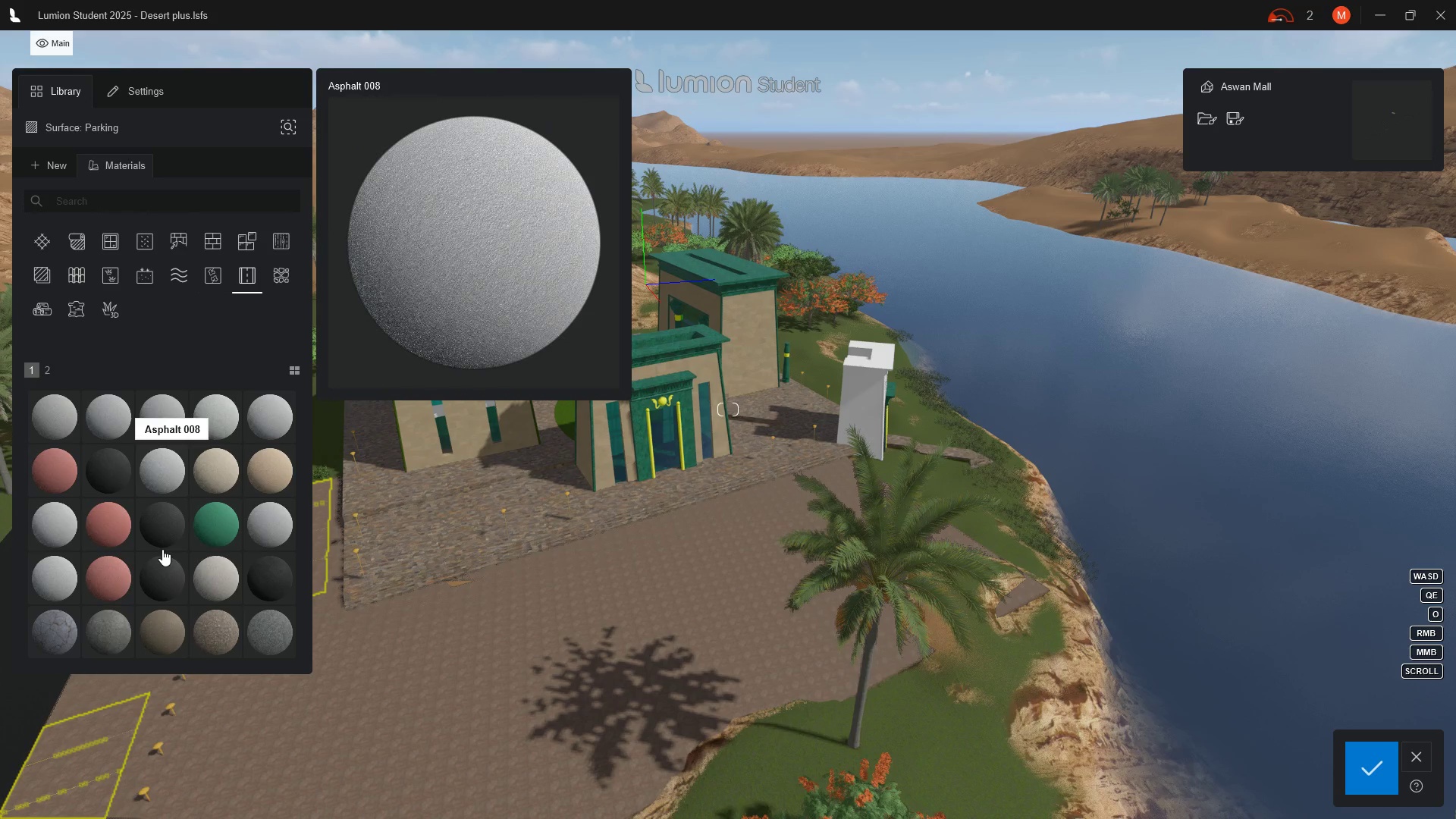 
left_click([158, 579])
 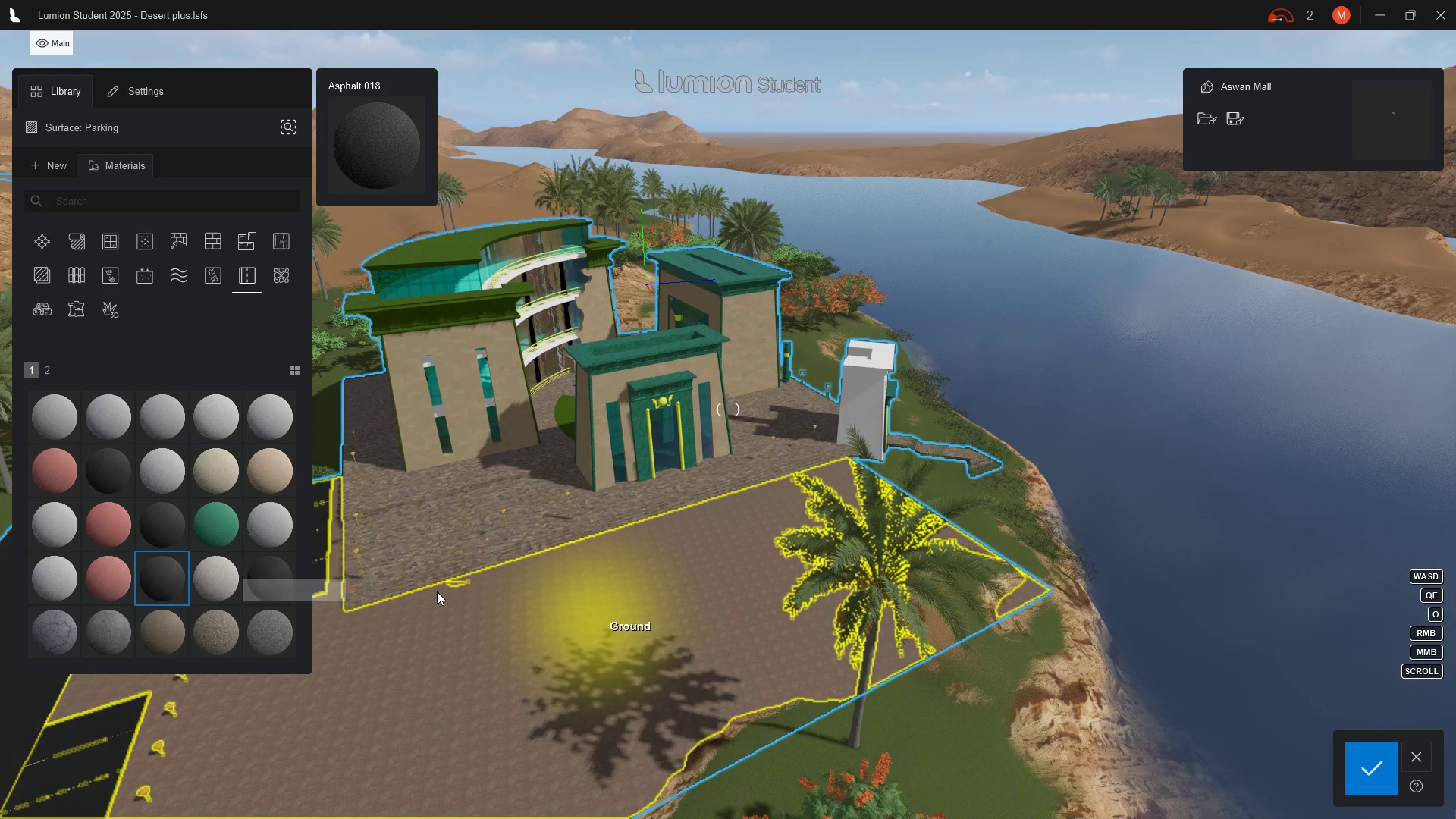 
wait(5.55)
 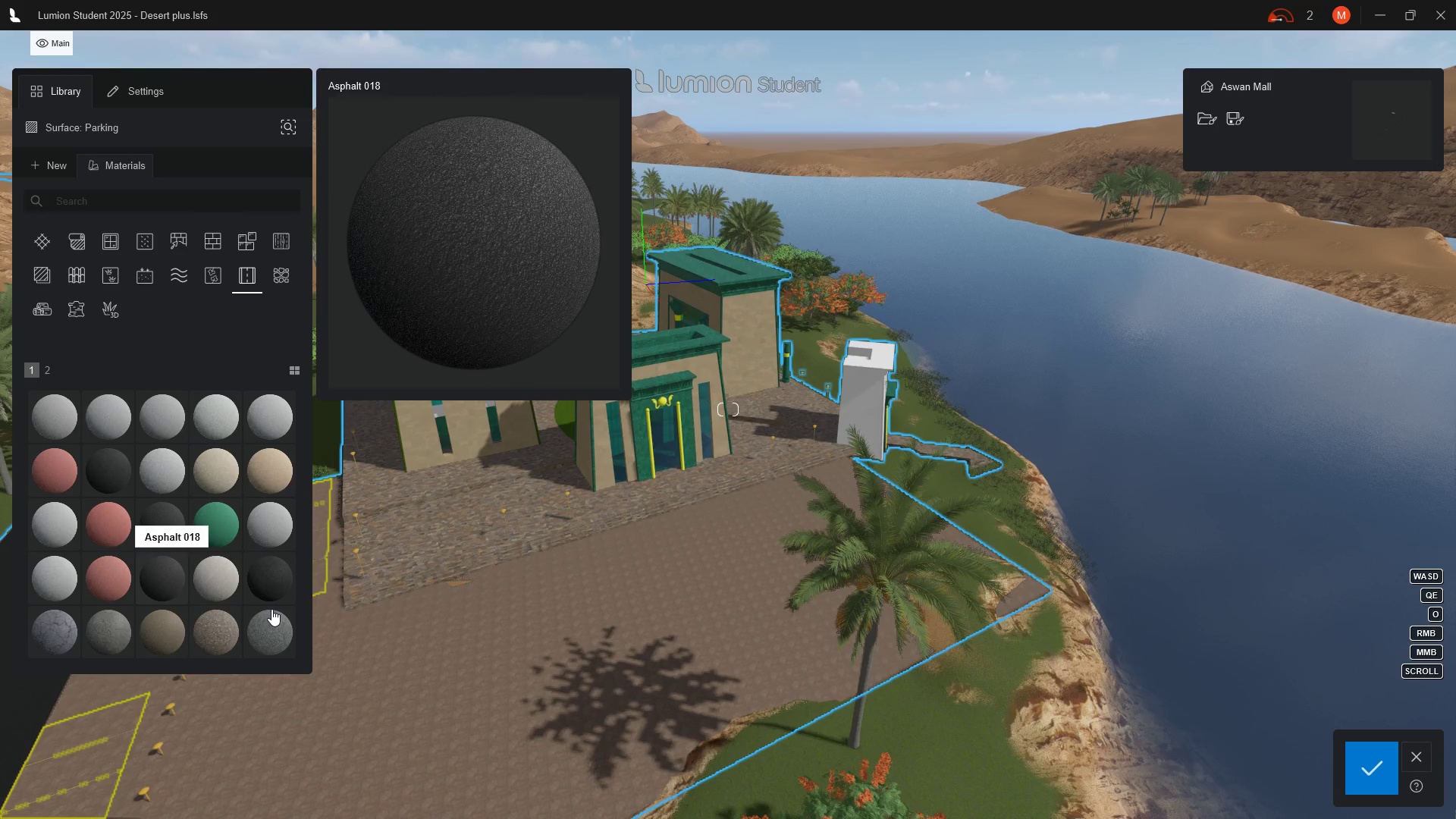 
key(Escape)
 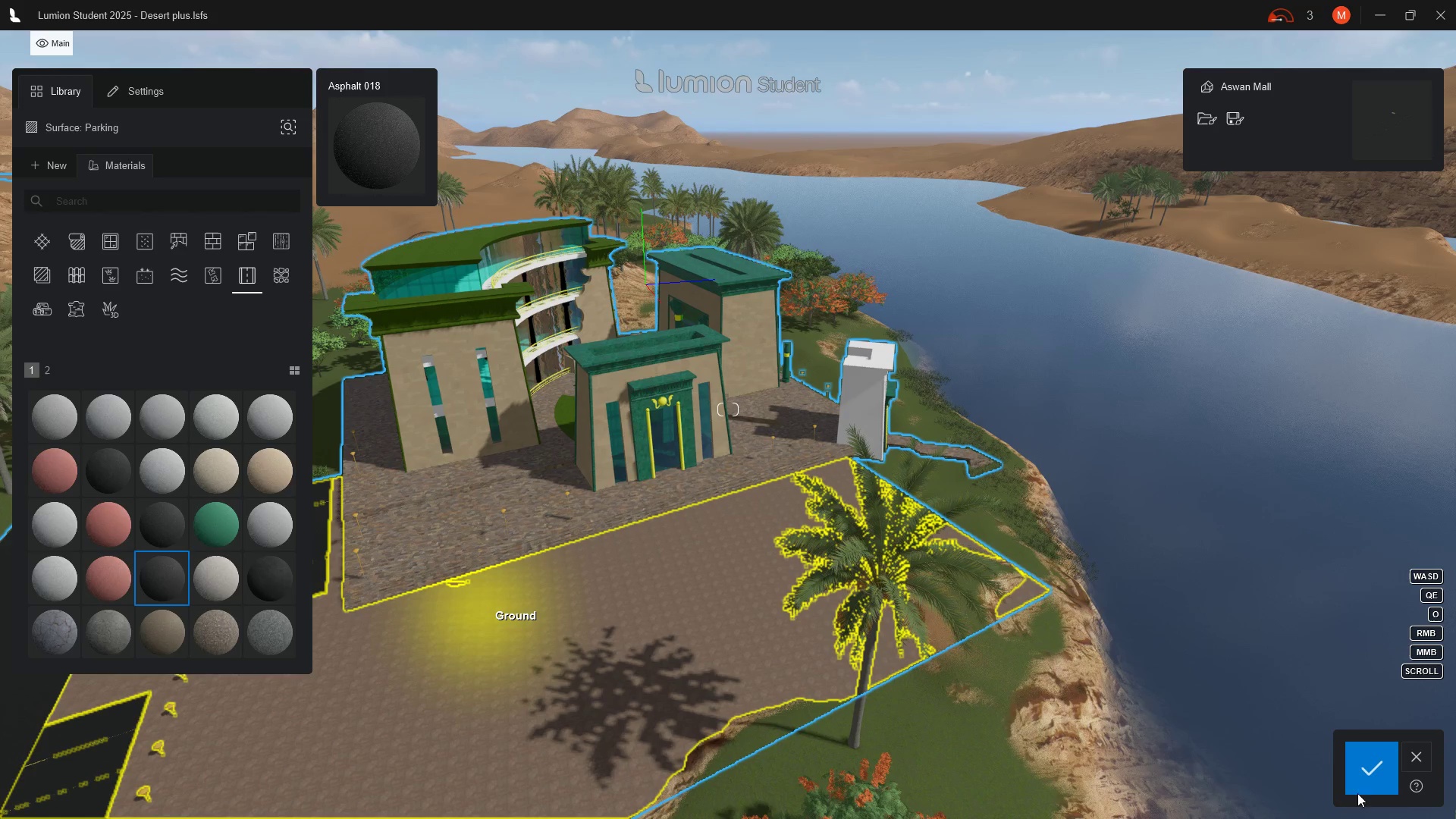 
left_click([1367, 778])
 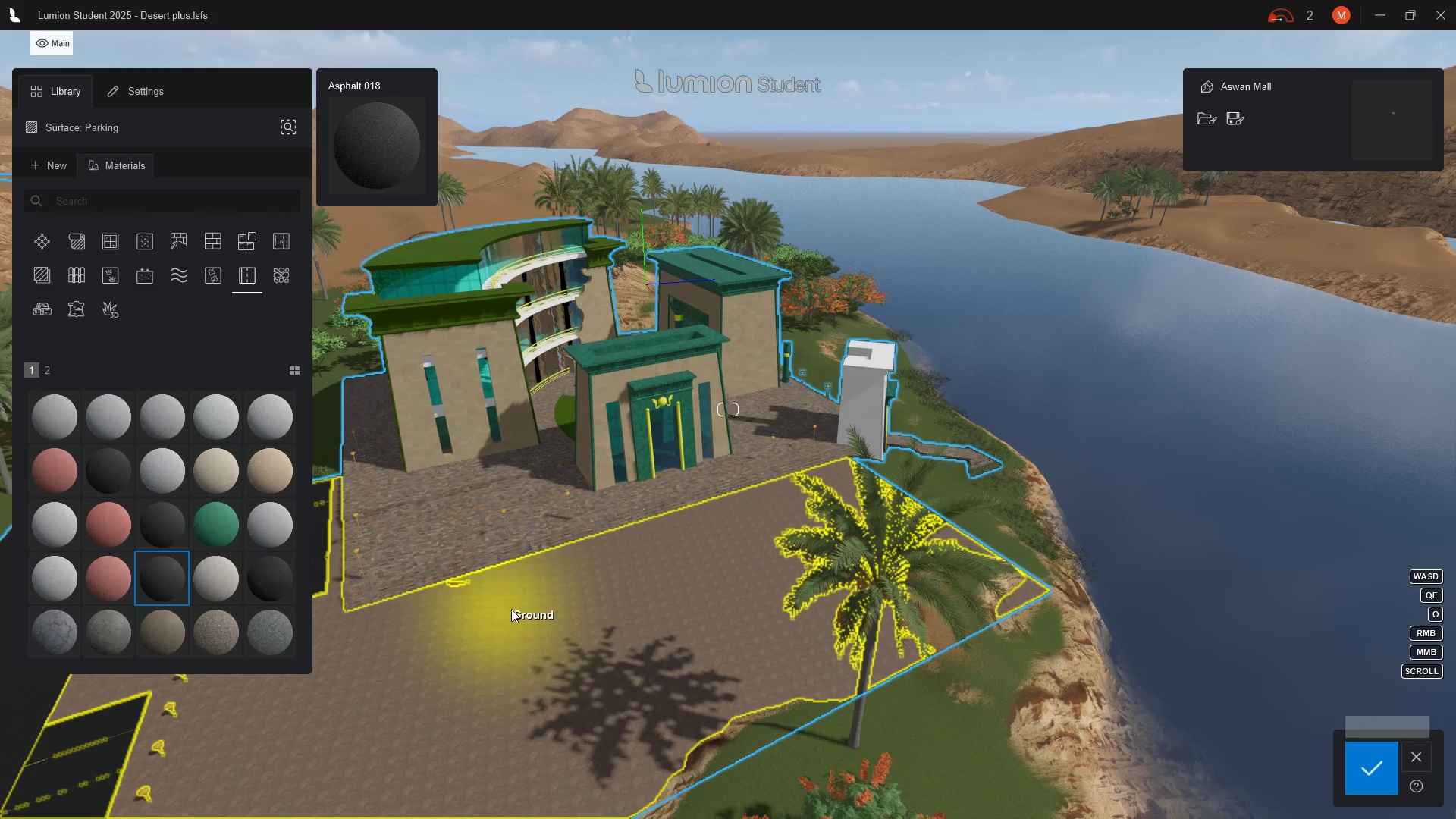 
left_click([513, 609])
 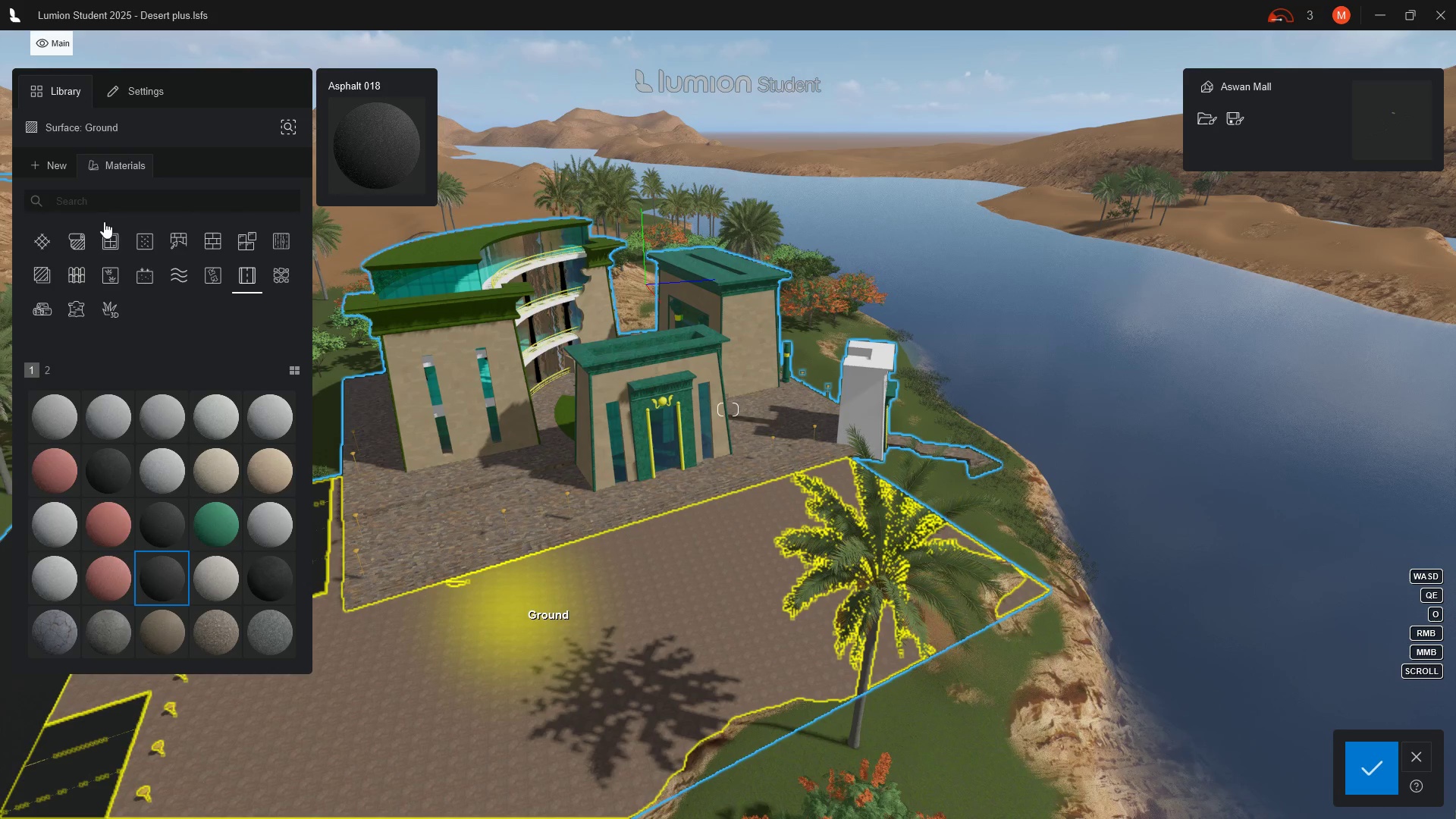 
mouse_move([124, 240])
 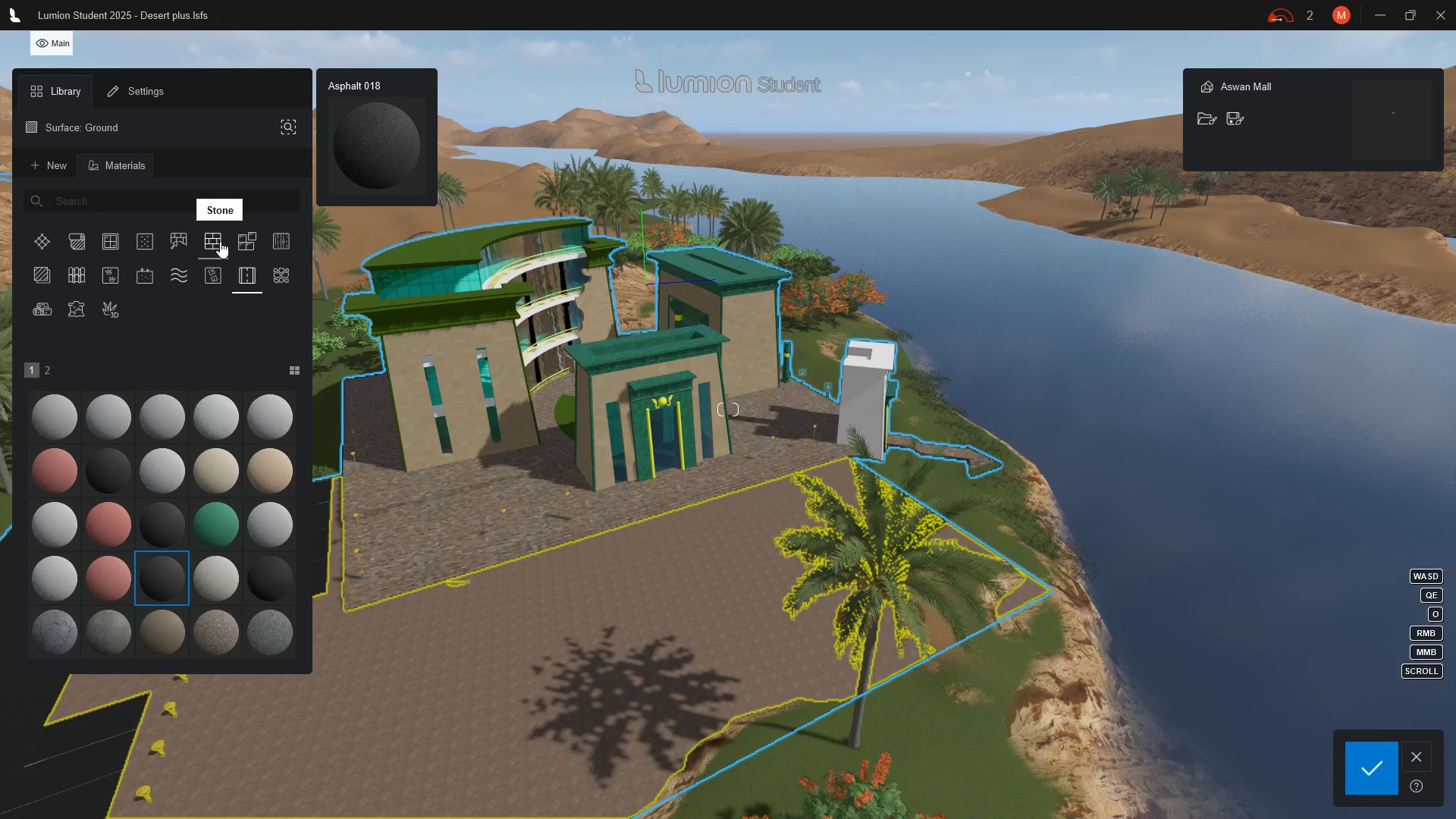 
left_click([245, 243])
 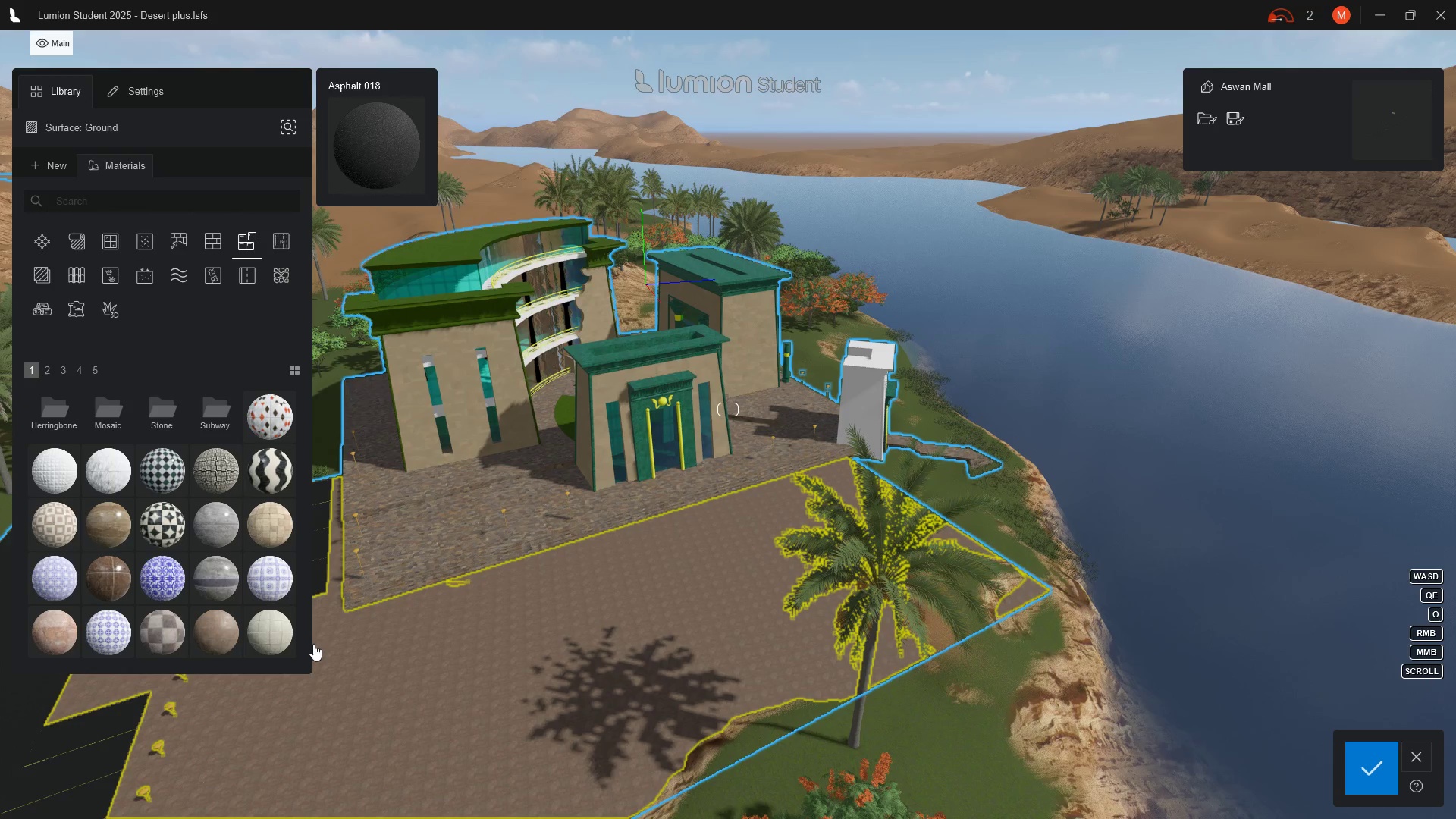 
left_click([217, 635])
 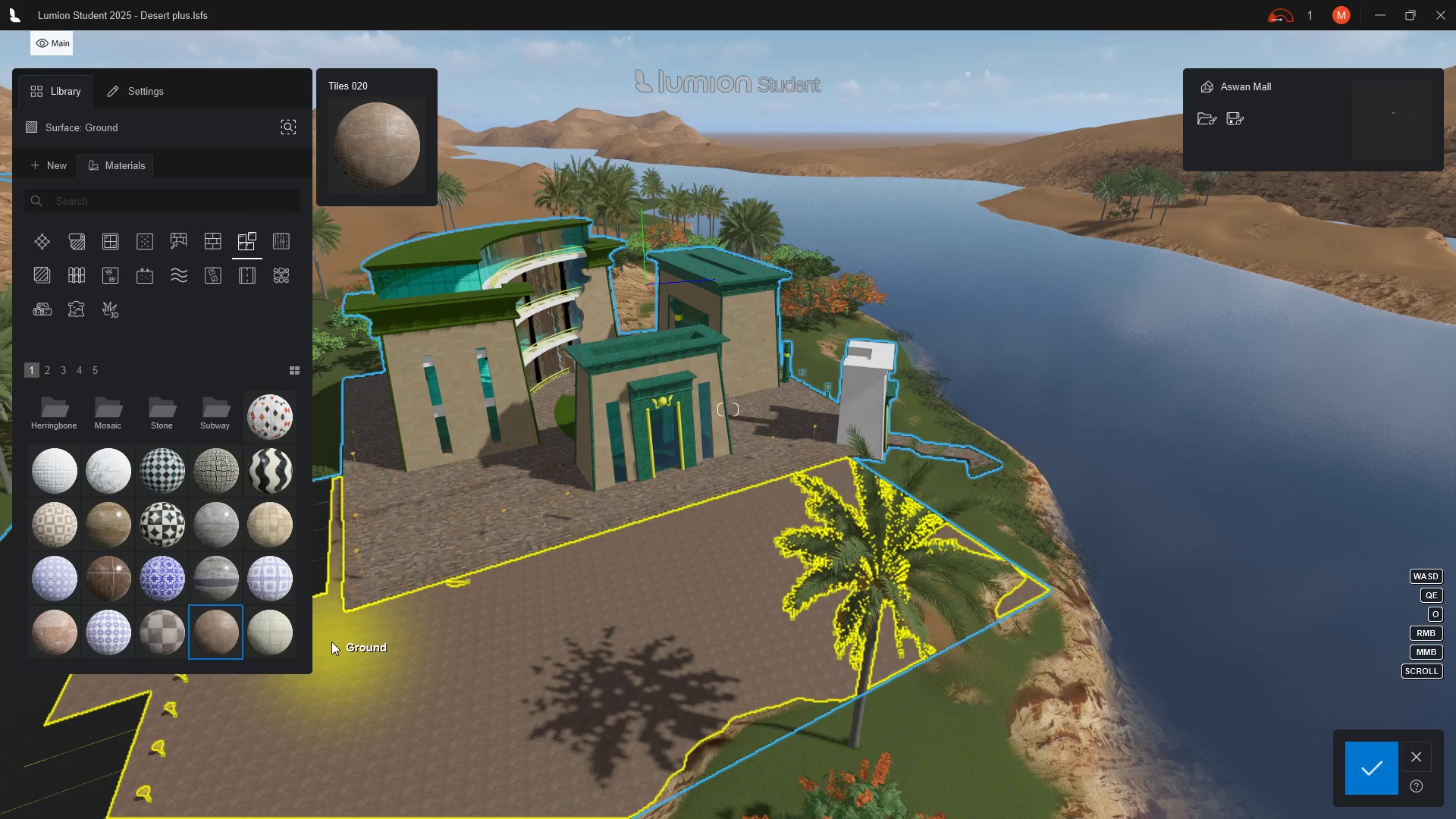 
left_click([331, 642])
 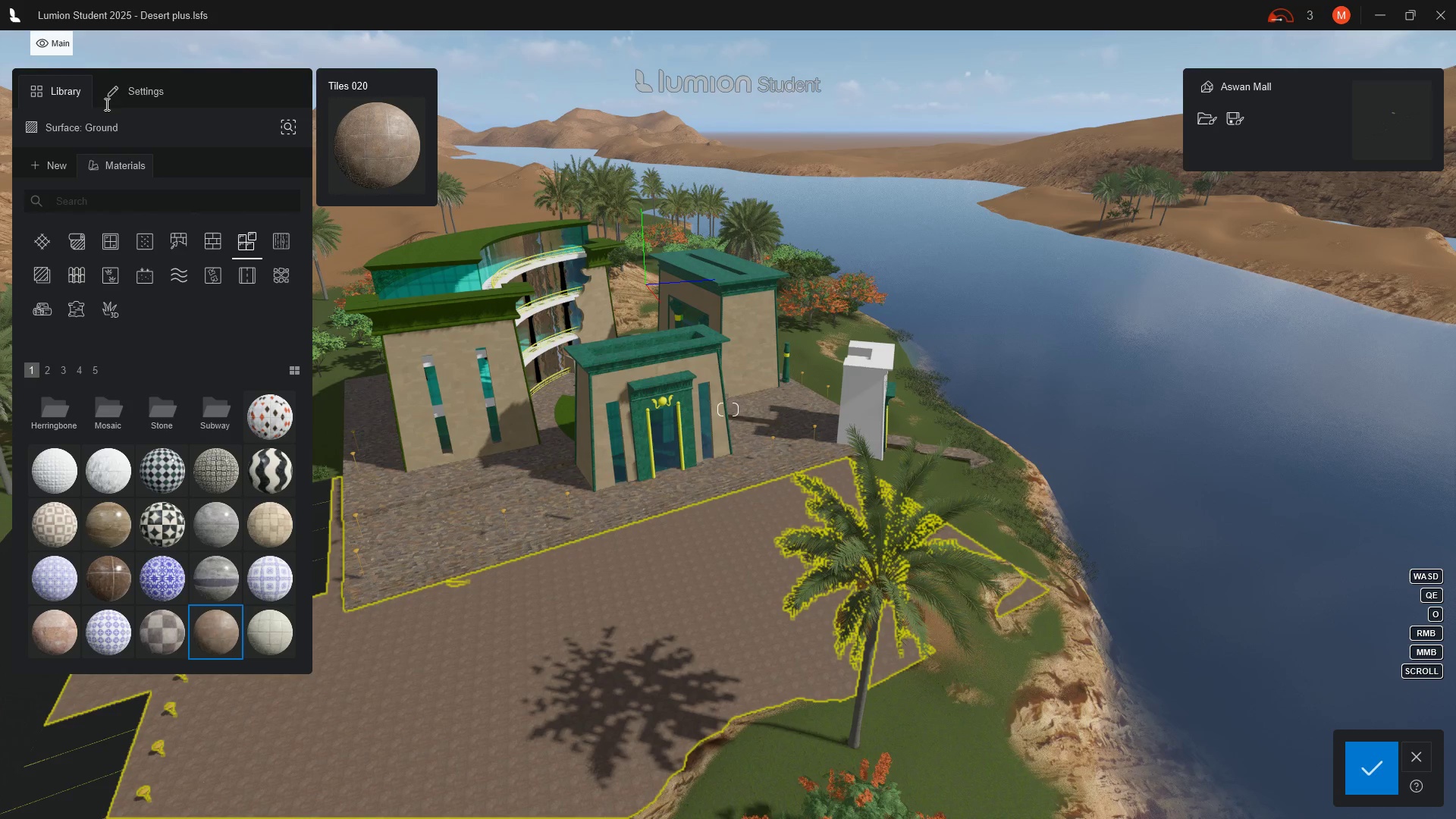 
left_click([138, 93])
 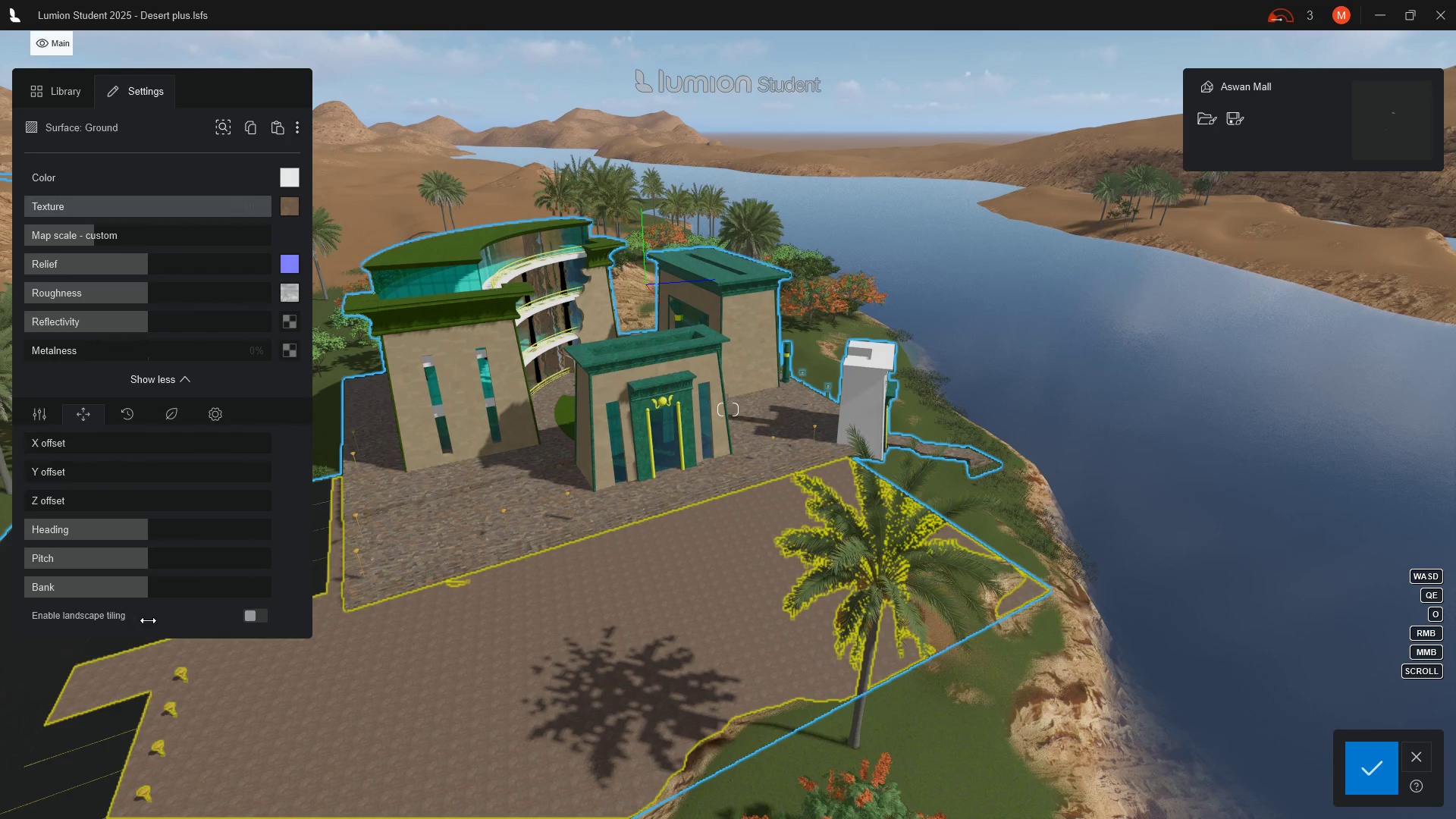 
left_click([259, 621])
 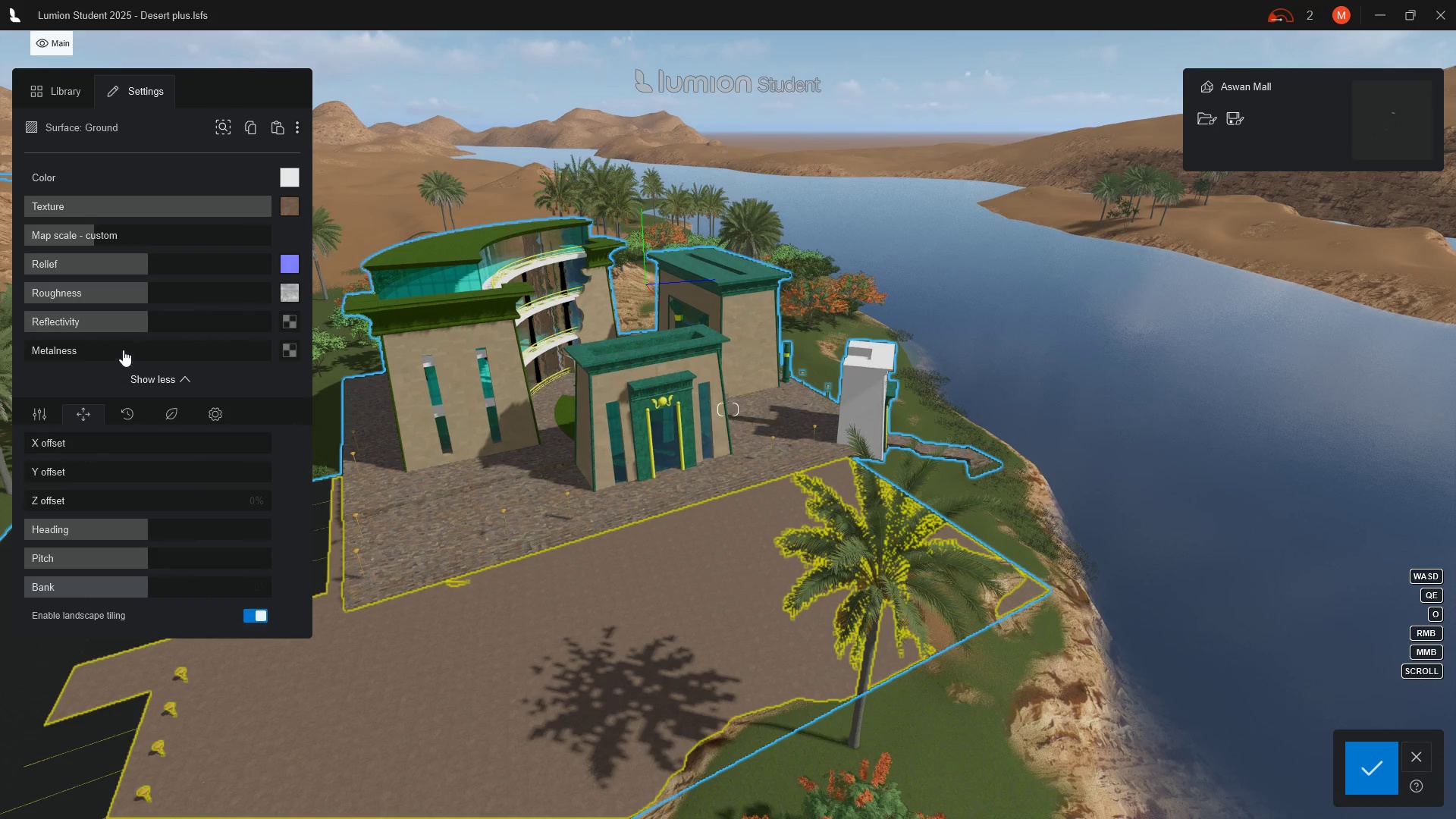 
wait(7.28)
 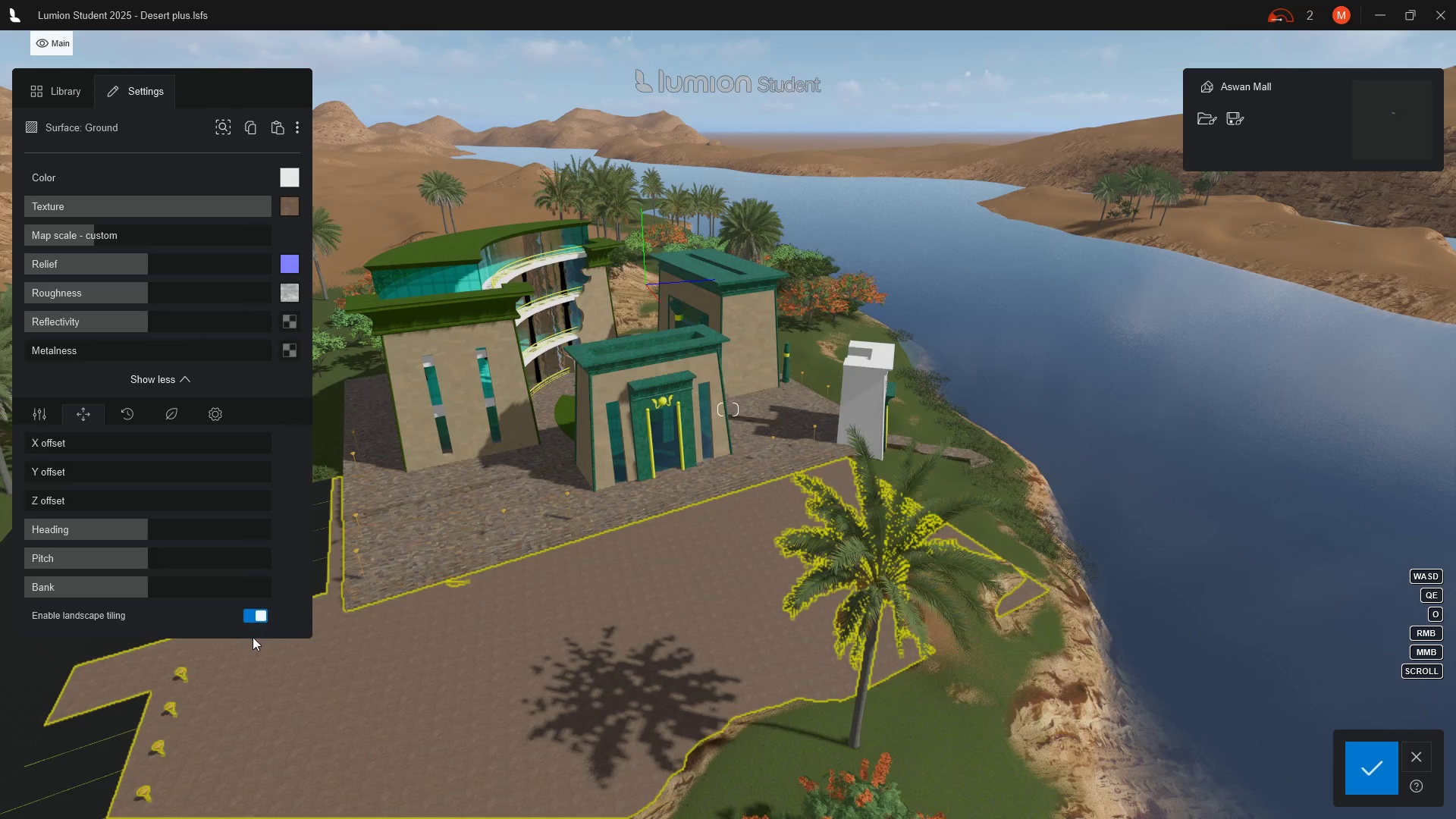 
left_click_drag(start_coordinate=[90, 233], to_coordinate=[109, 233])
 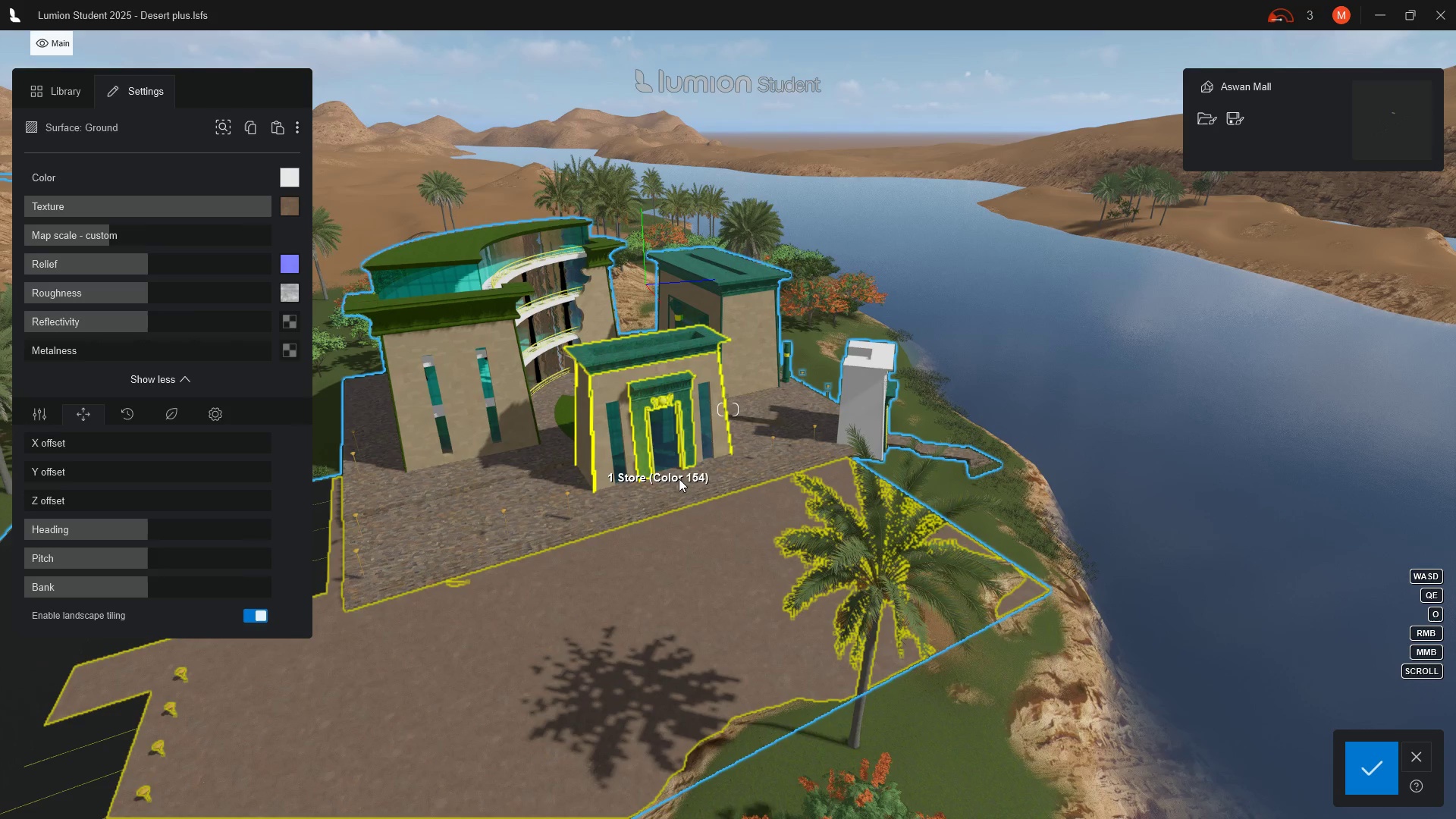 
hold_key(key=D, duration=1.53)
 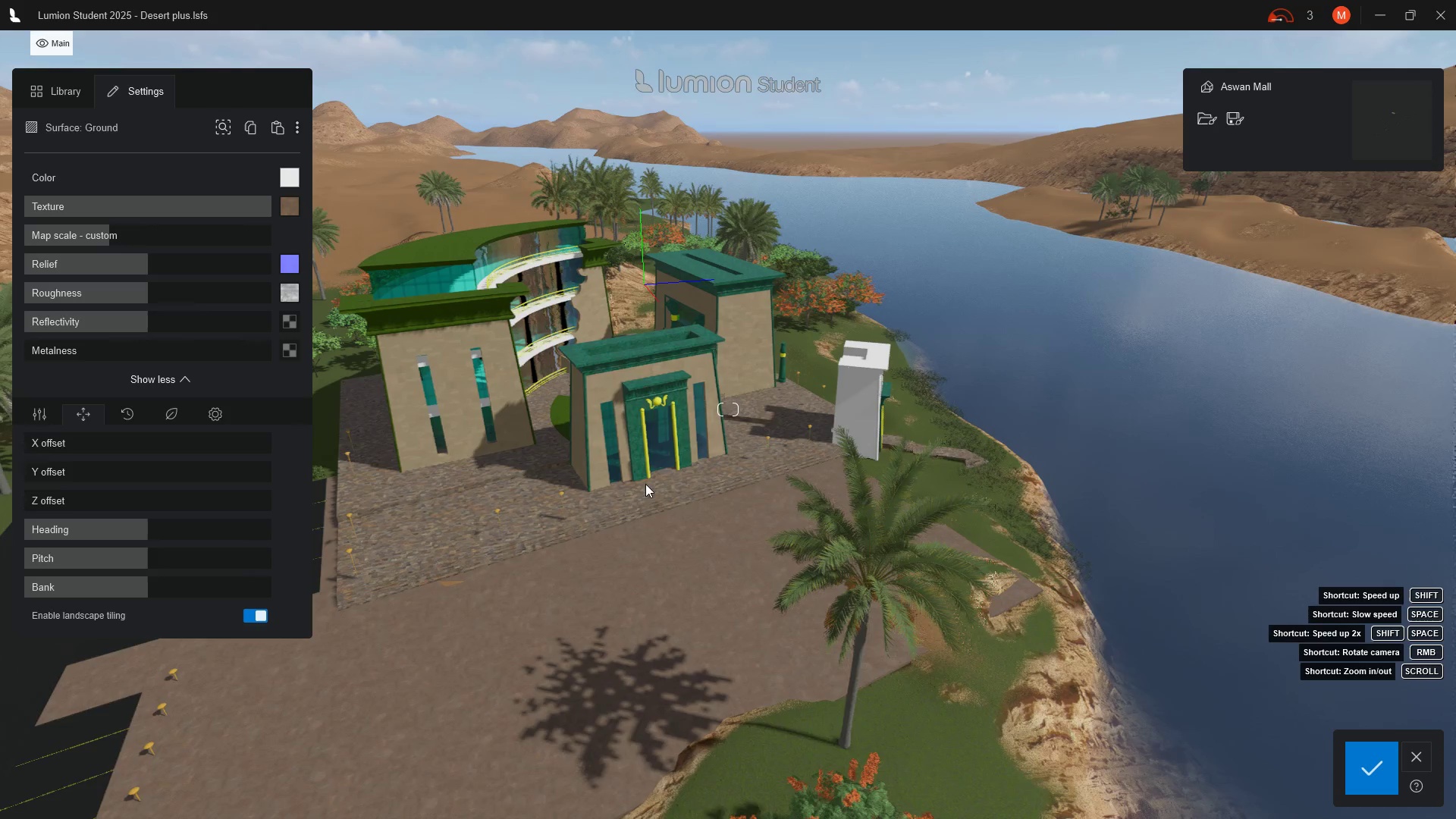 
hold_key(key=D, duration=1.5)
 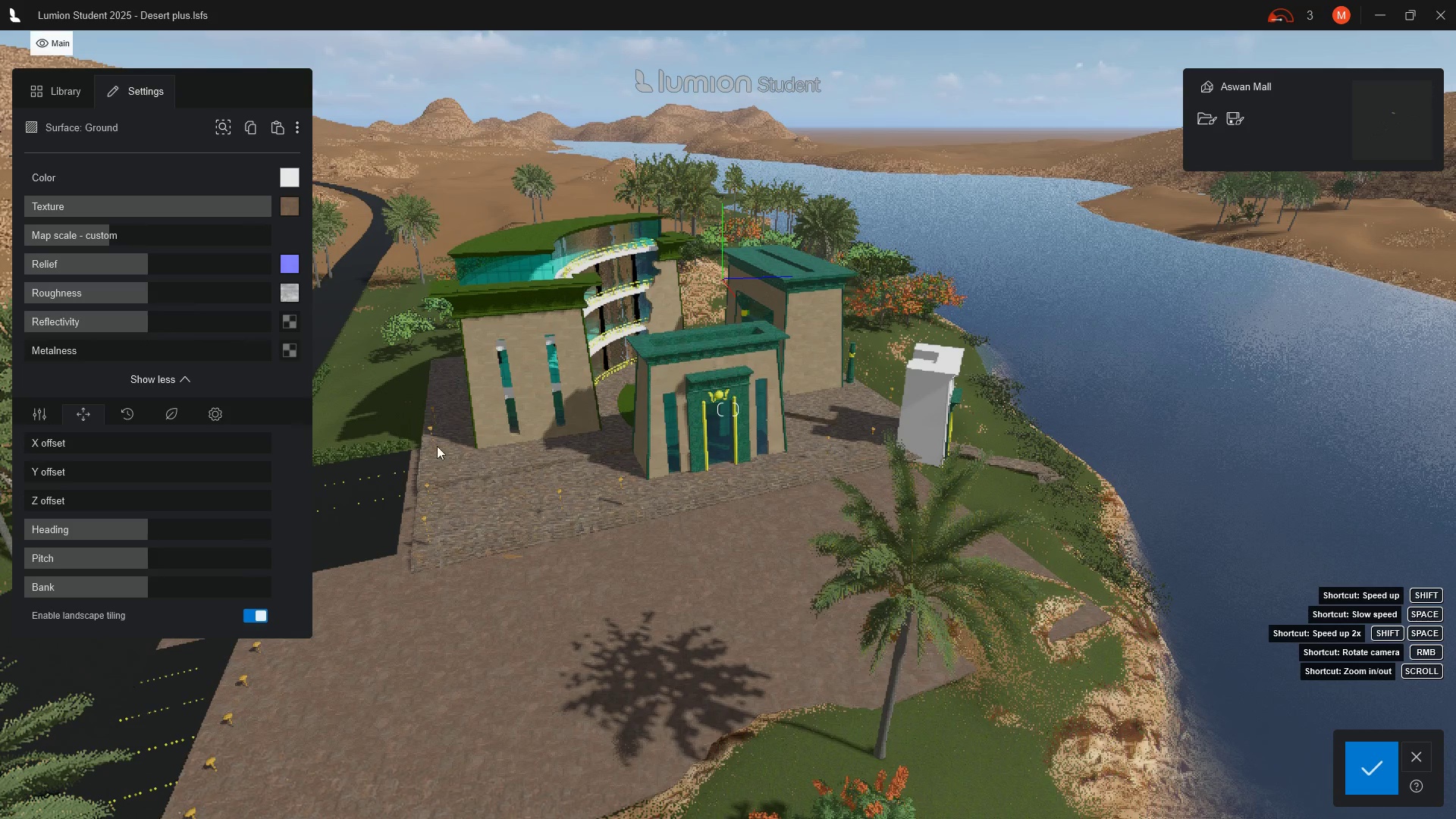 
hold_key(key=D, duration=1.5)
 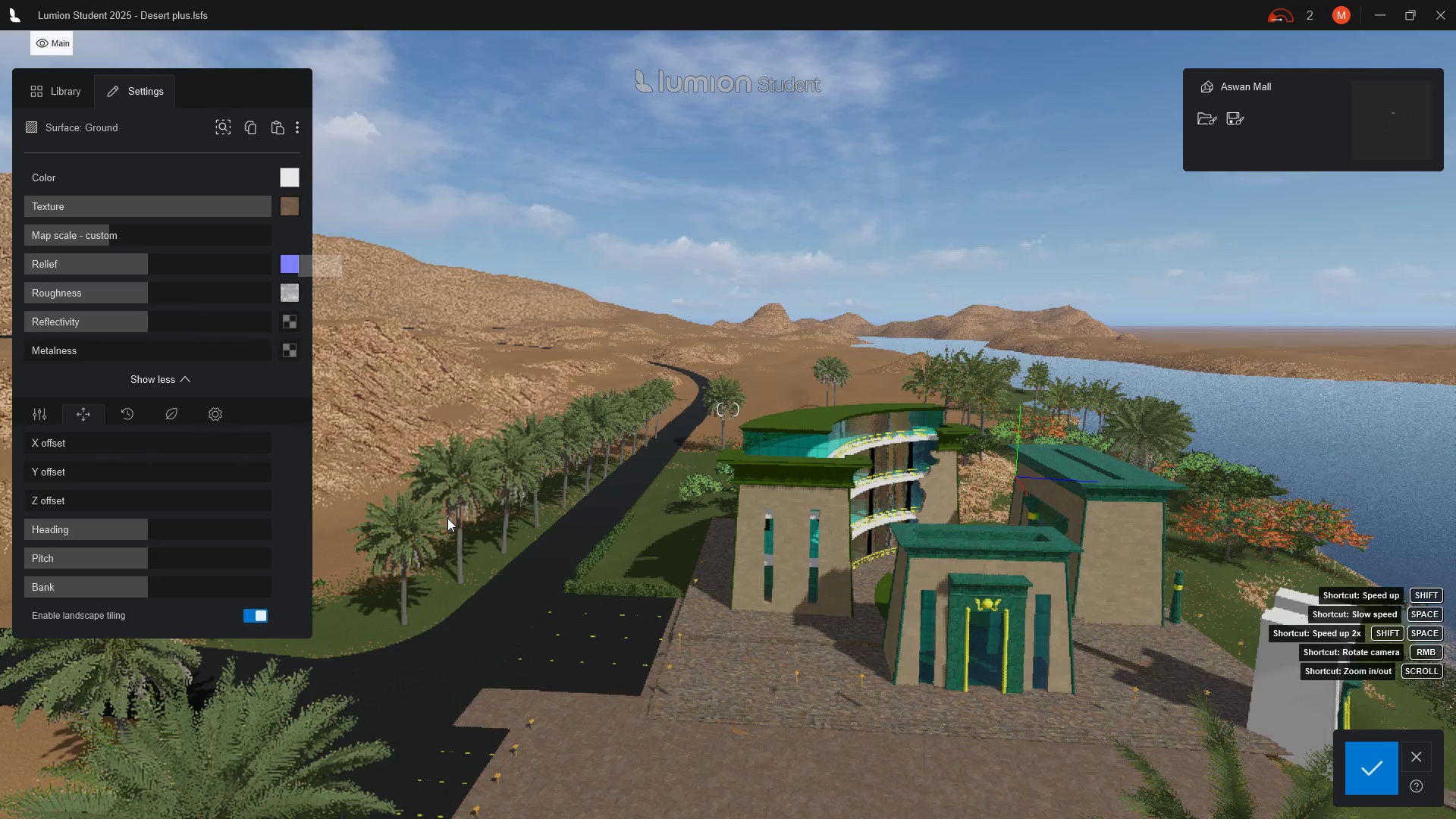 
hold_key(key=D, duration=0.59)
 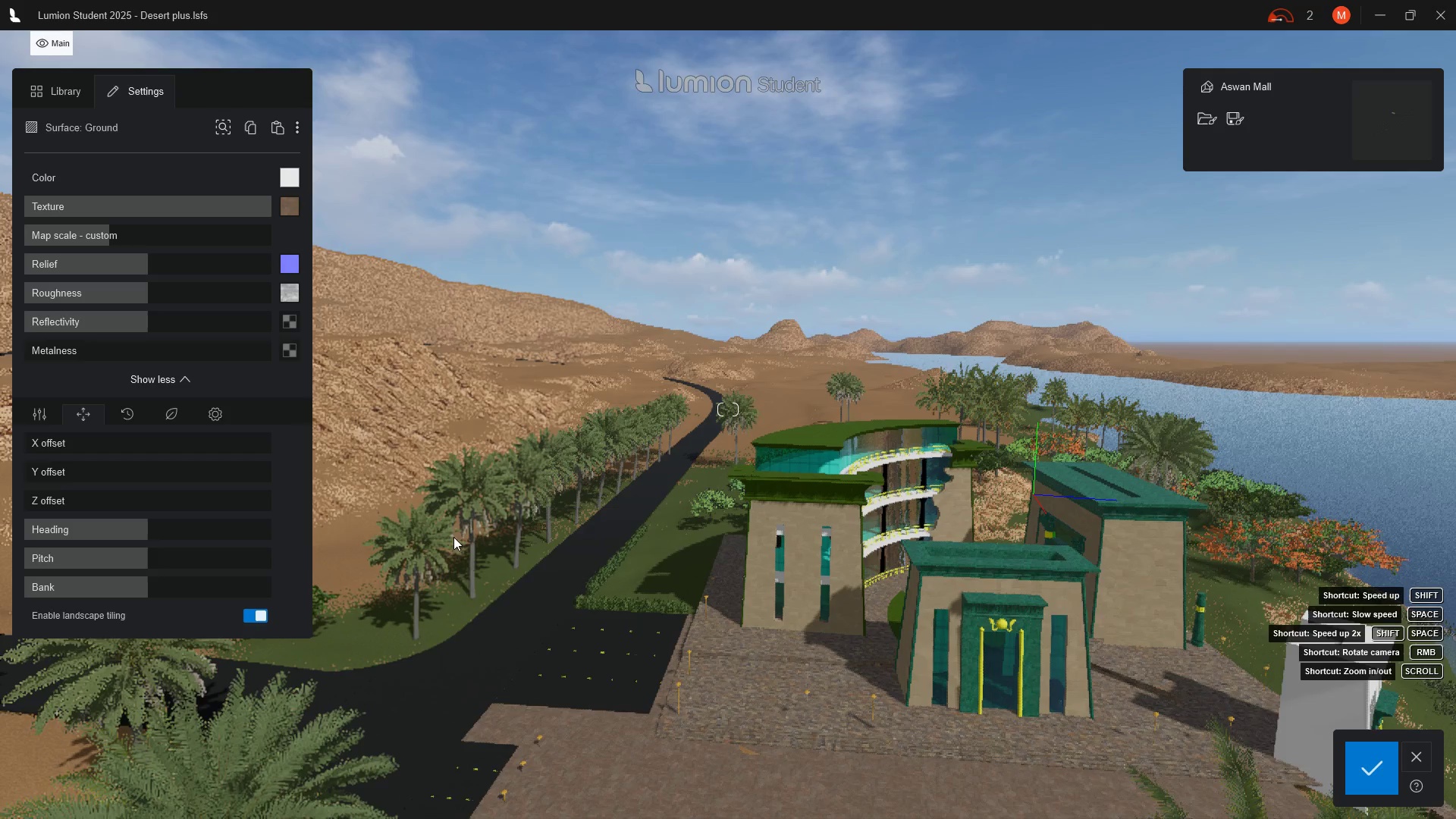 
hold_key(key=D, duration=1.52)
 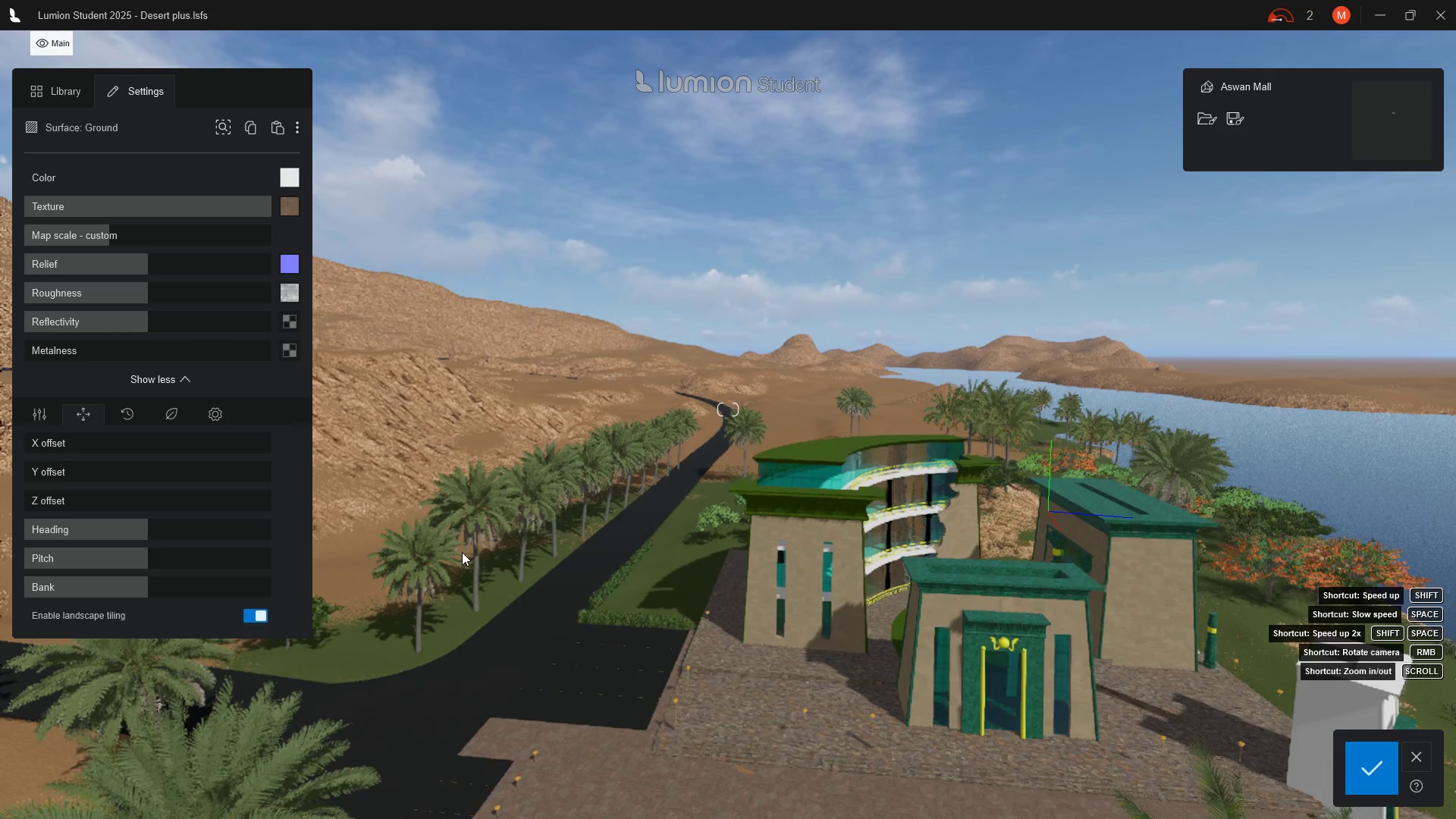 
hold_key(key=D, duration=1.5)
 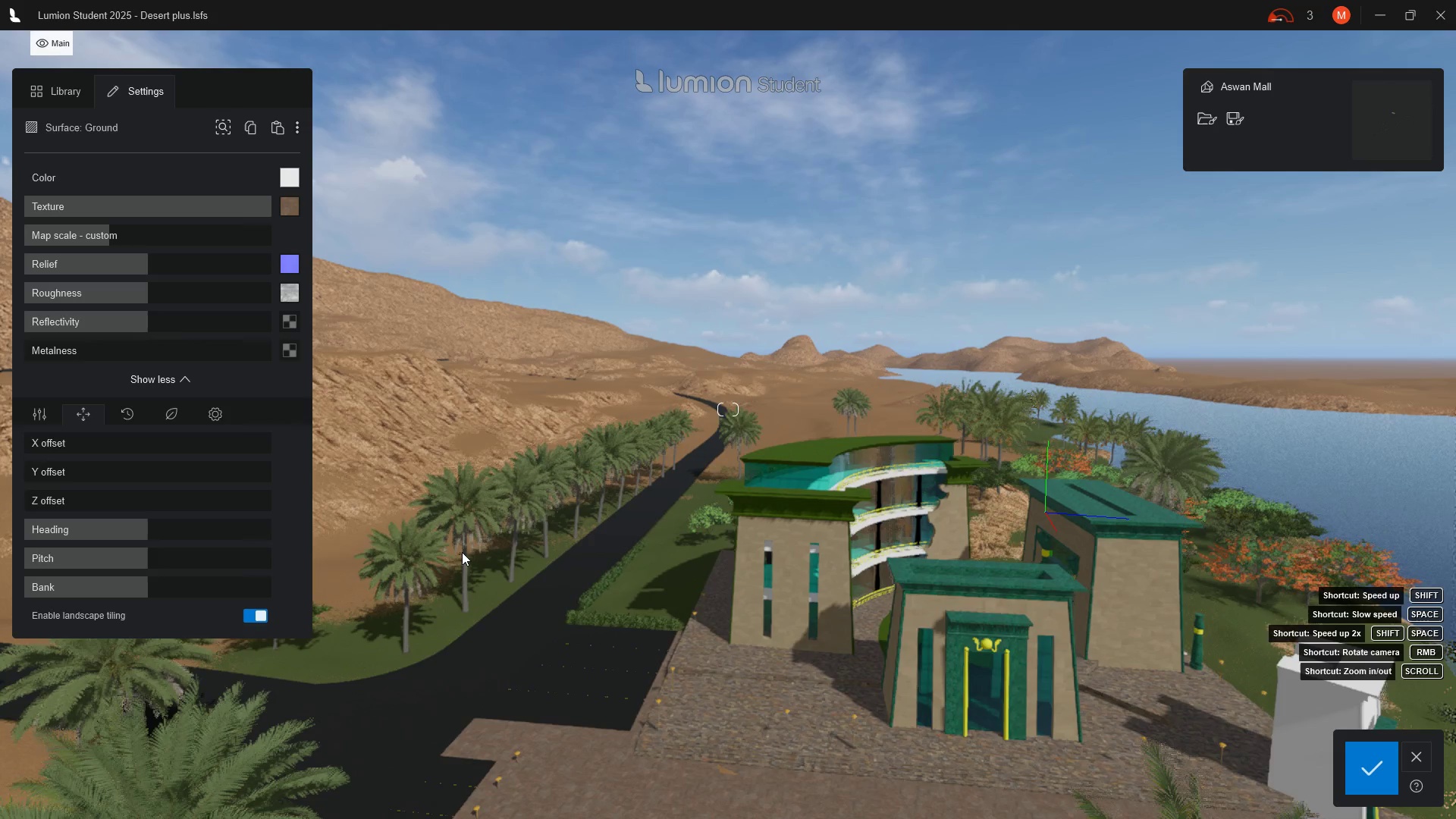 
hold_key(key=D, duration=1.51)
 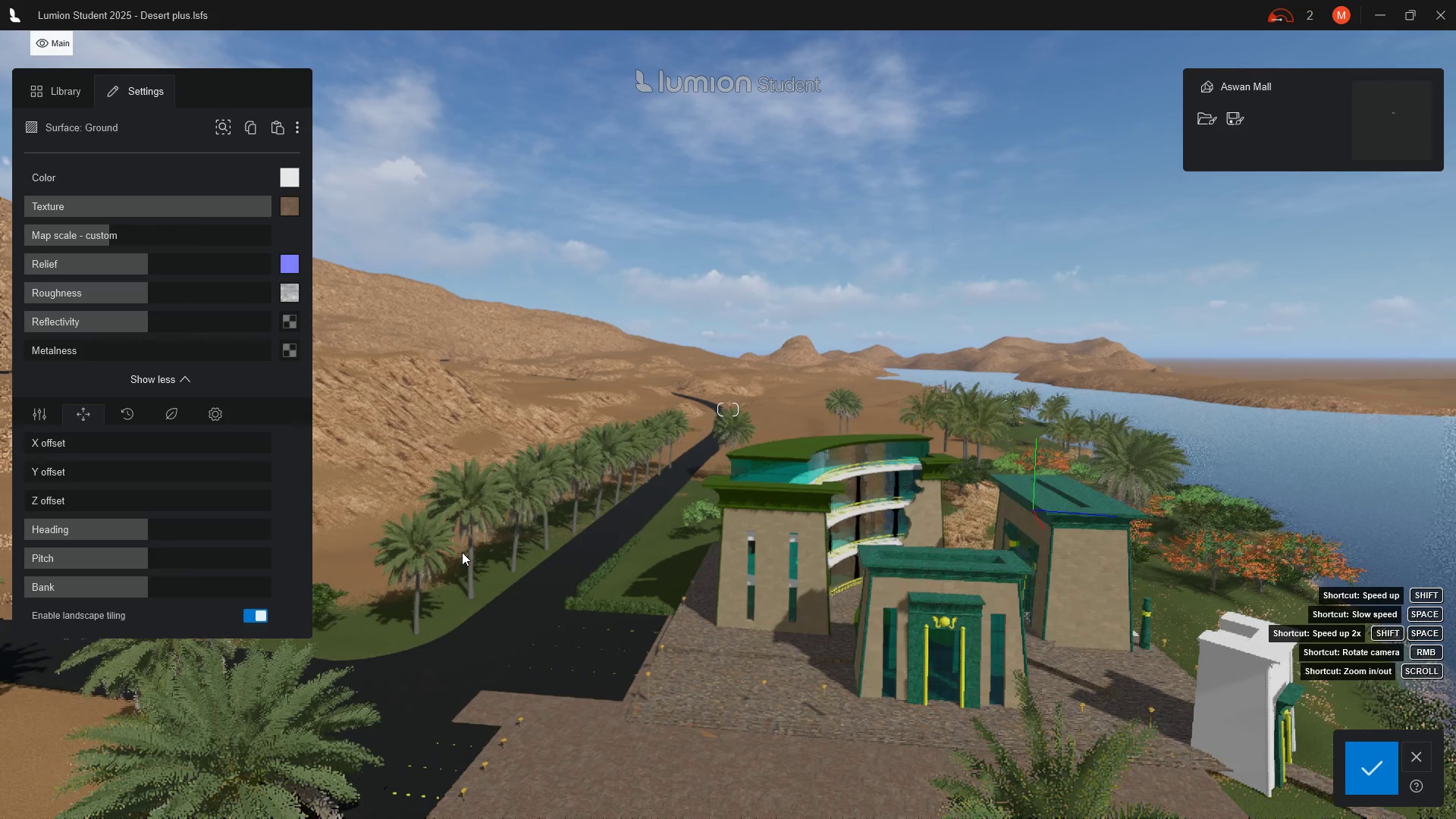 
scroll: coordinate [462, 552], scroll_direction: down, amount: 4.0
 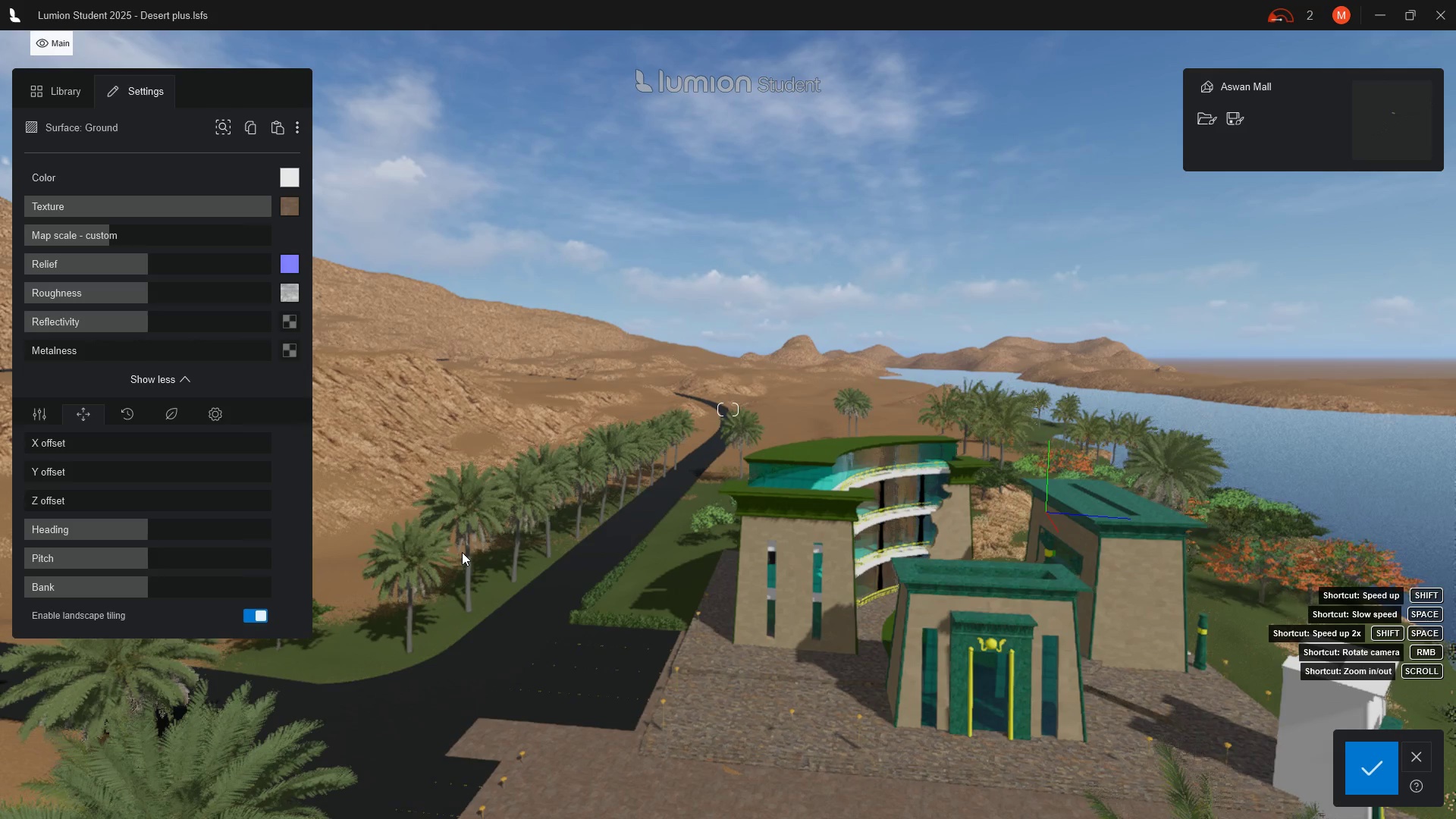 
hold_key(key=D, duration=1.5)
 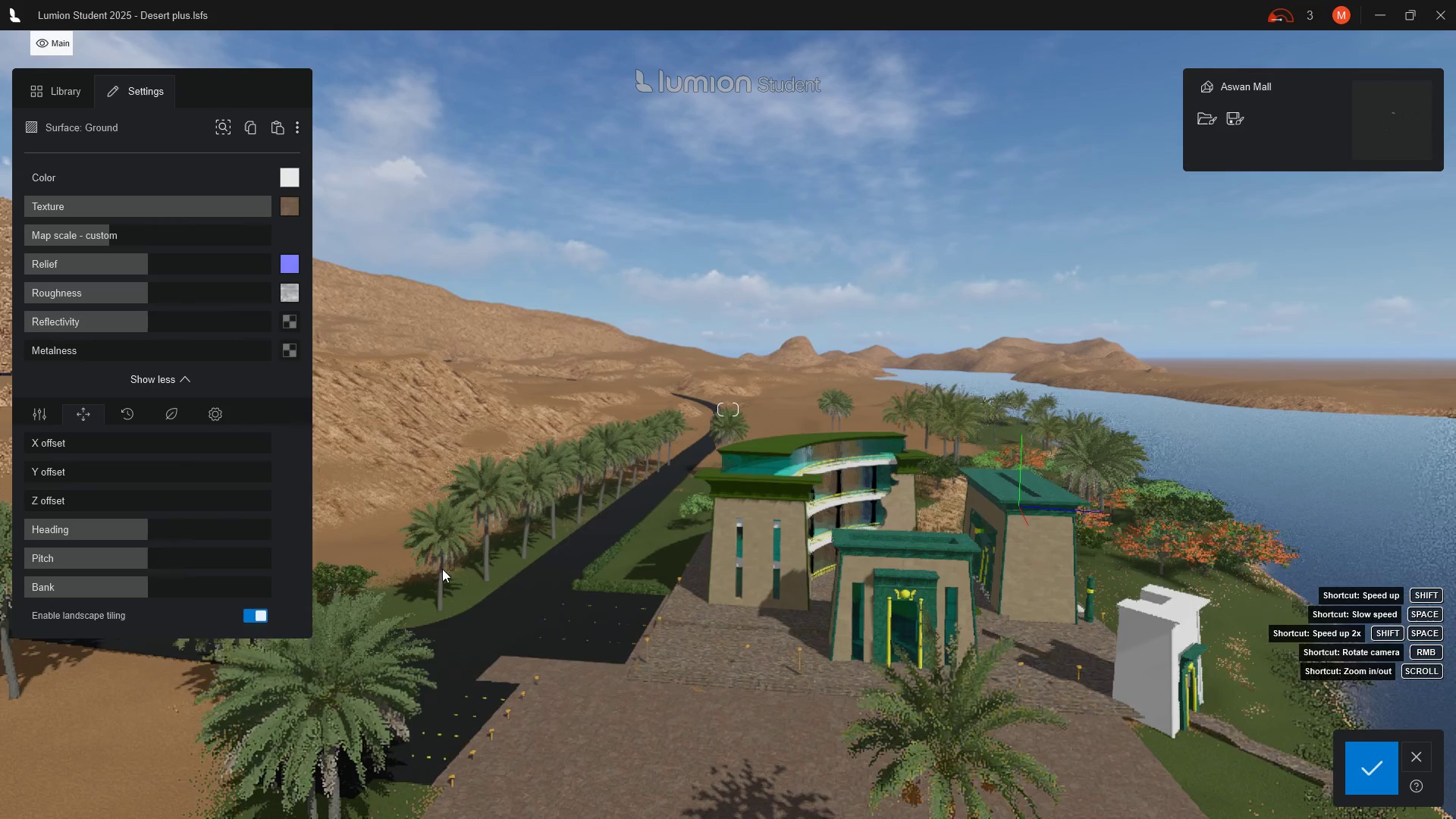 
hold_key(key=D, duration=0.48)
 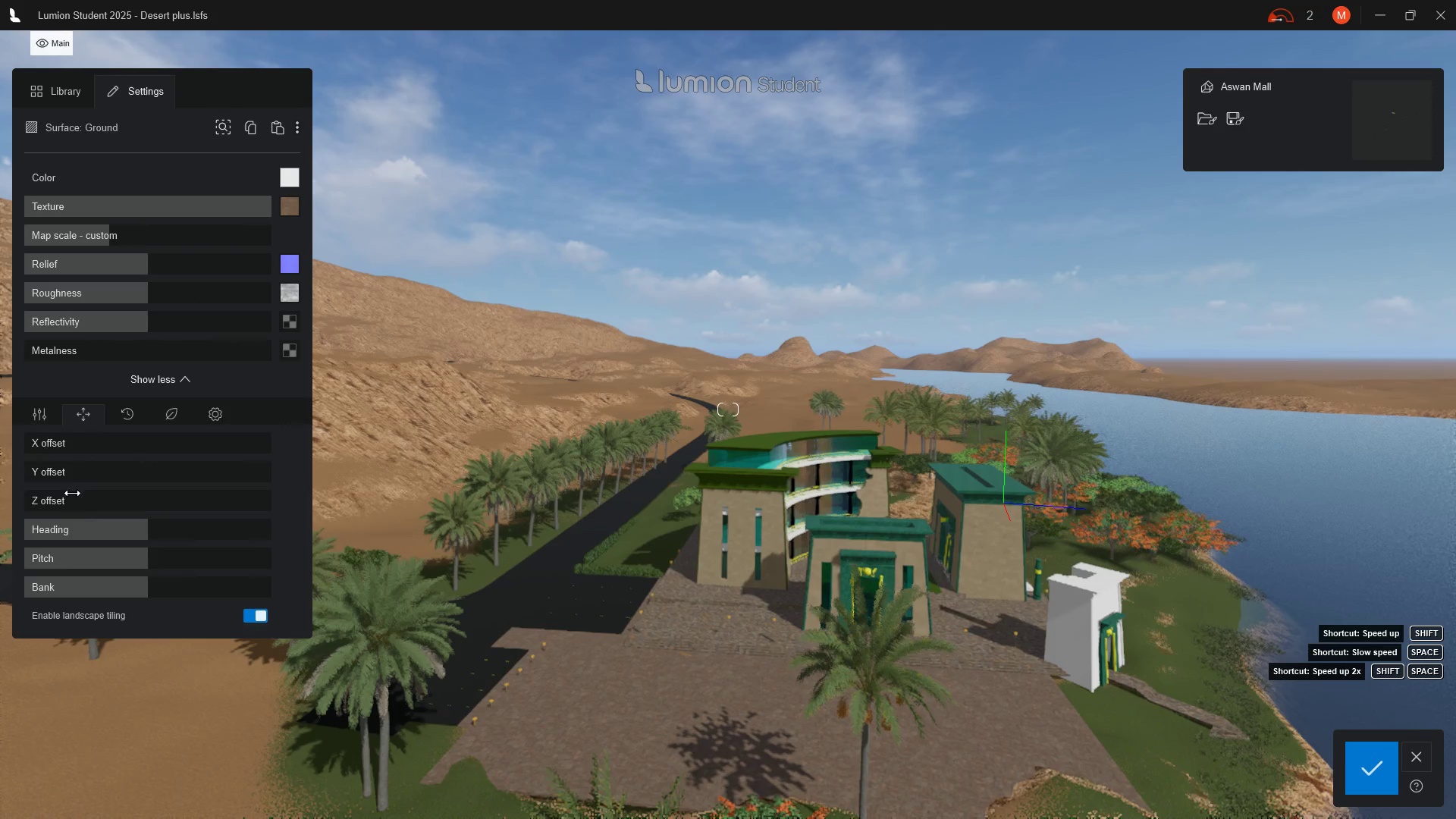 
wait(5.75)
 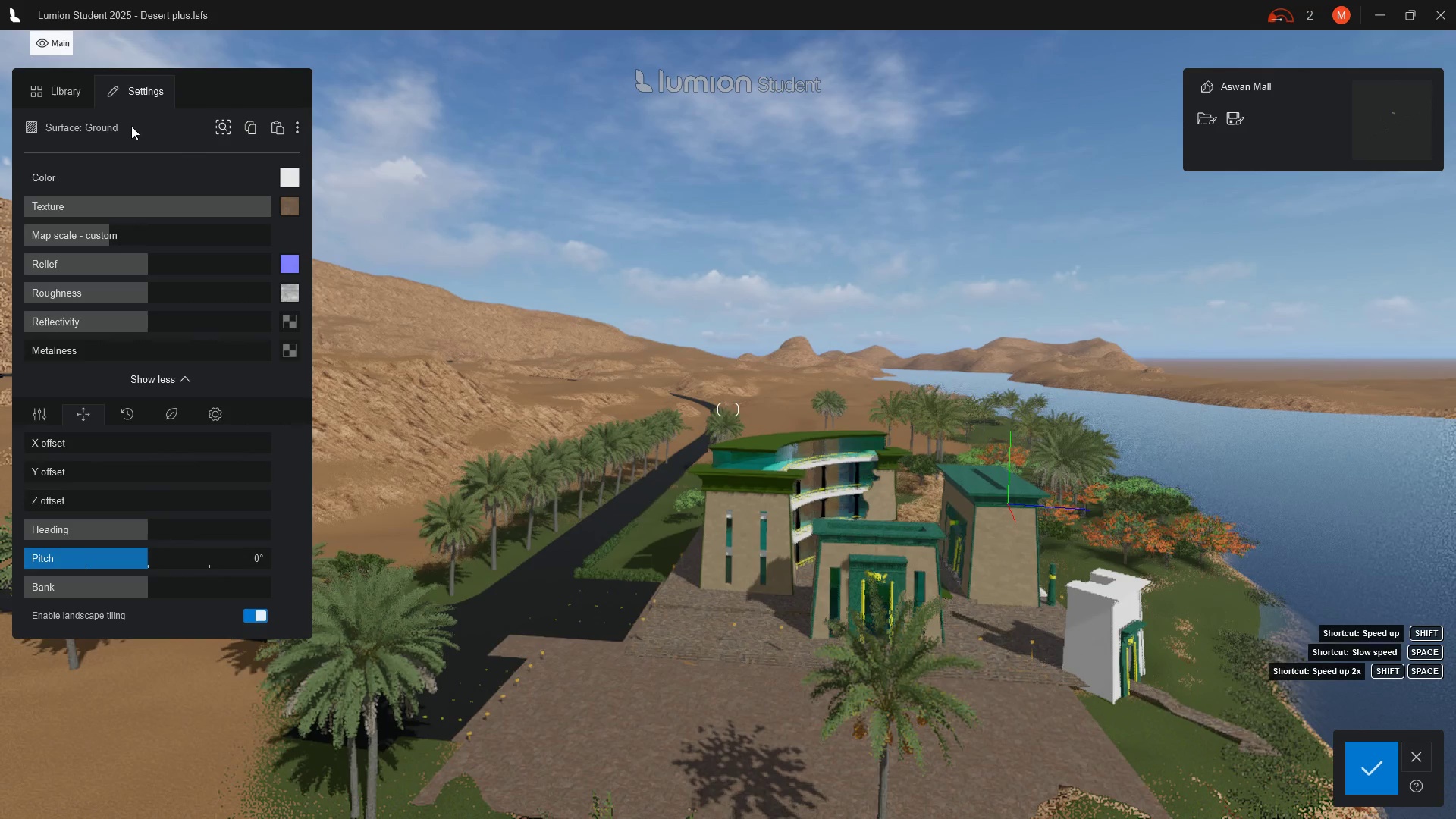 
left_click([1390, 780])
 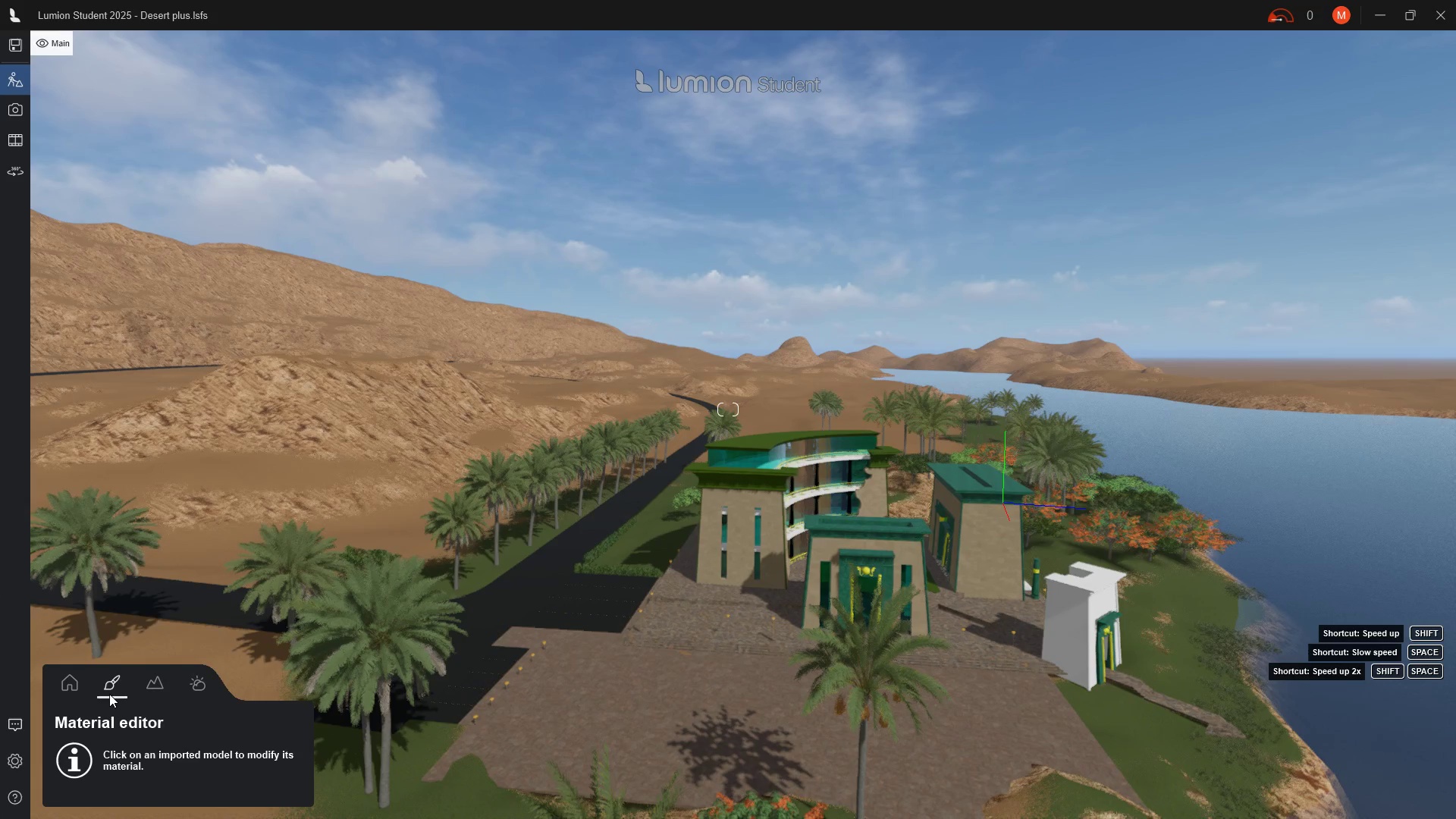 
wait(6.01)
 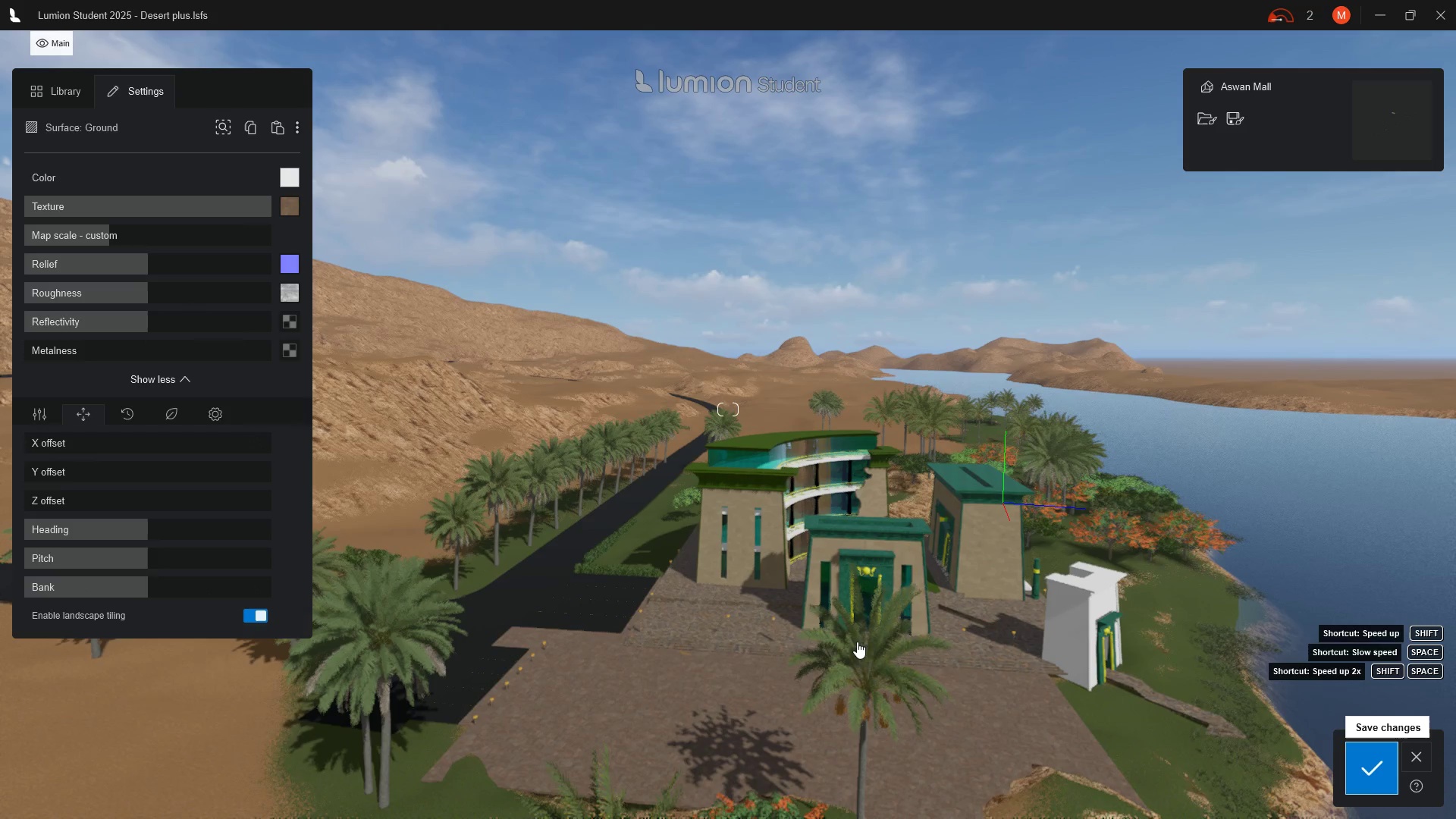 
left_click([74, 686])
 